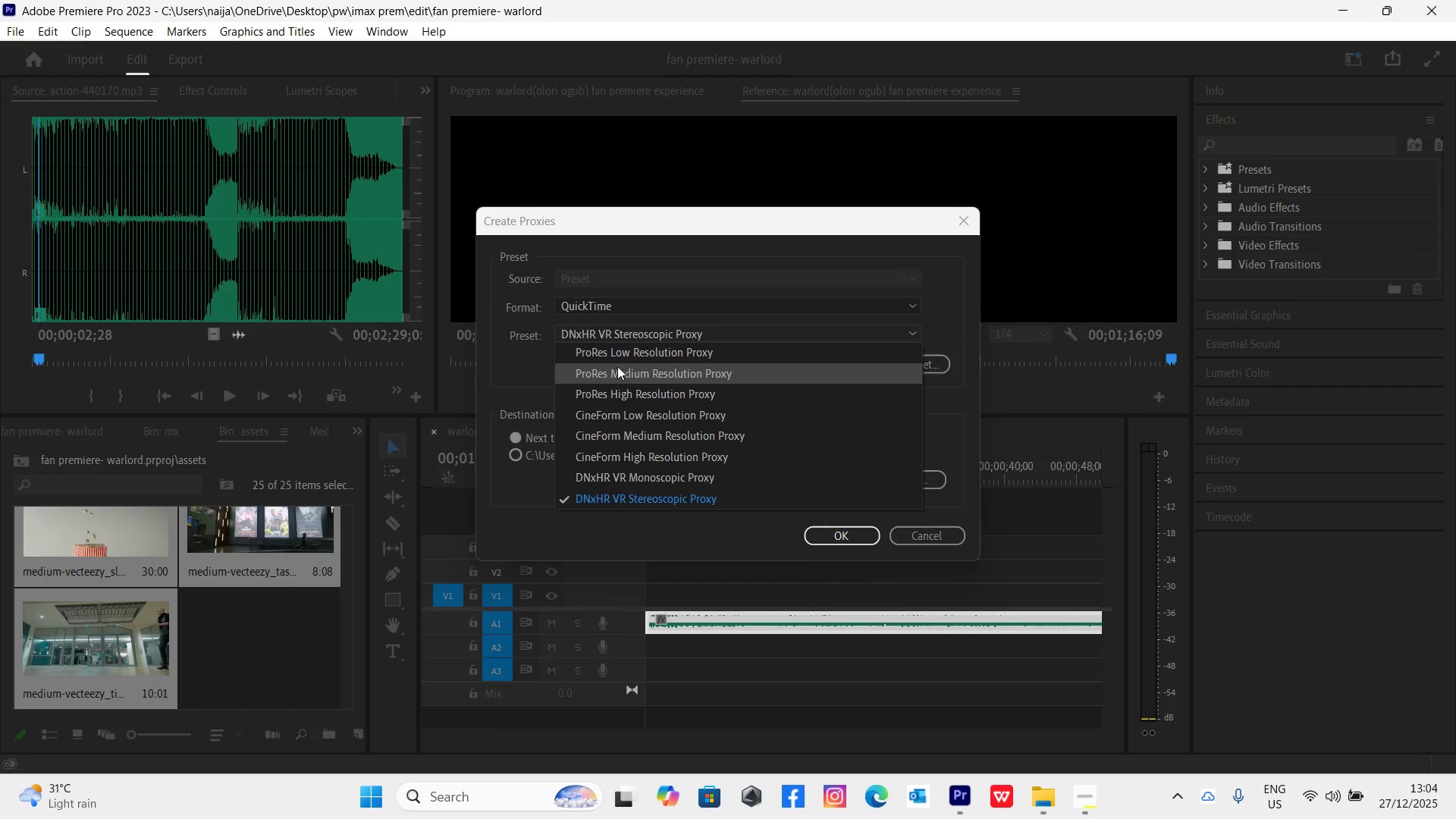 
left_click([613, 353])
 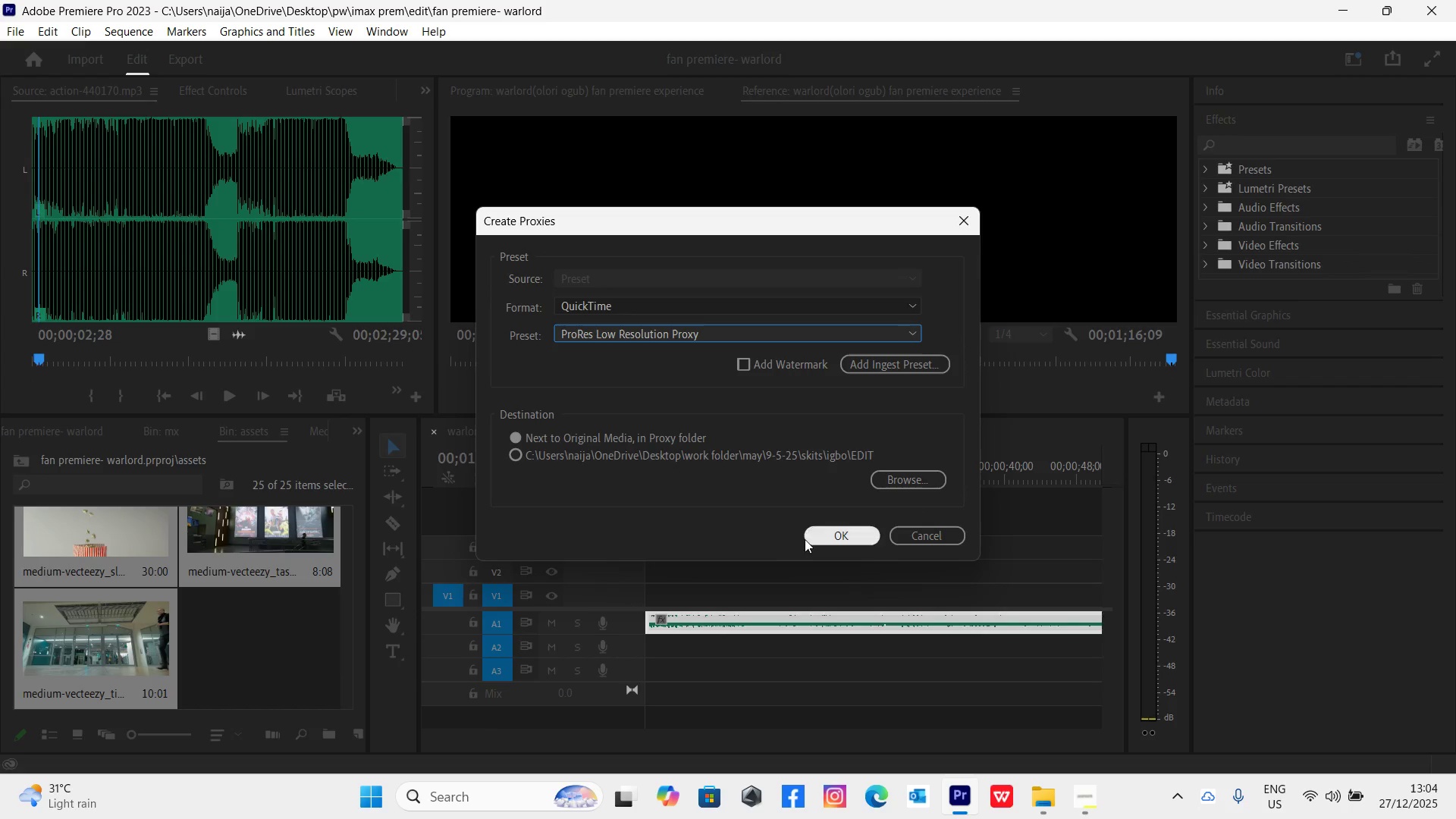 
left_click([841, 535])
 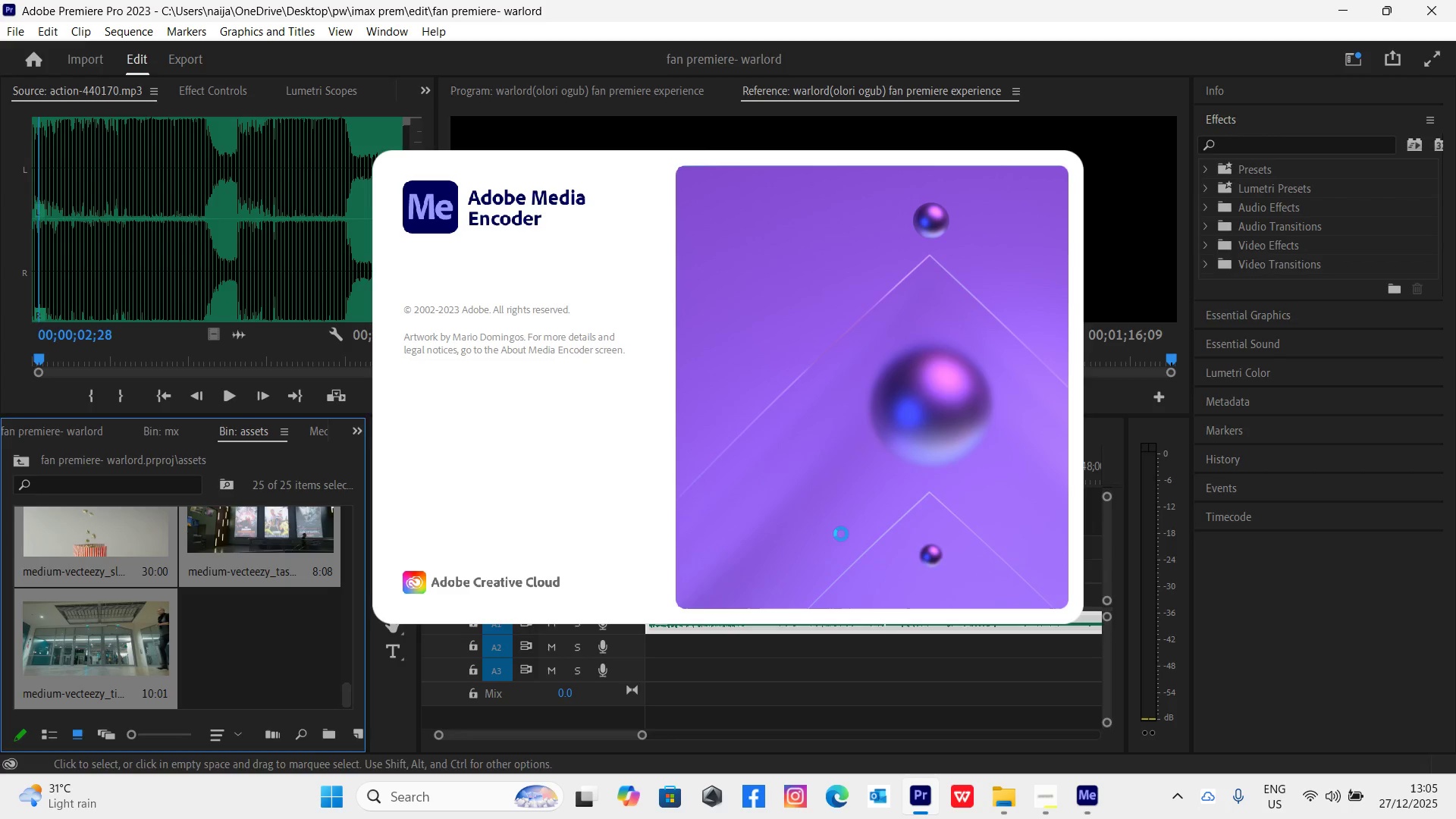 
wait(20.61)
 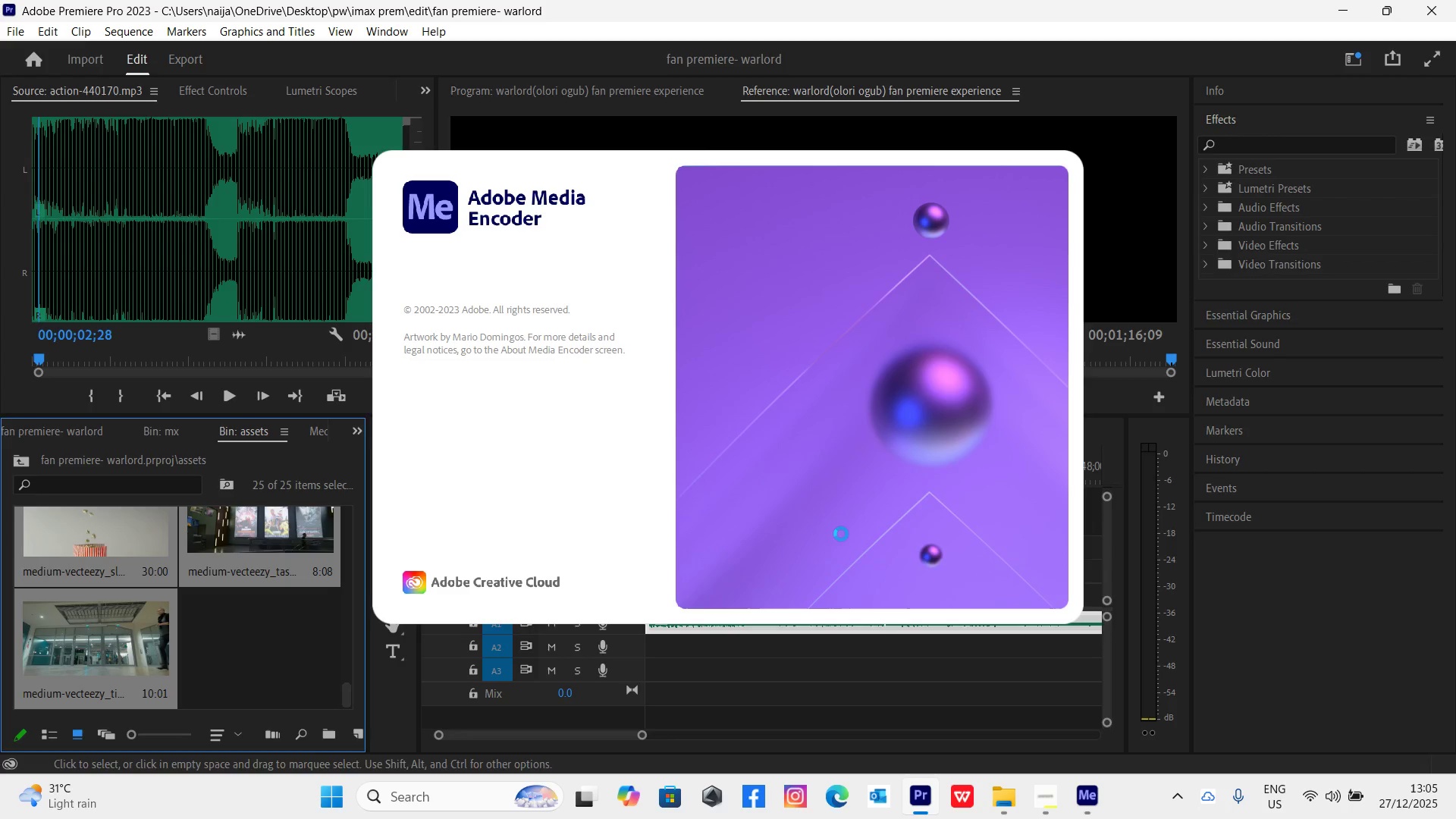 
left_click([341, 689])
 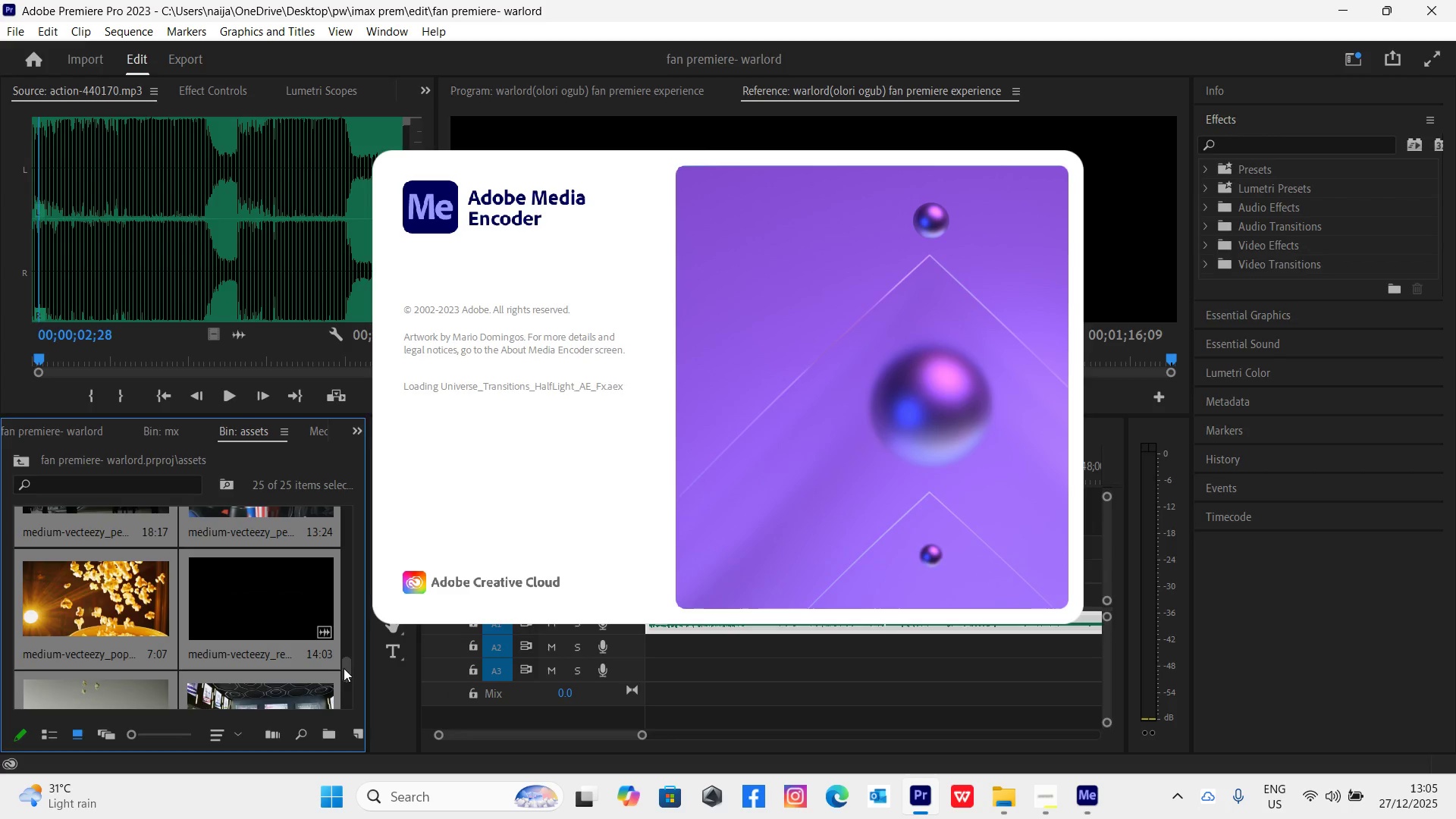 
left_click_drag(start_coordinate=[344, 667], to_coordinate=[344, 646])
 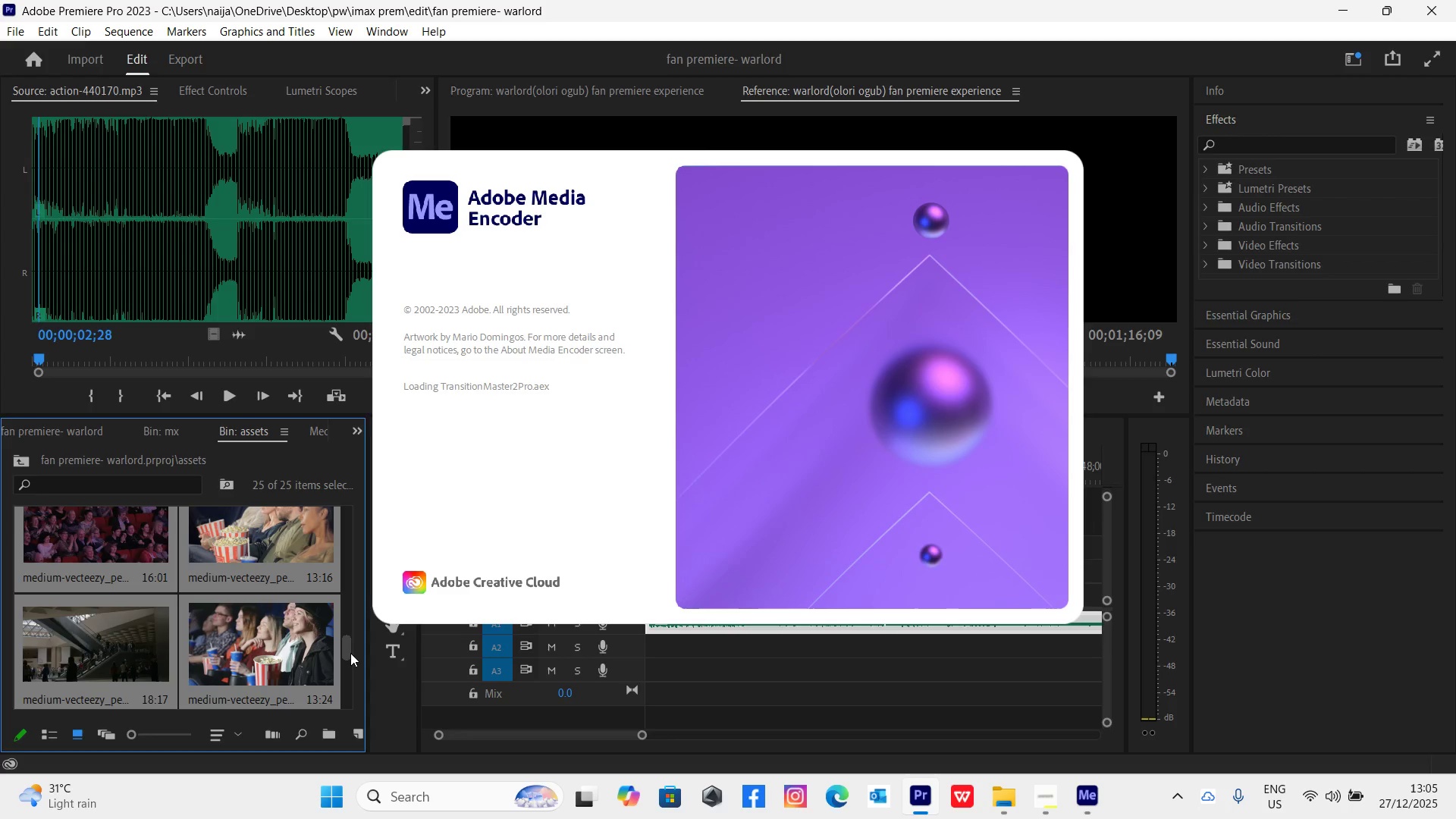 
left_click_drag(start_coordinate=[350, 652], to_coordinate=[338, 617])
 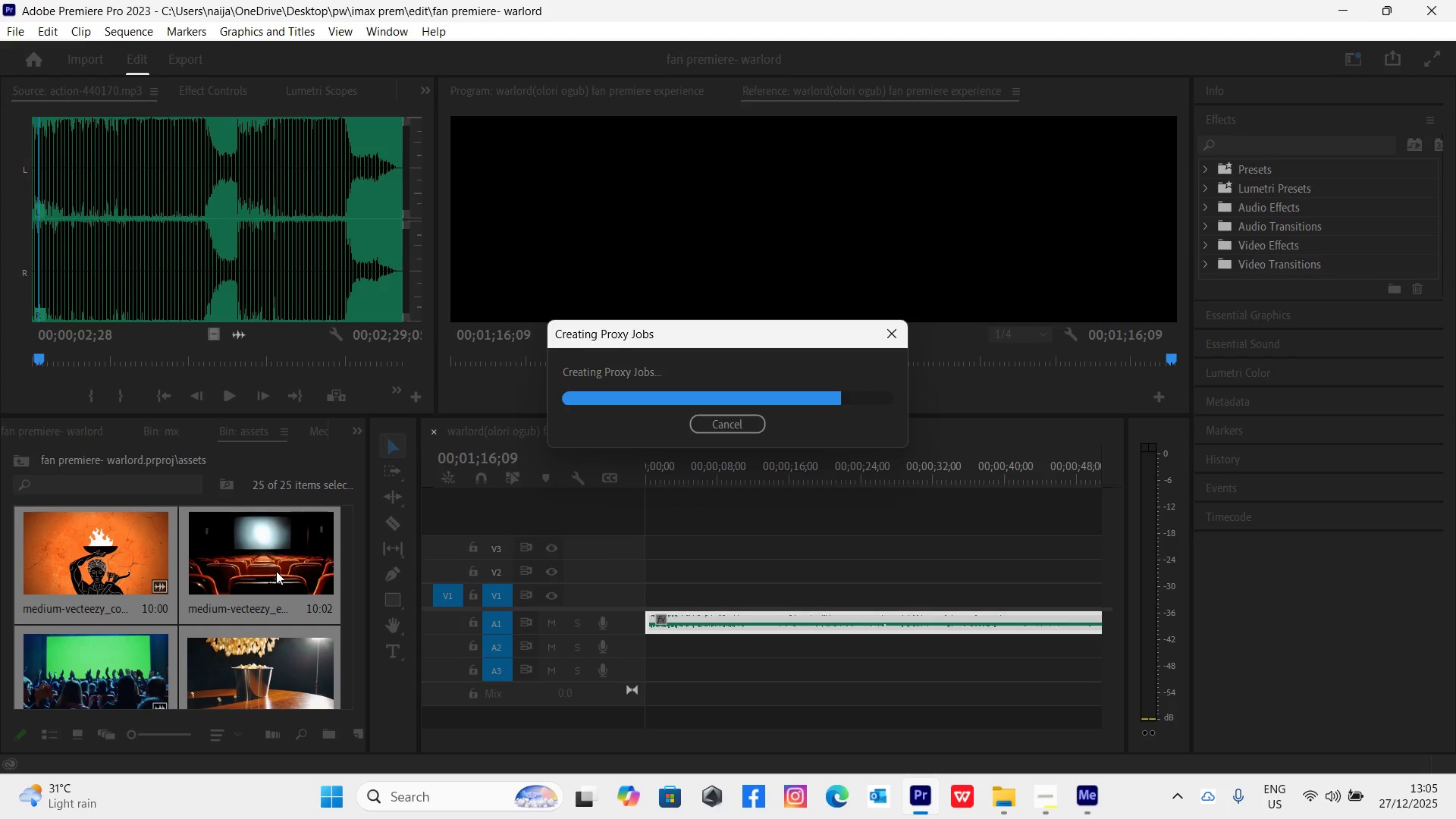 
wait(26.42)
 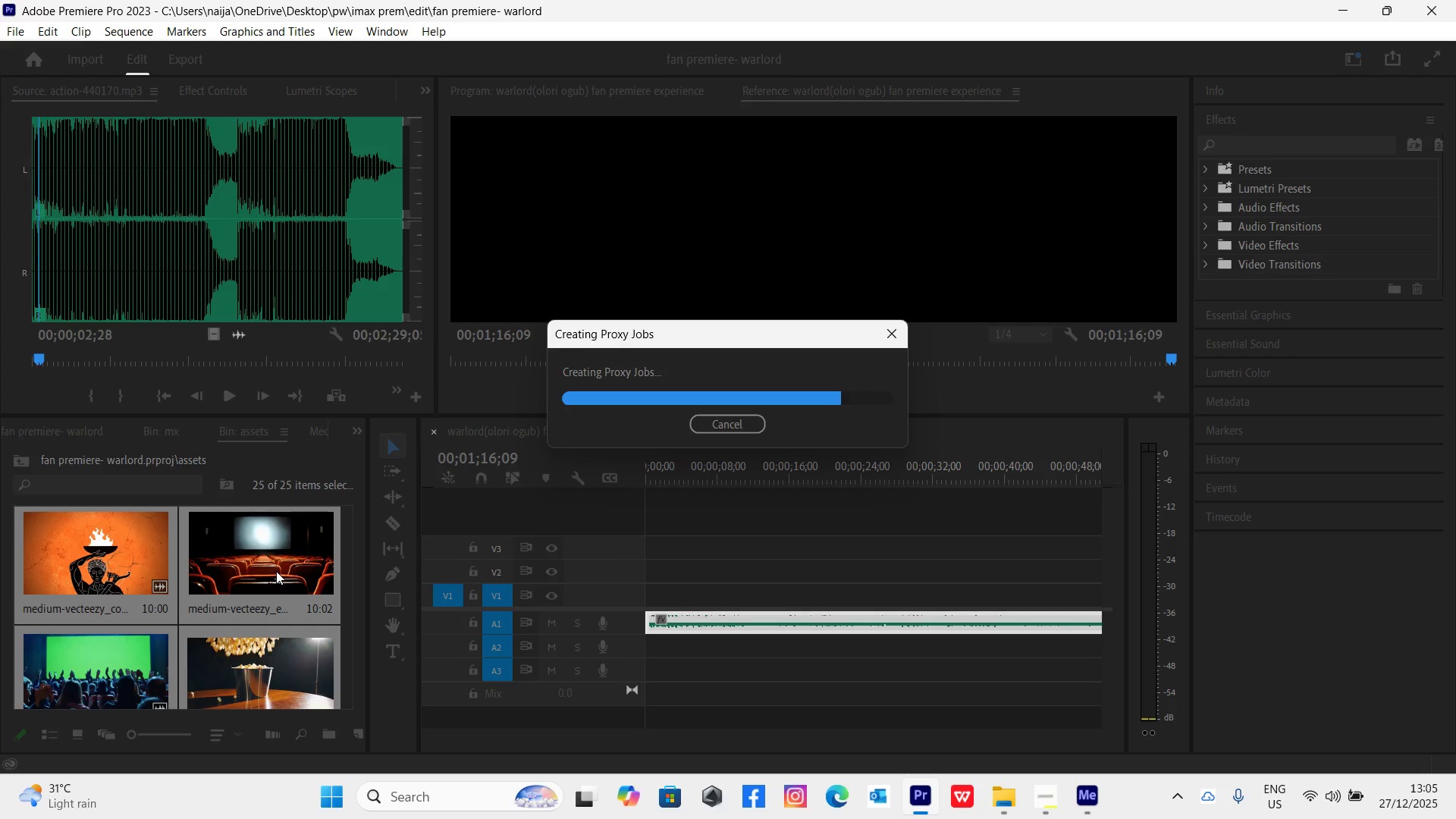 
left_click([96, 561])
 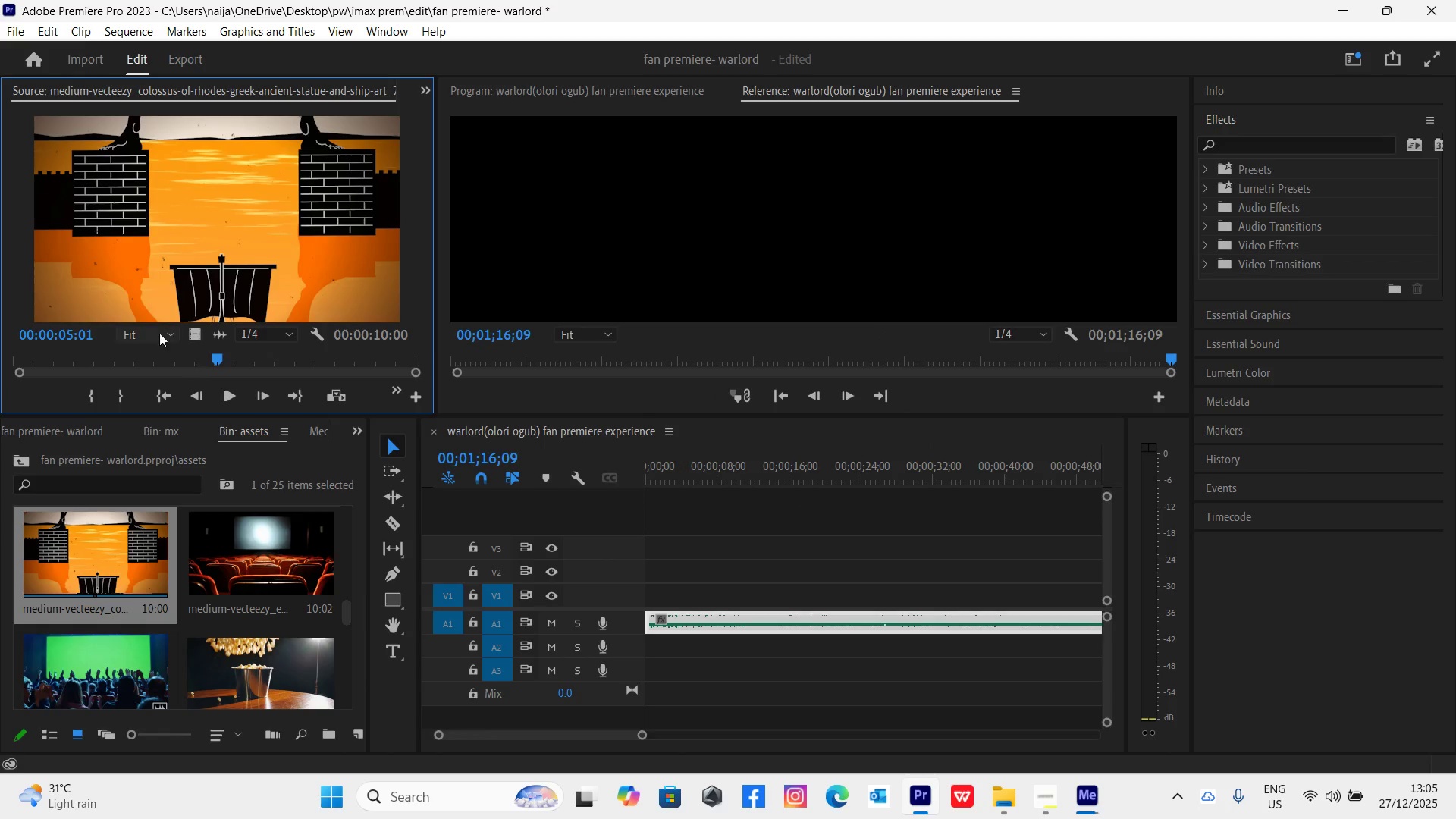 
left_click_drag(start_coordinate=[120, 353], to_coordinate=[237, 500])
 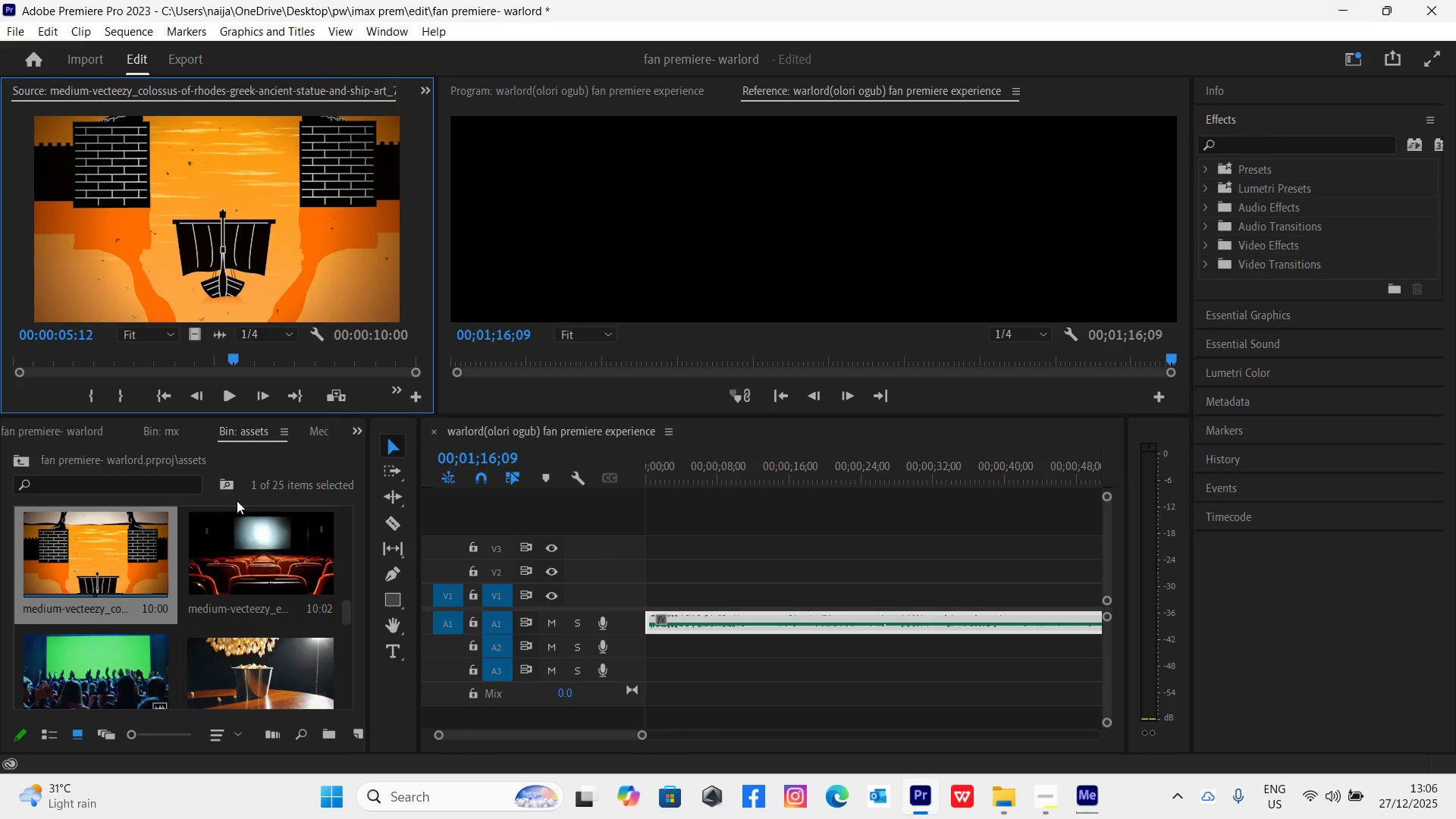 
key(I)
 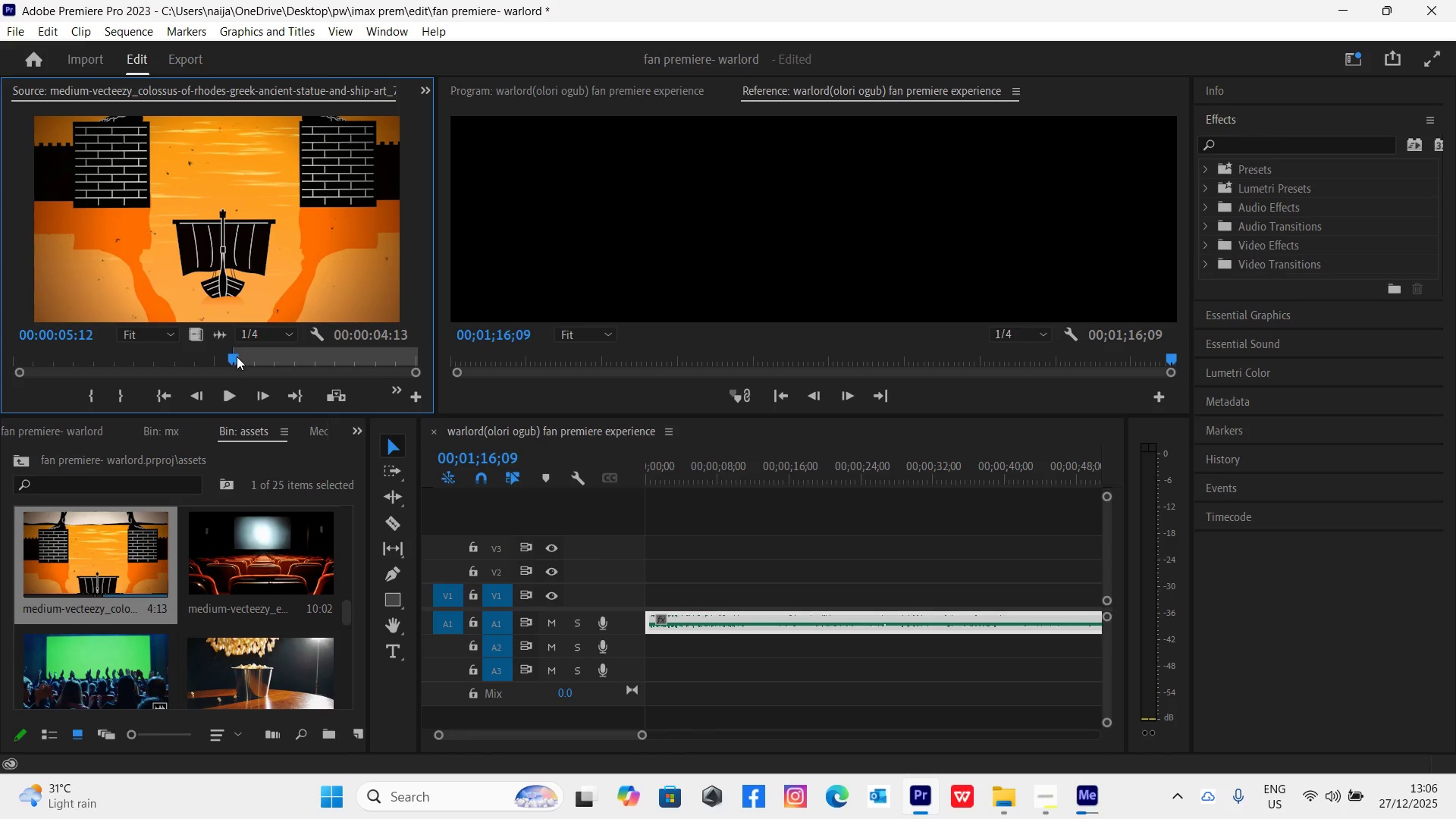 
left_click_drag(start_coordinate=[228, 358], to_coordinate=[263, 387])
 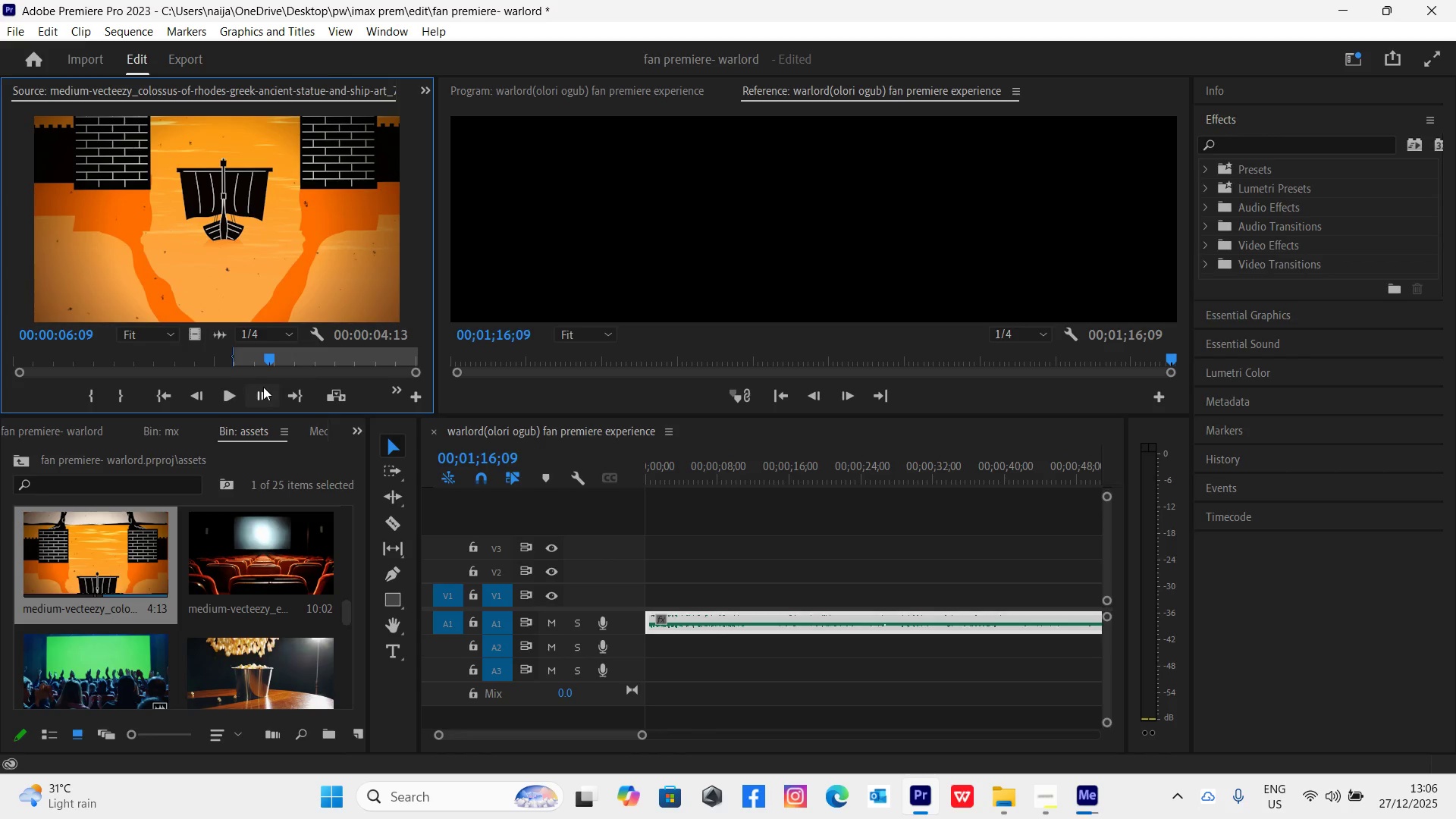 
key(I)
 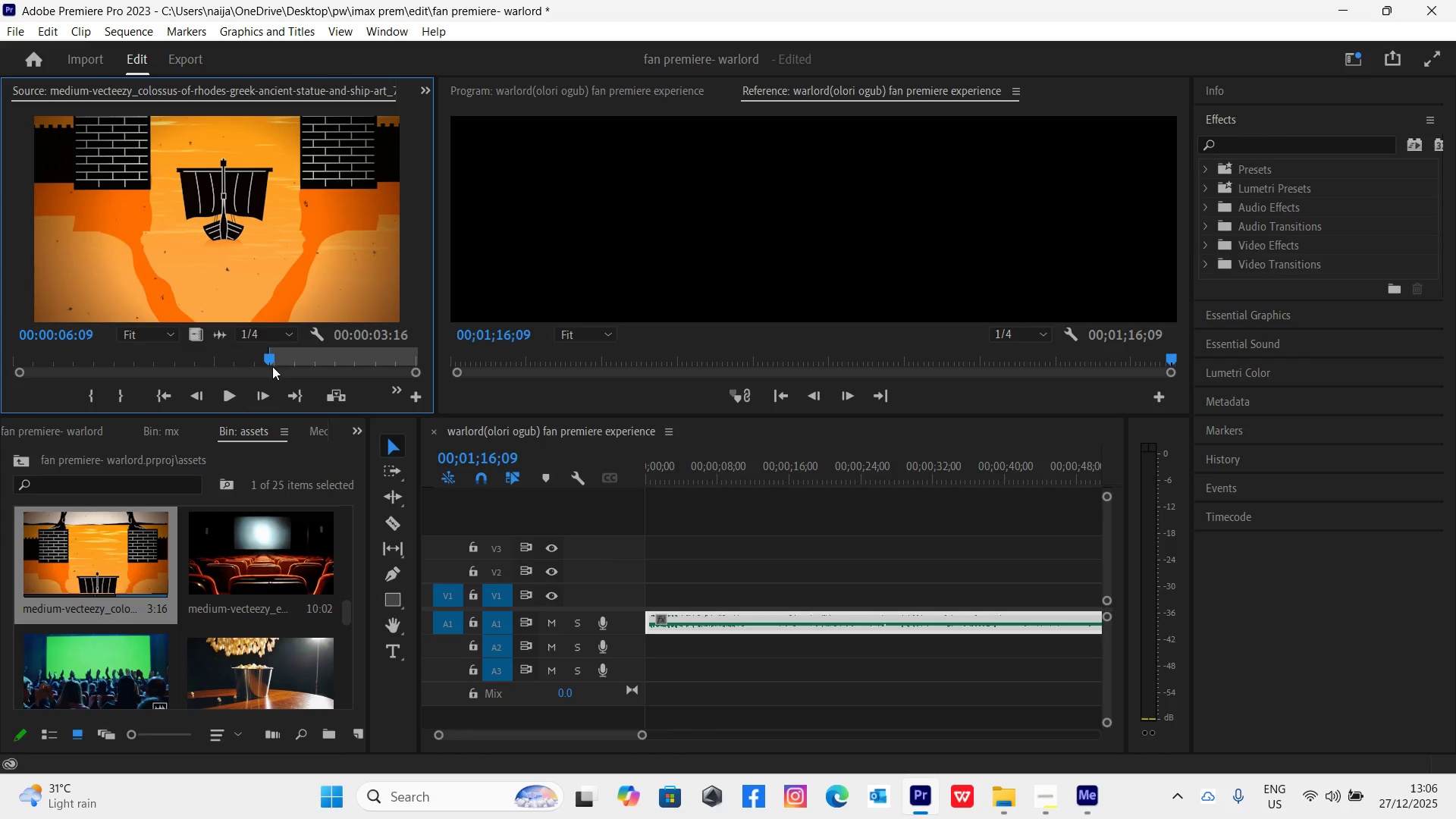 
left_click_drag(start_coordinate=[266, 356], to_coordinate=[297, 384])
 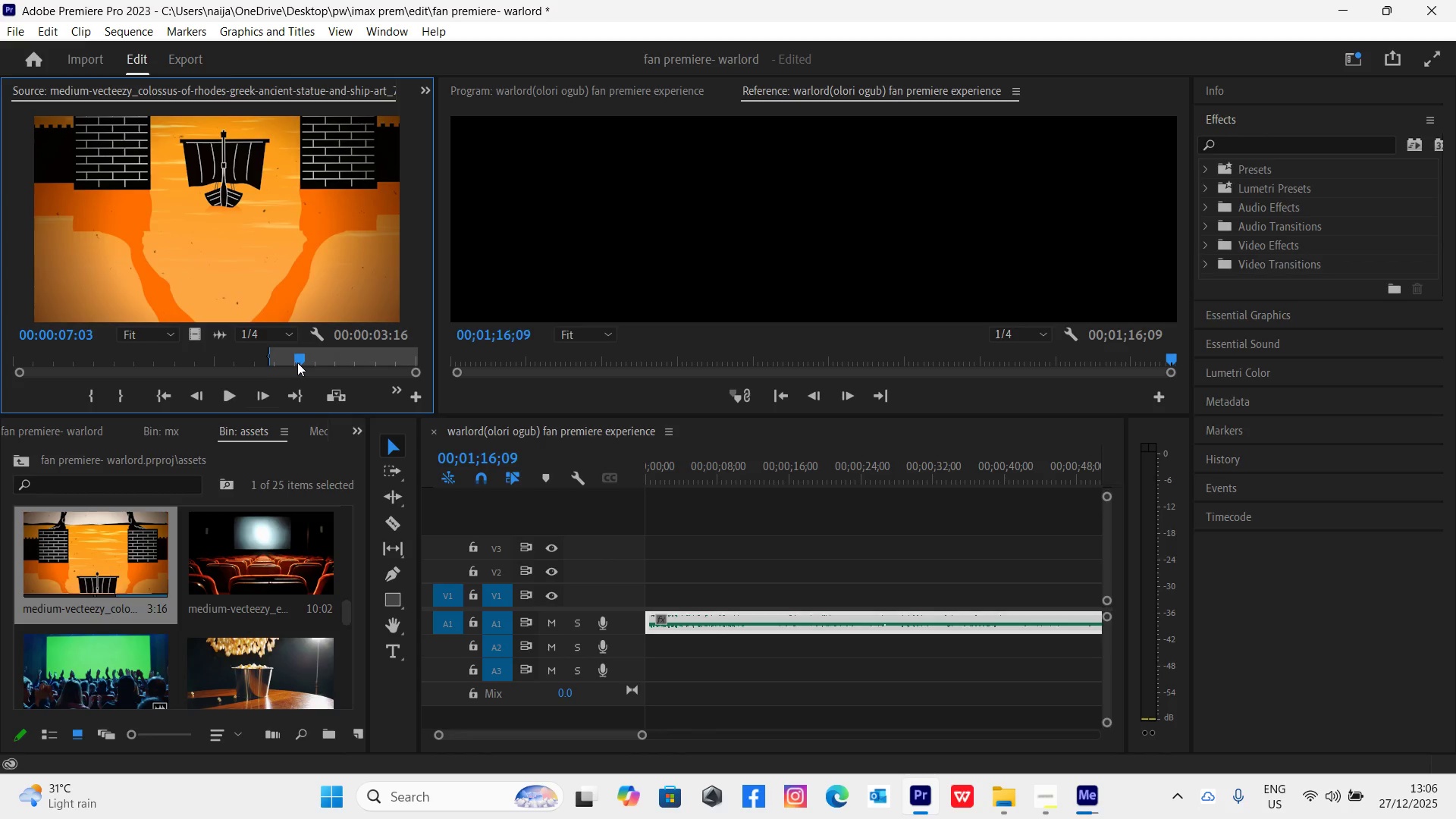 
left_click_drag(start_coordinate=[297, 361], to_coordinate=[309, 368])
 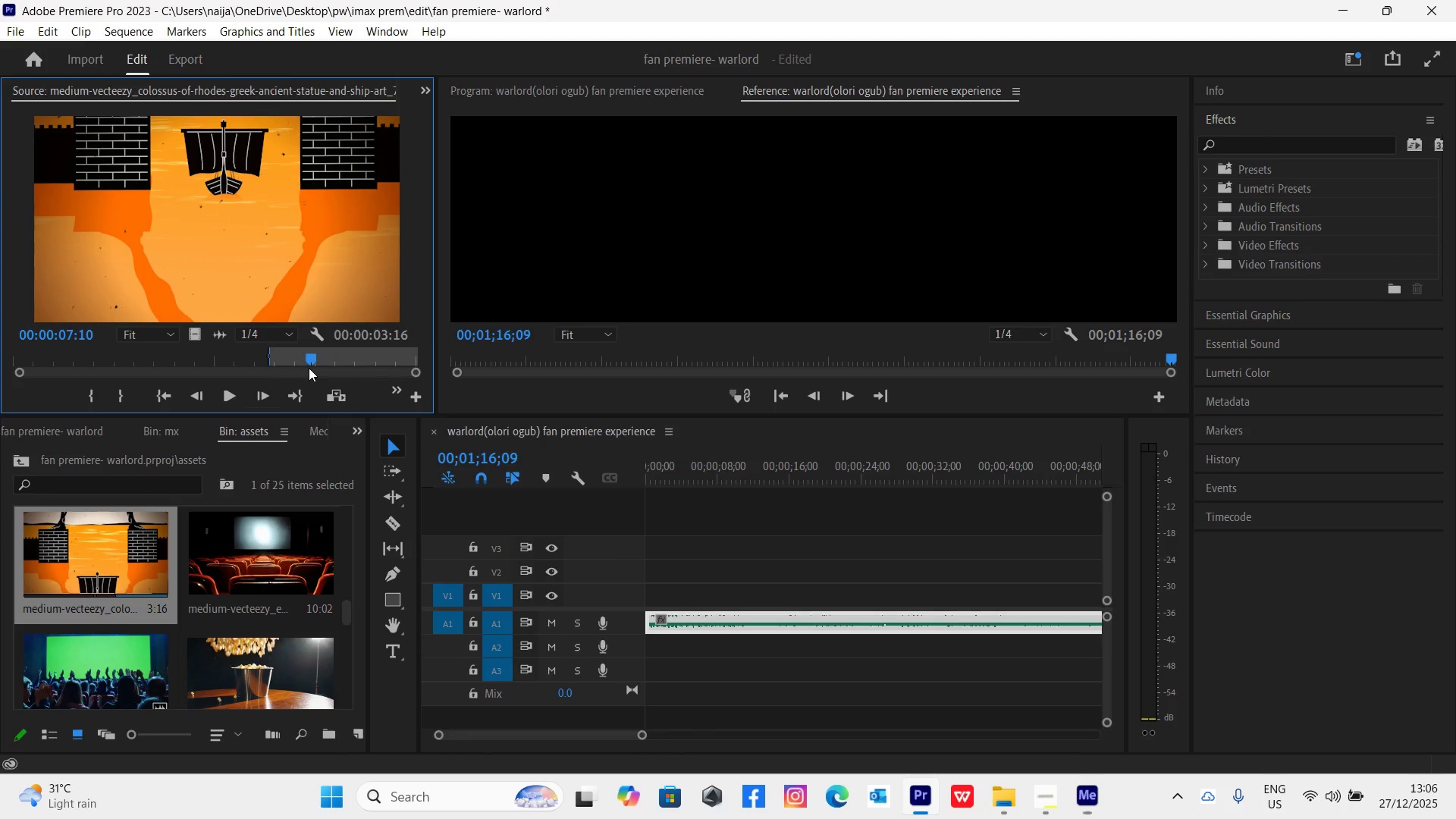 
key(I)
 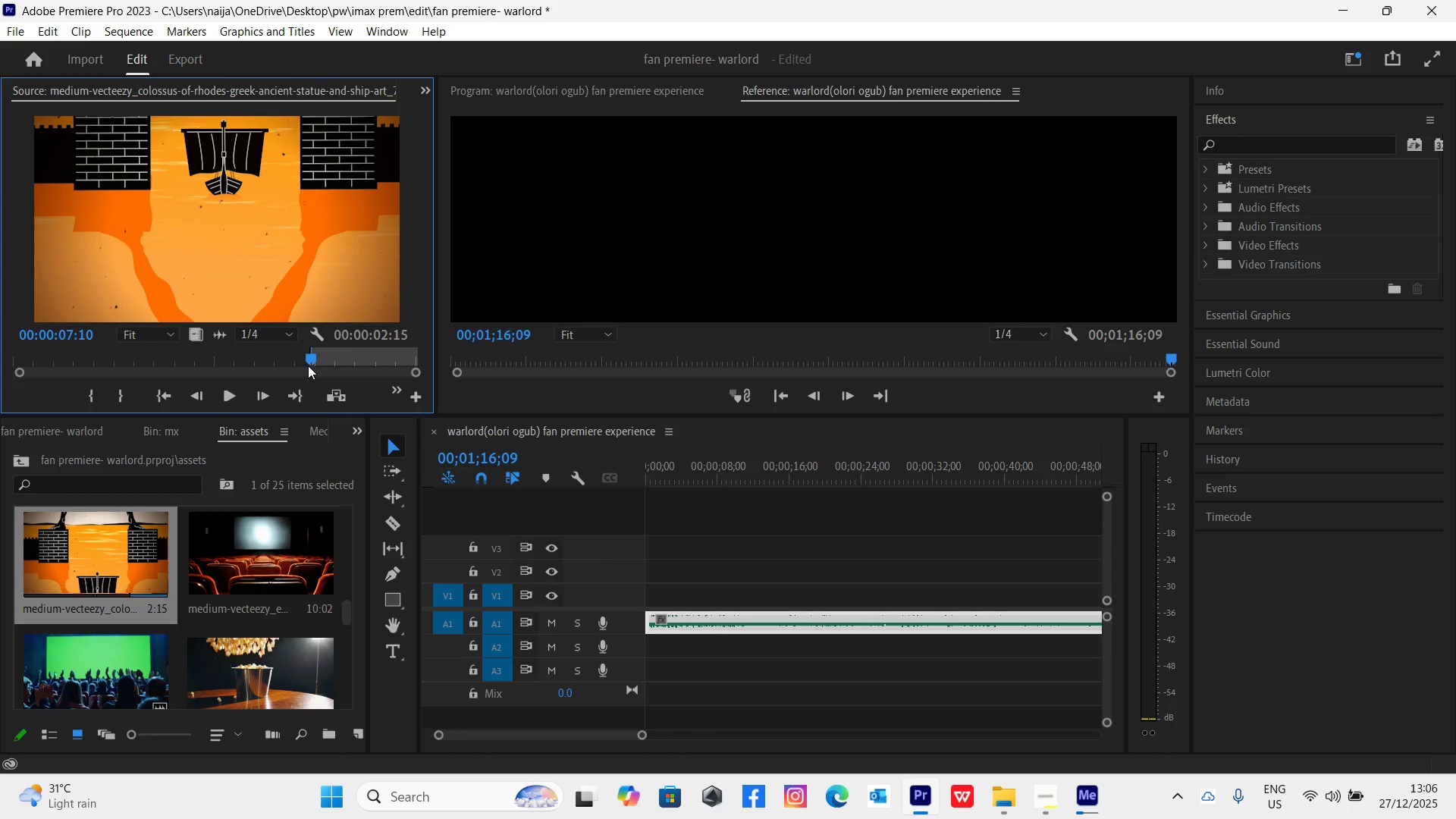 
left_click_drag(start_coordinate=[306, 361], to_coordinate=[394, 429])
 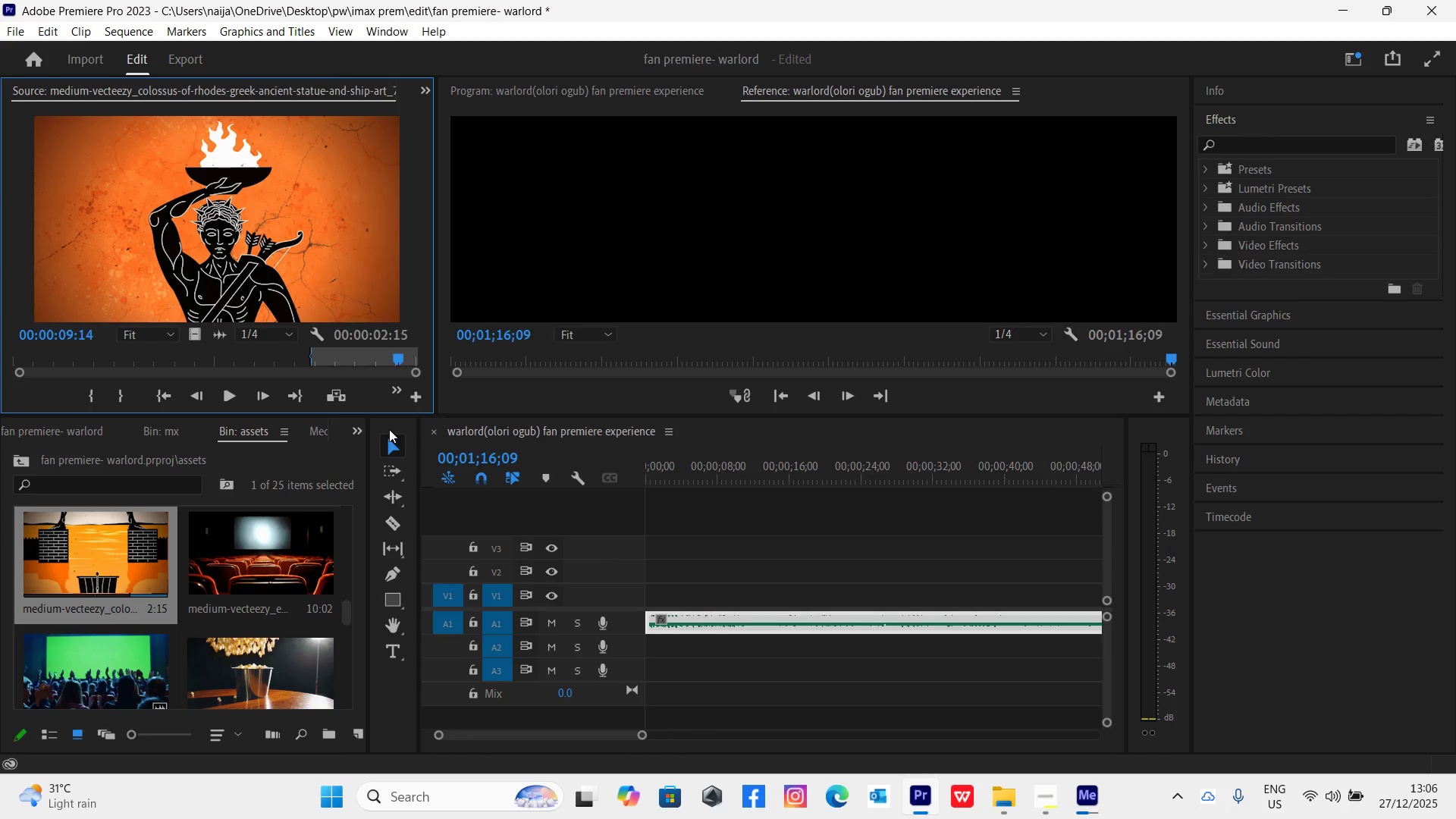 
key(O)
 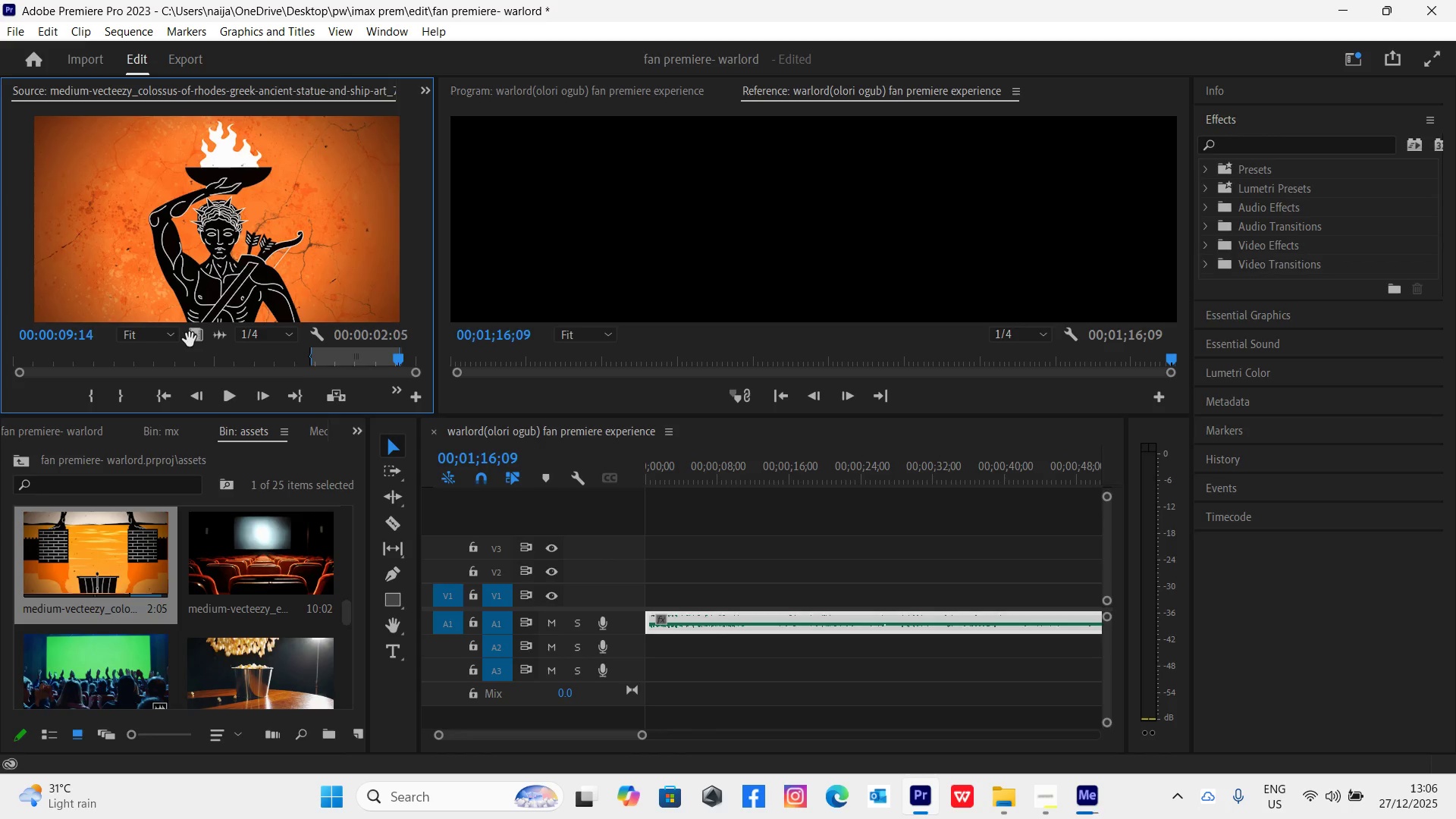 
left_click_drag(start_coordinate=[196, 337], to_coordinate=[648, 589])
 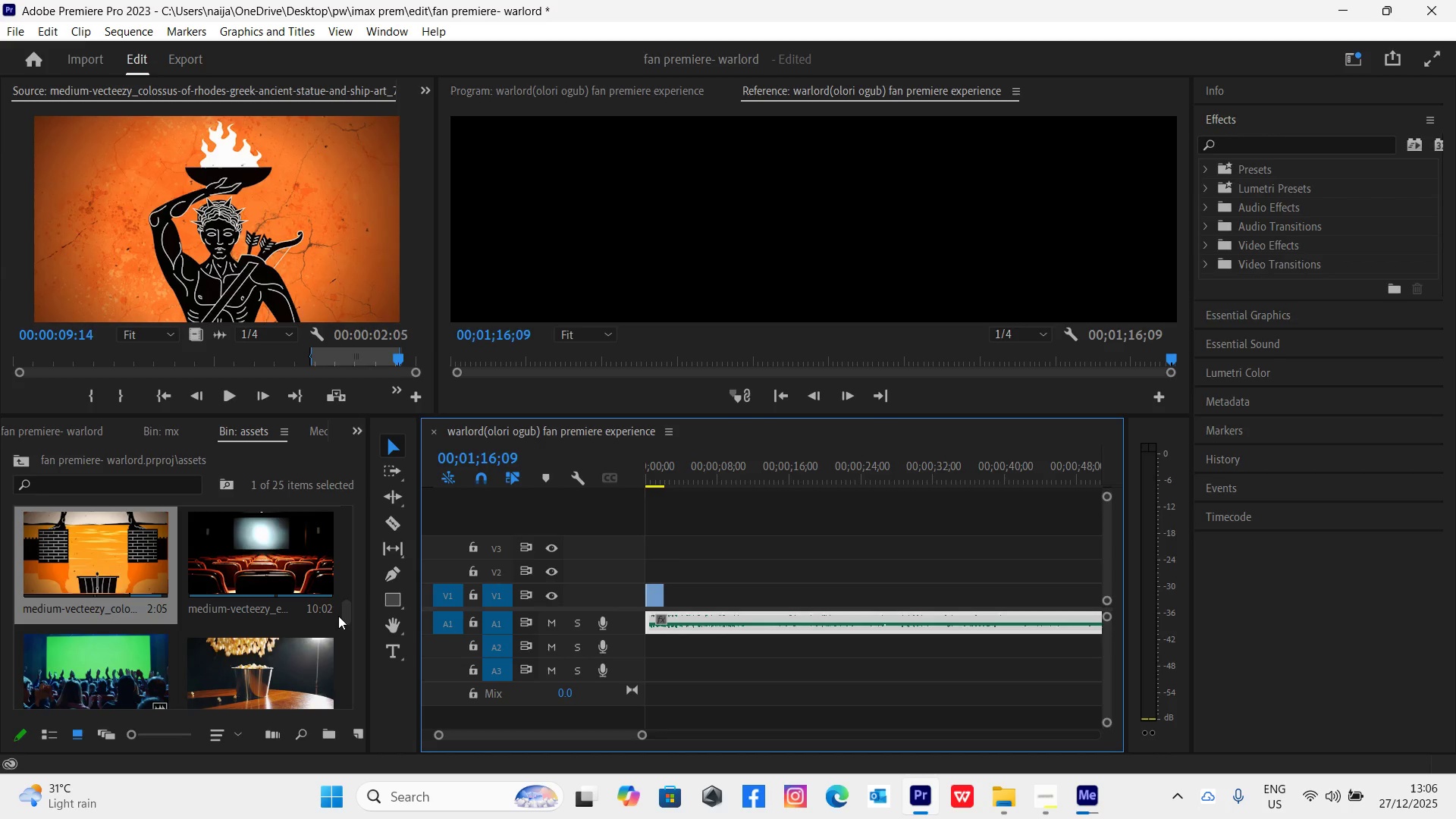 
left_click_drag(start_coordinate=[346, 617], to_coordinate=[320, 562])
 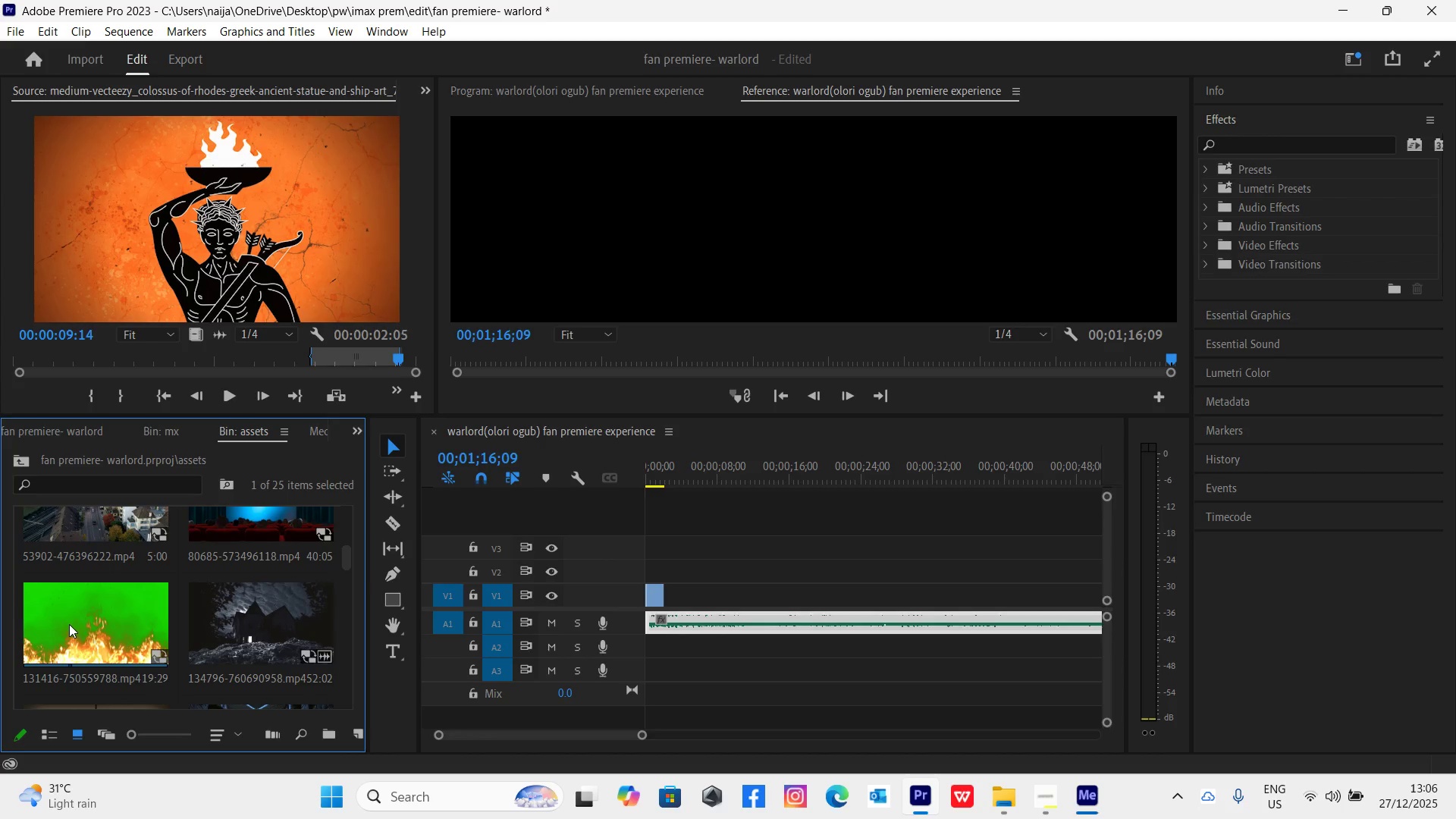 
left_click_drag(start_coordinate=[69, 624], to_coordinate=[646, 569])
 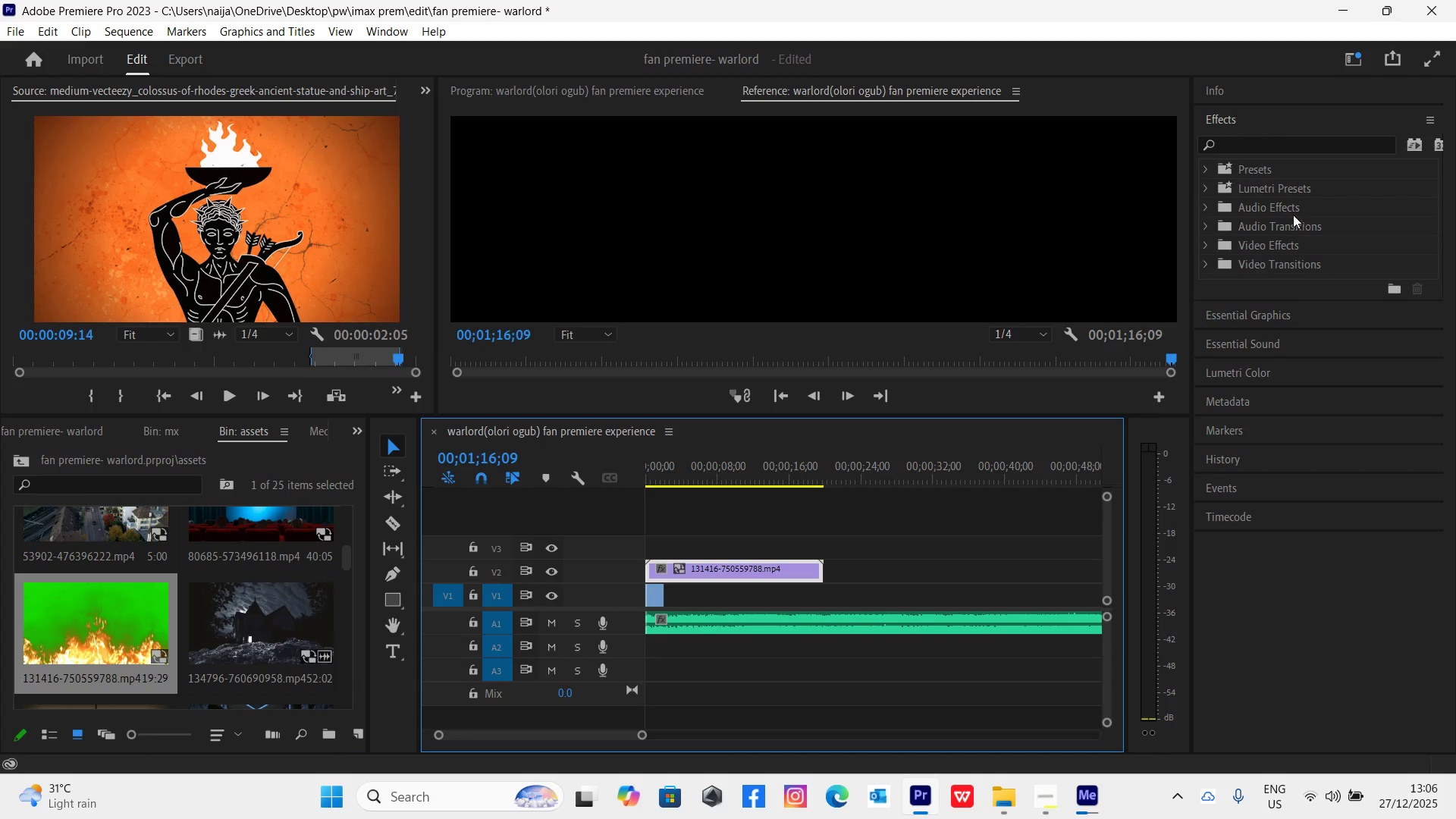 
left_click([1302, 143])
 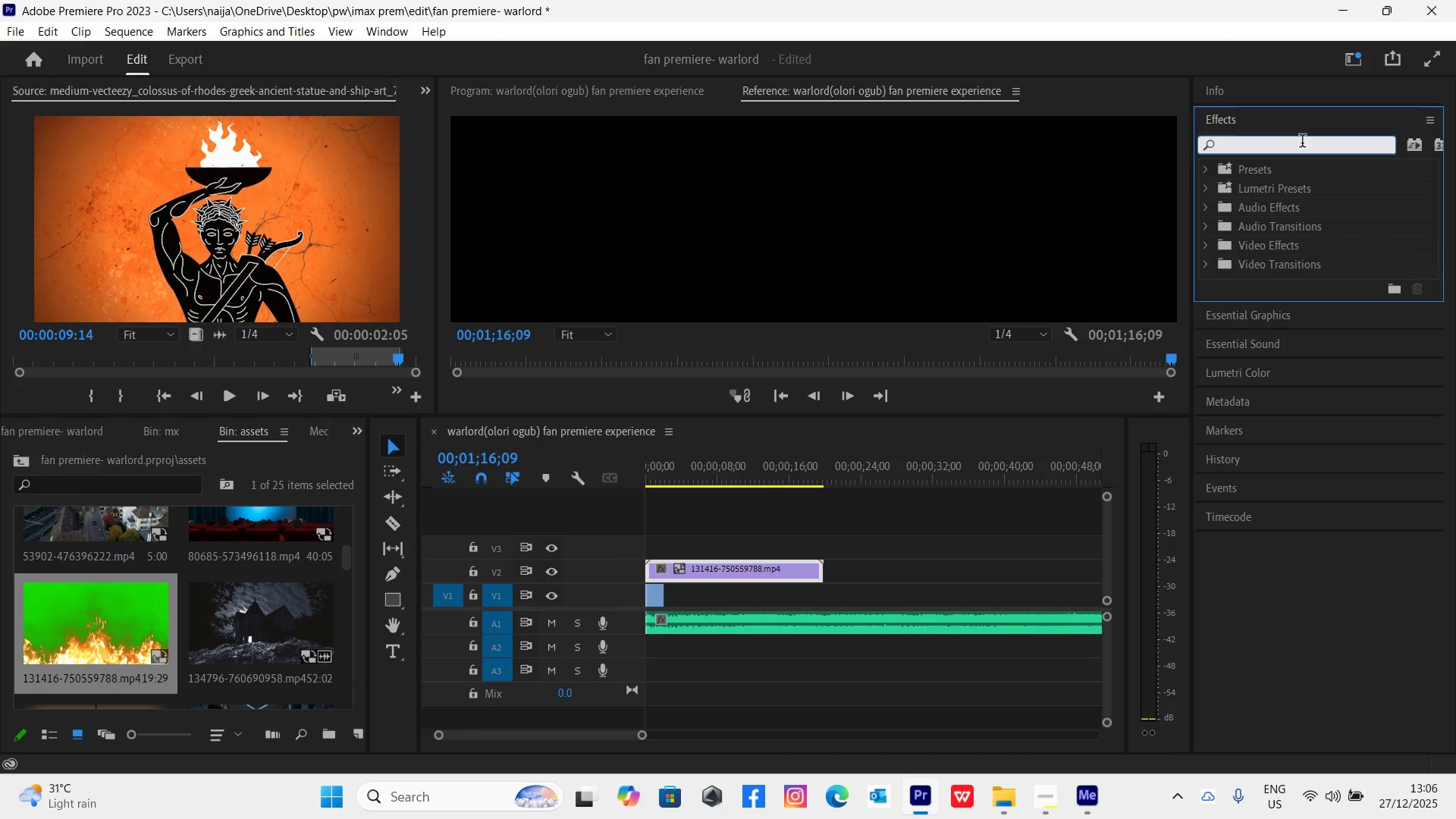 
type(ultra)
 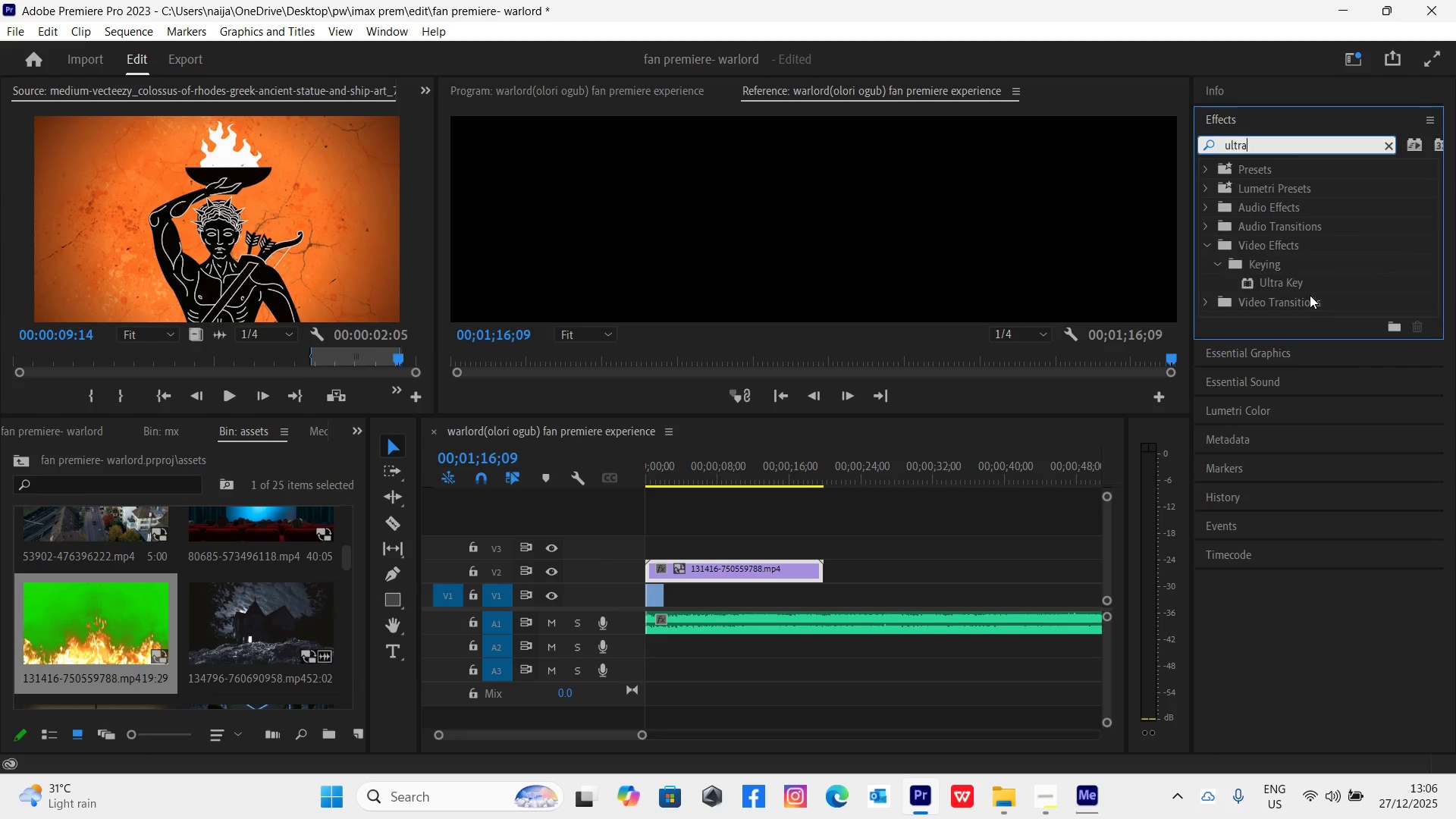 
left_click_drag(start_coordinate=[1291, 281], to_coordinate=[665, 570])
 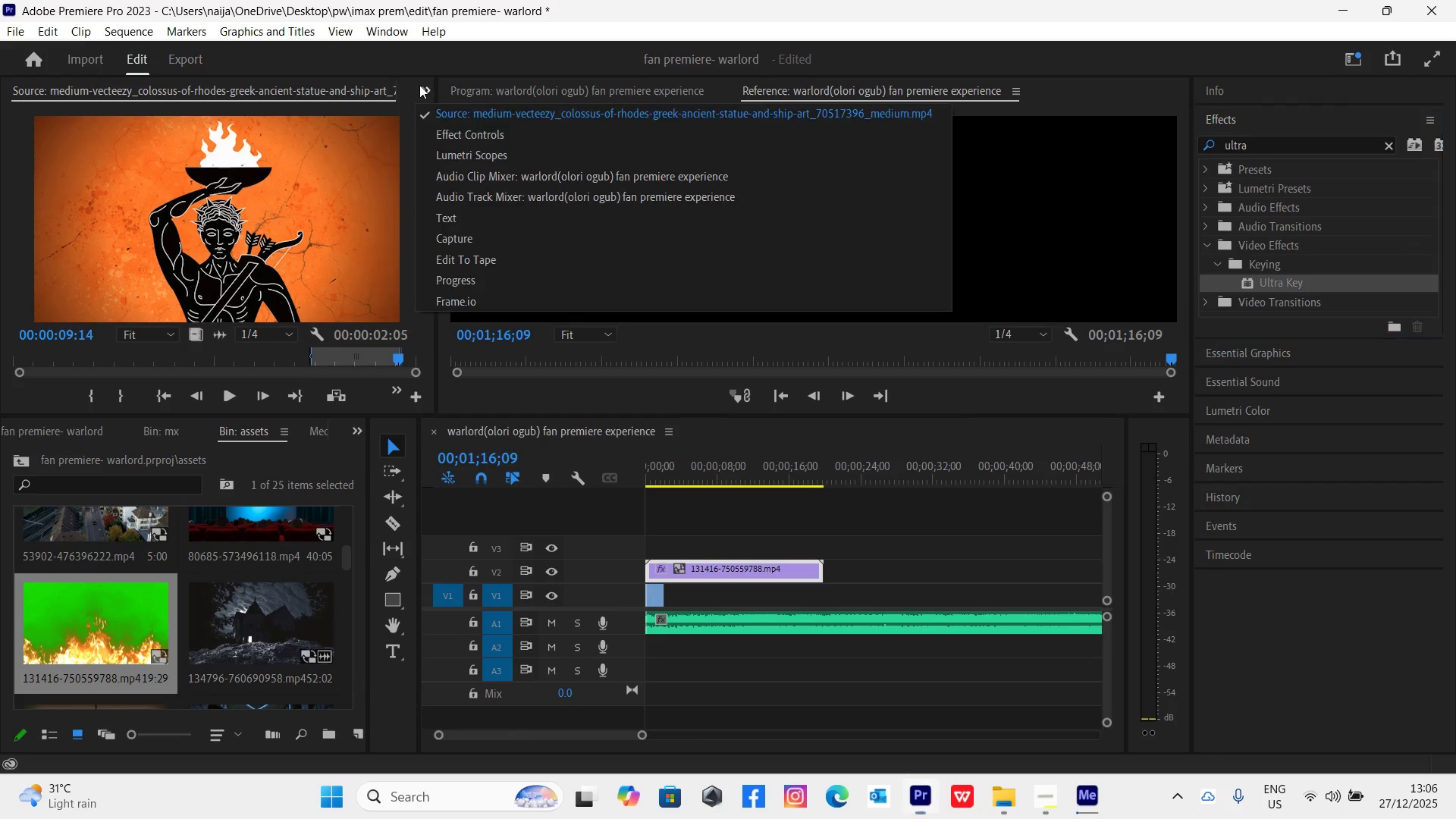 
left_click([450, 129])
 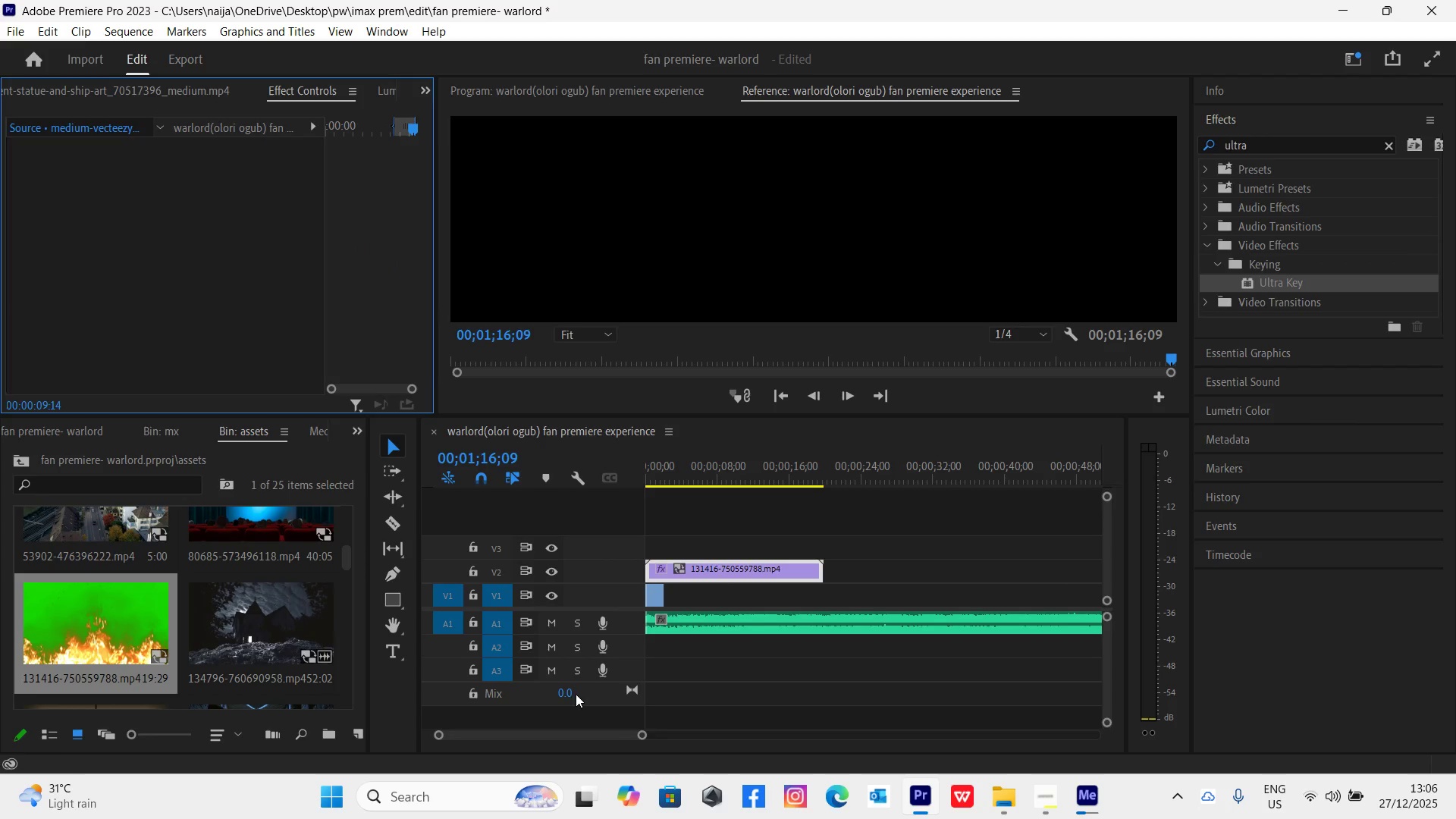 
left_click_drag(start_coordinate=[644, 731], to_coordinate=[598, 717])
 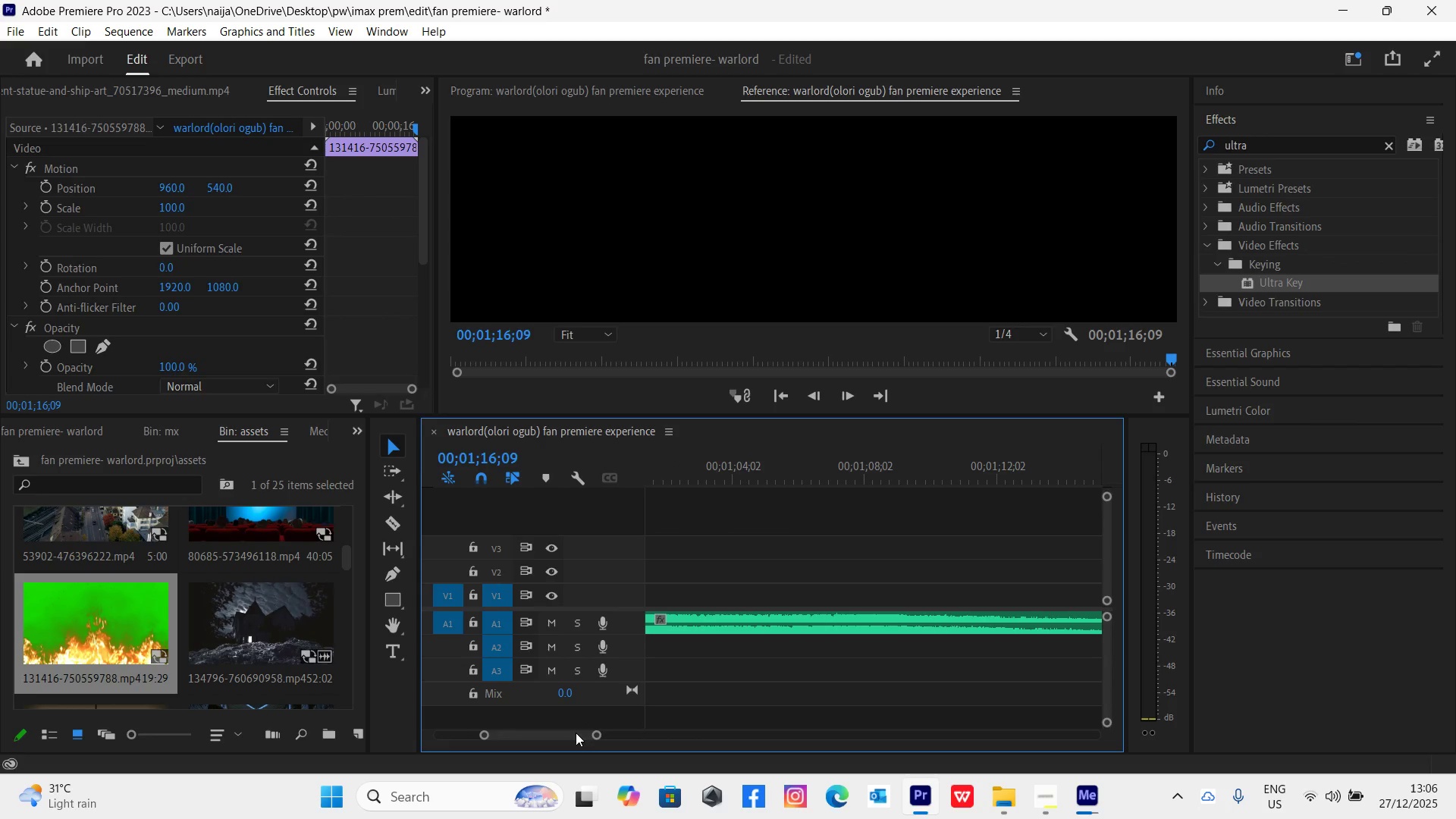 
left_click_drag(start_coordinate=[576, 733], to_coordinate=[469, 714])
 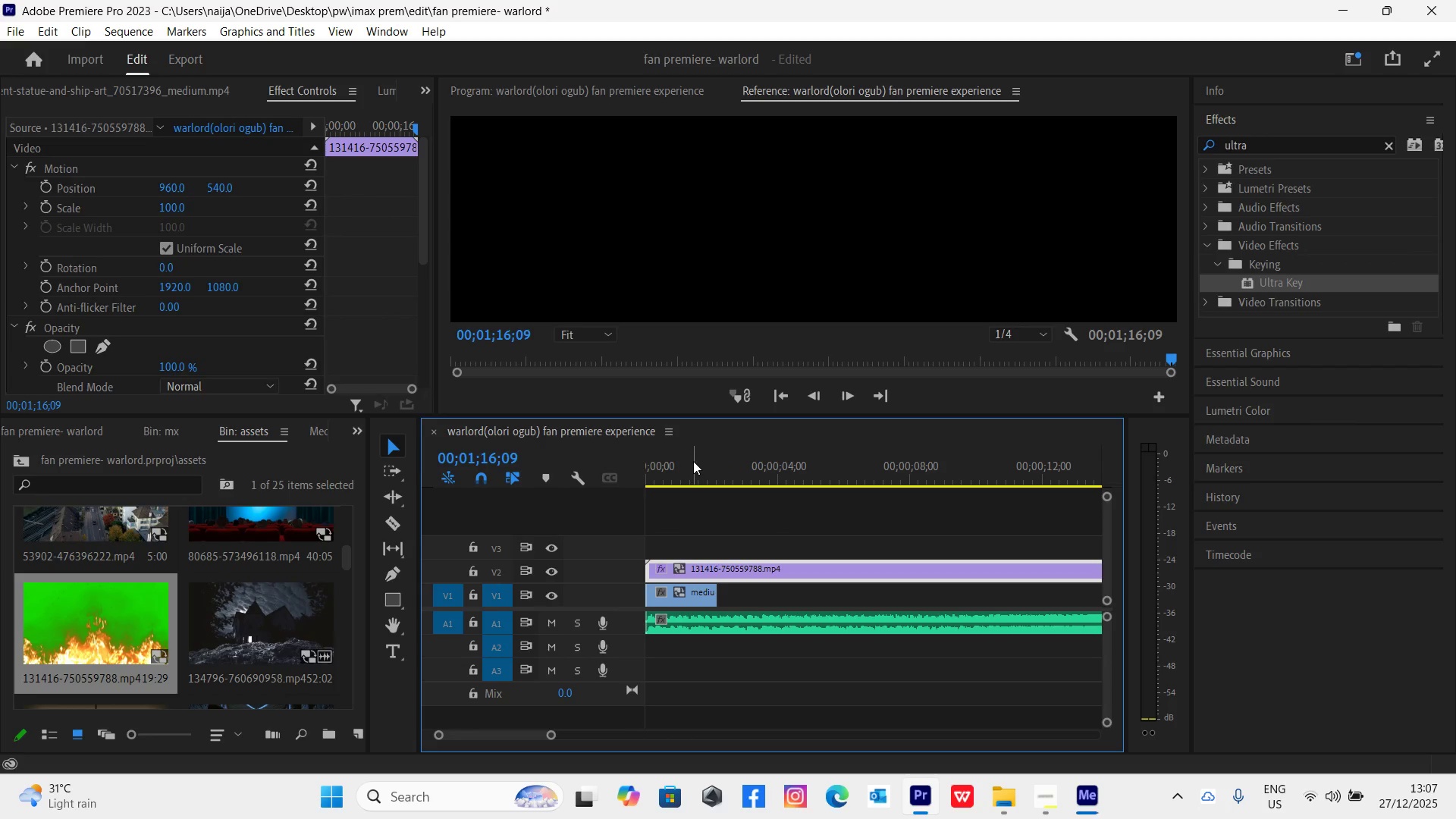 
left_click([685, 465])
 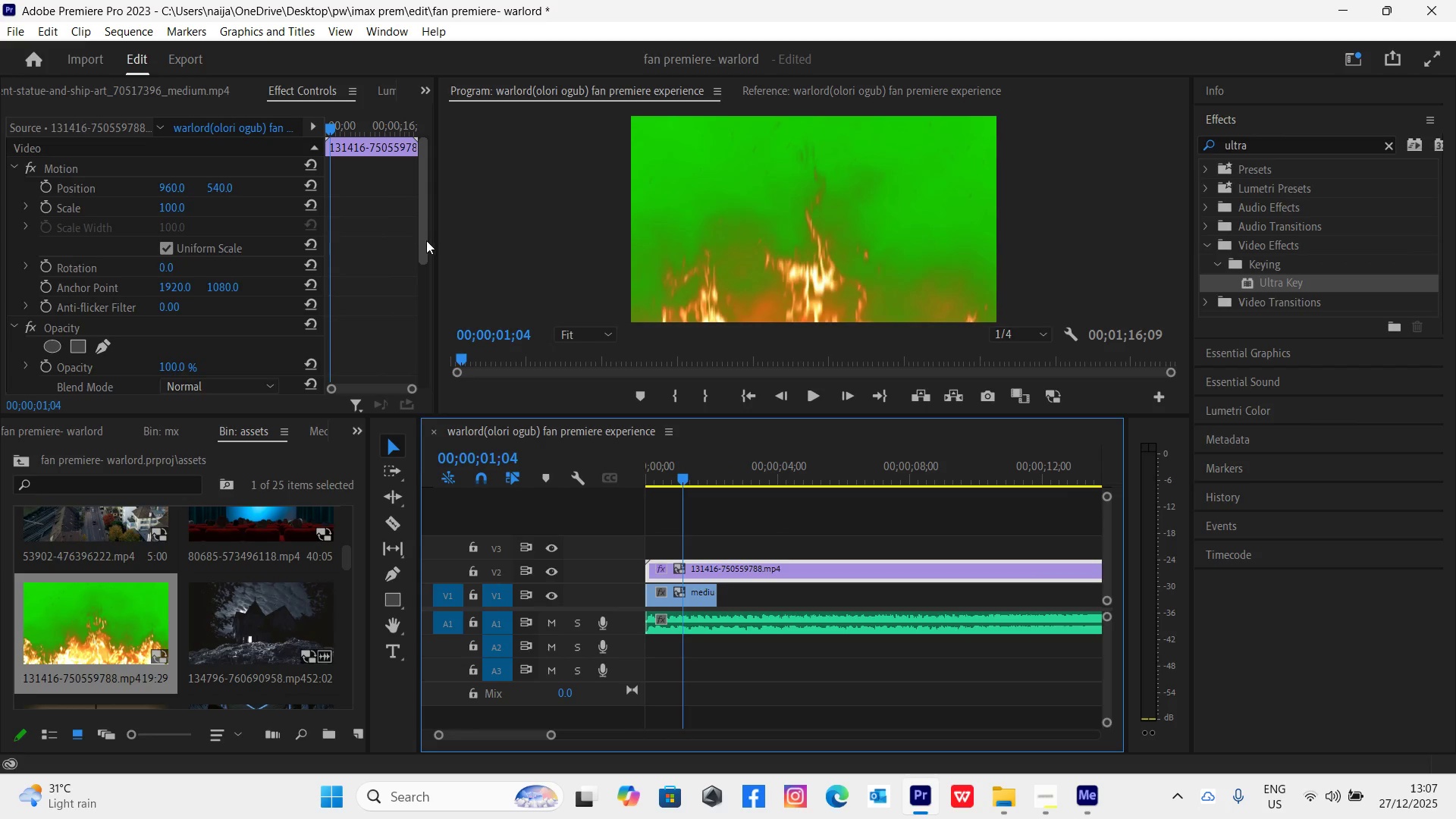 
left_click_drag(start_coordinate=[422, 239], to_coordinate=[424, 379])
 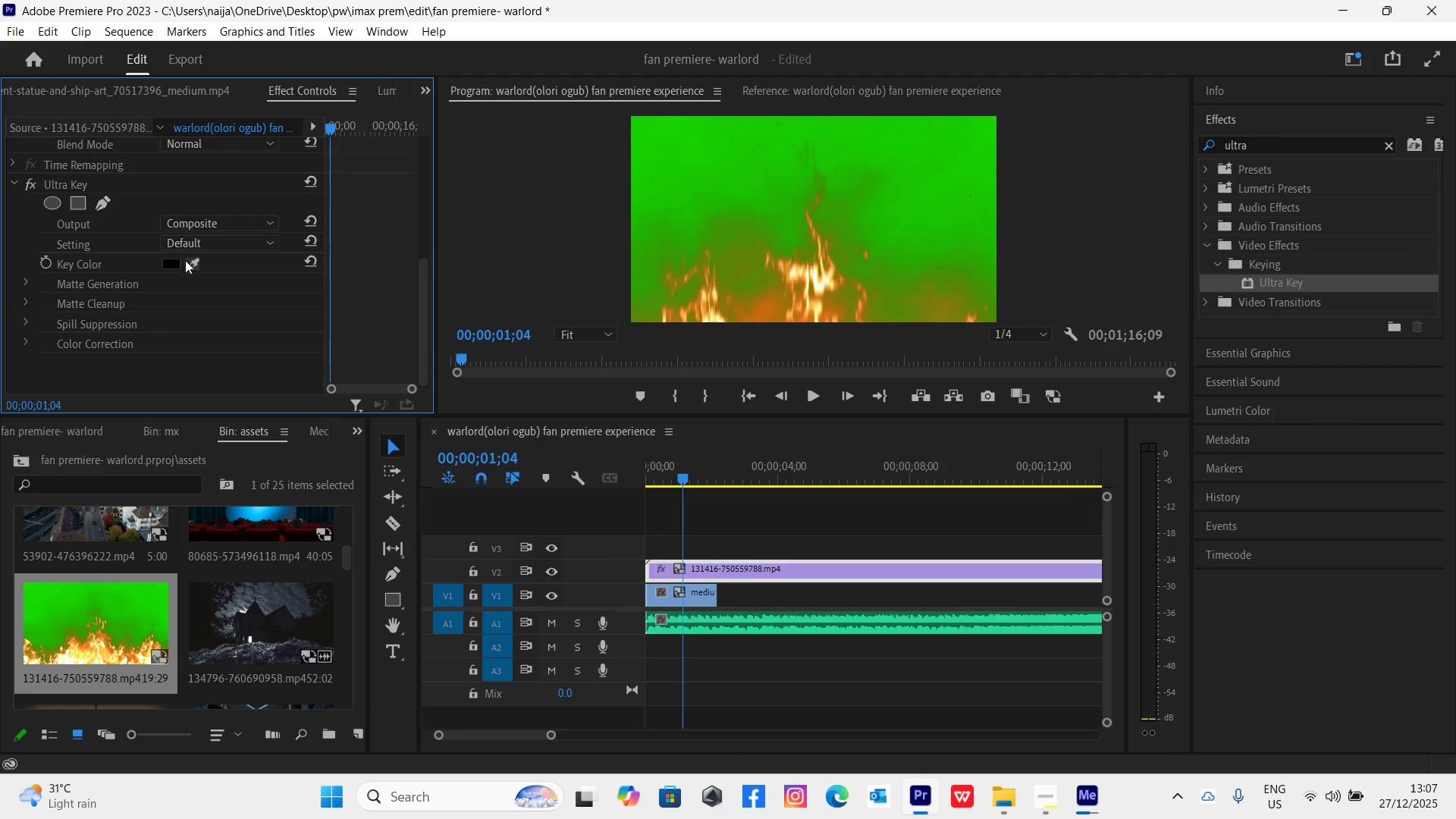 
left_click([192, 265])
 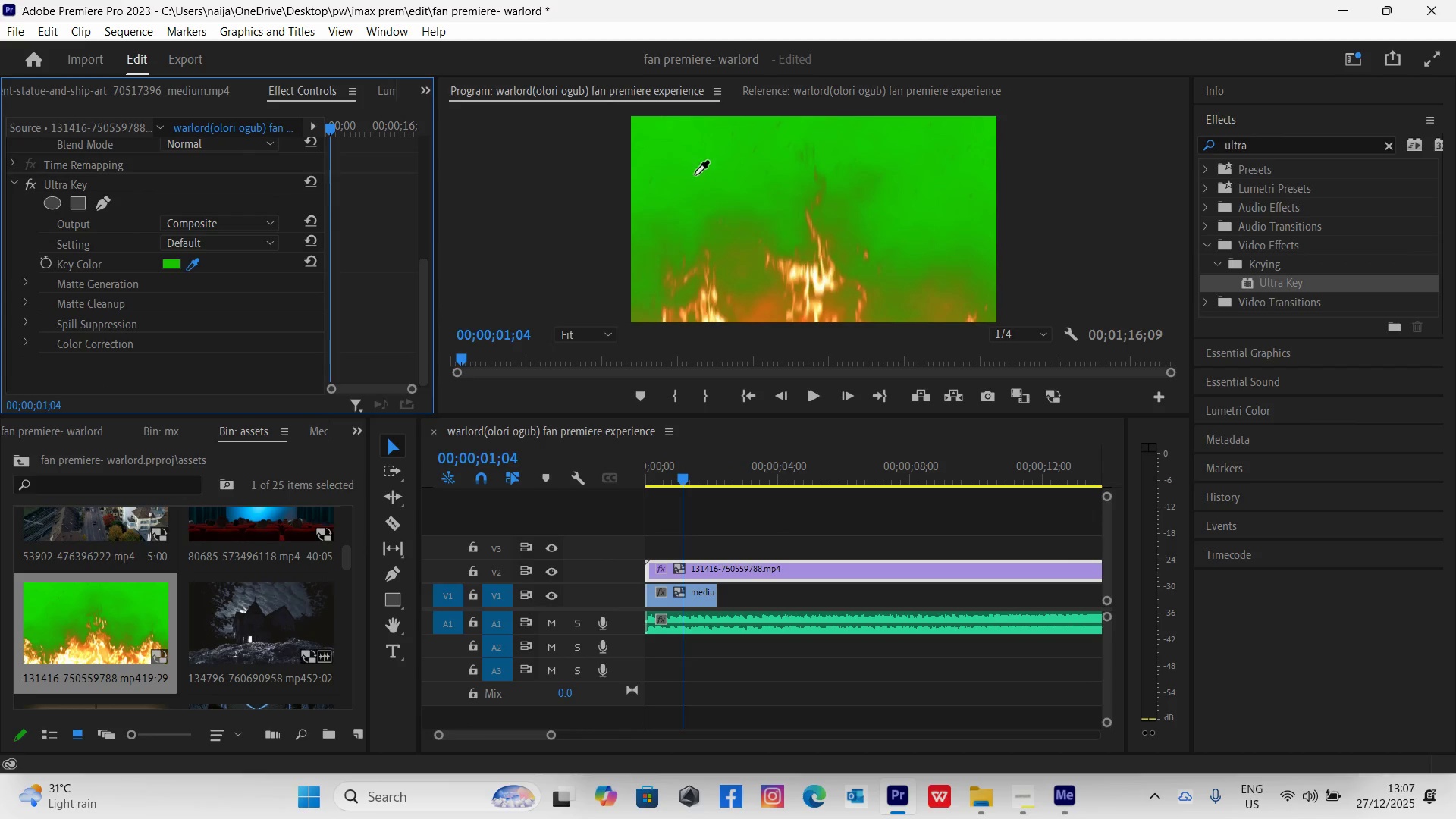 
left_click([695, 163])
 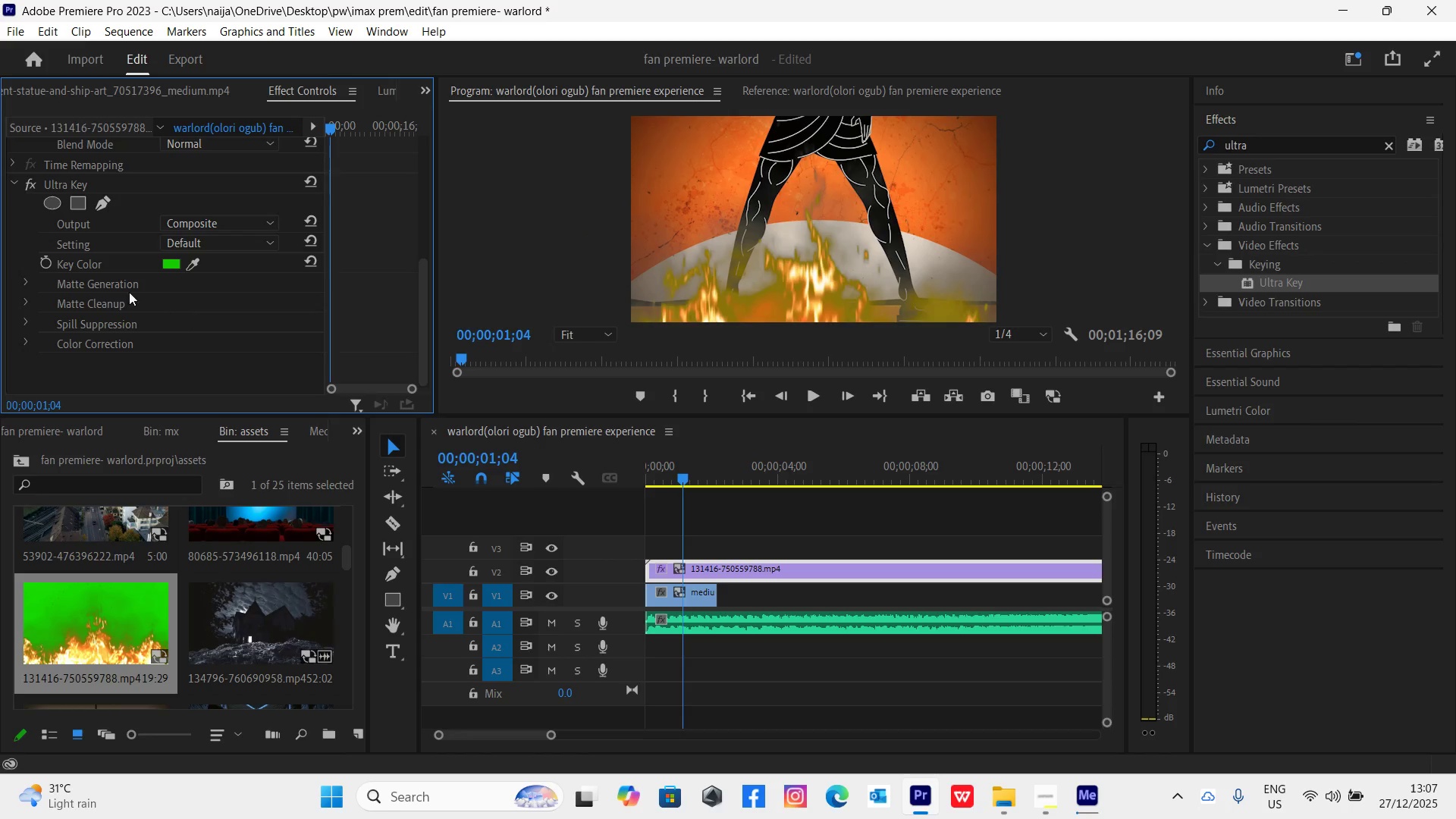 
mouse_move([42, 303])
 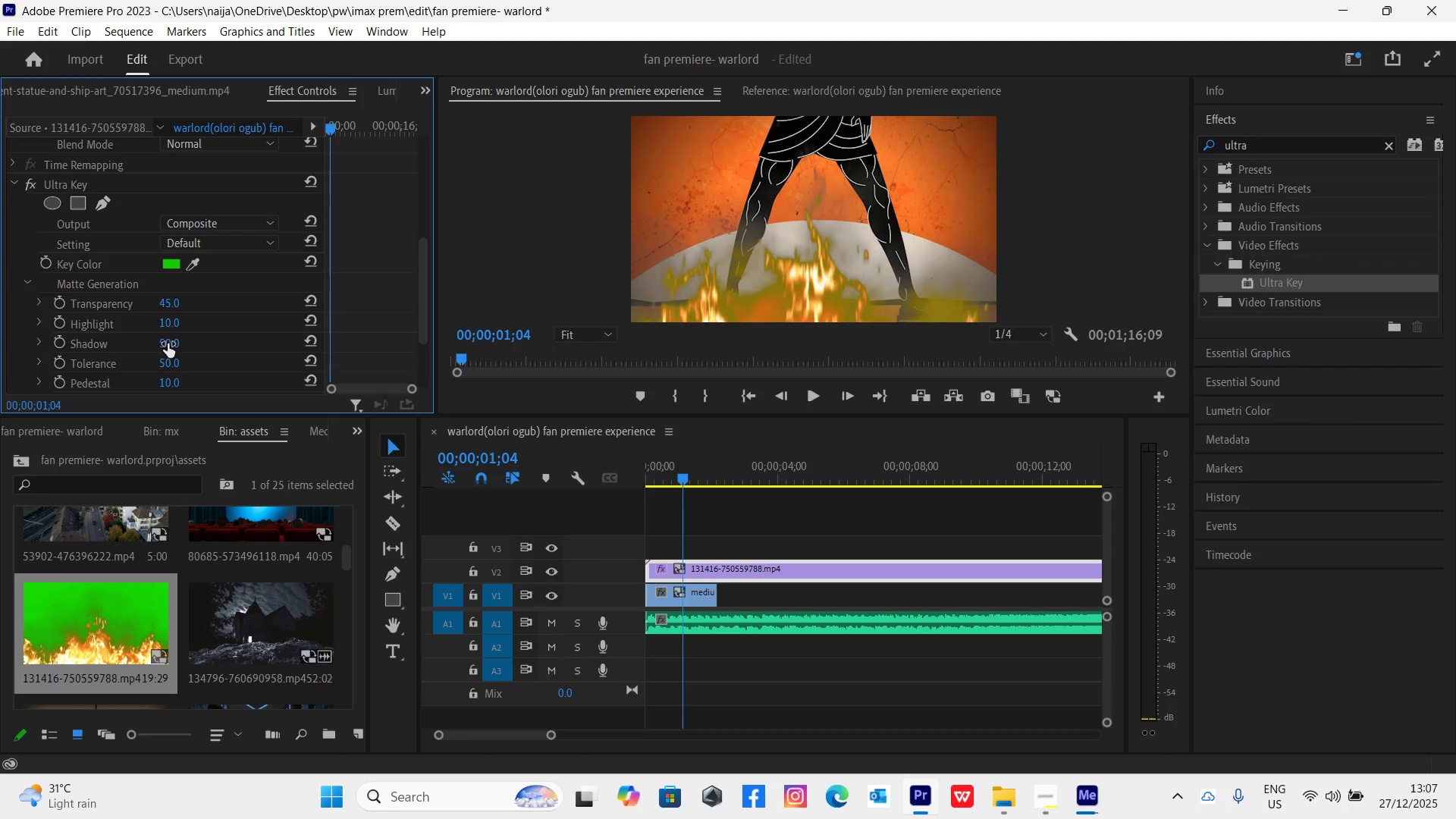 
left_click_drag(start_coordinate=[170, 342], to_coordinate=[574, 338])
 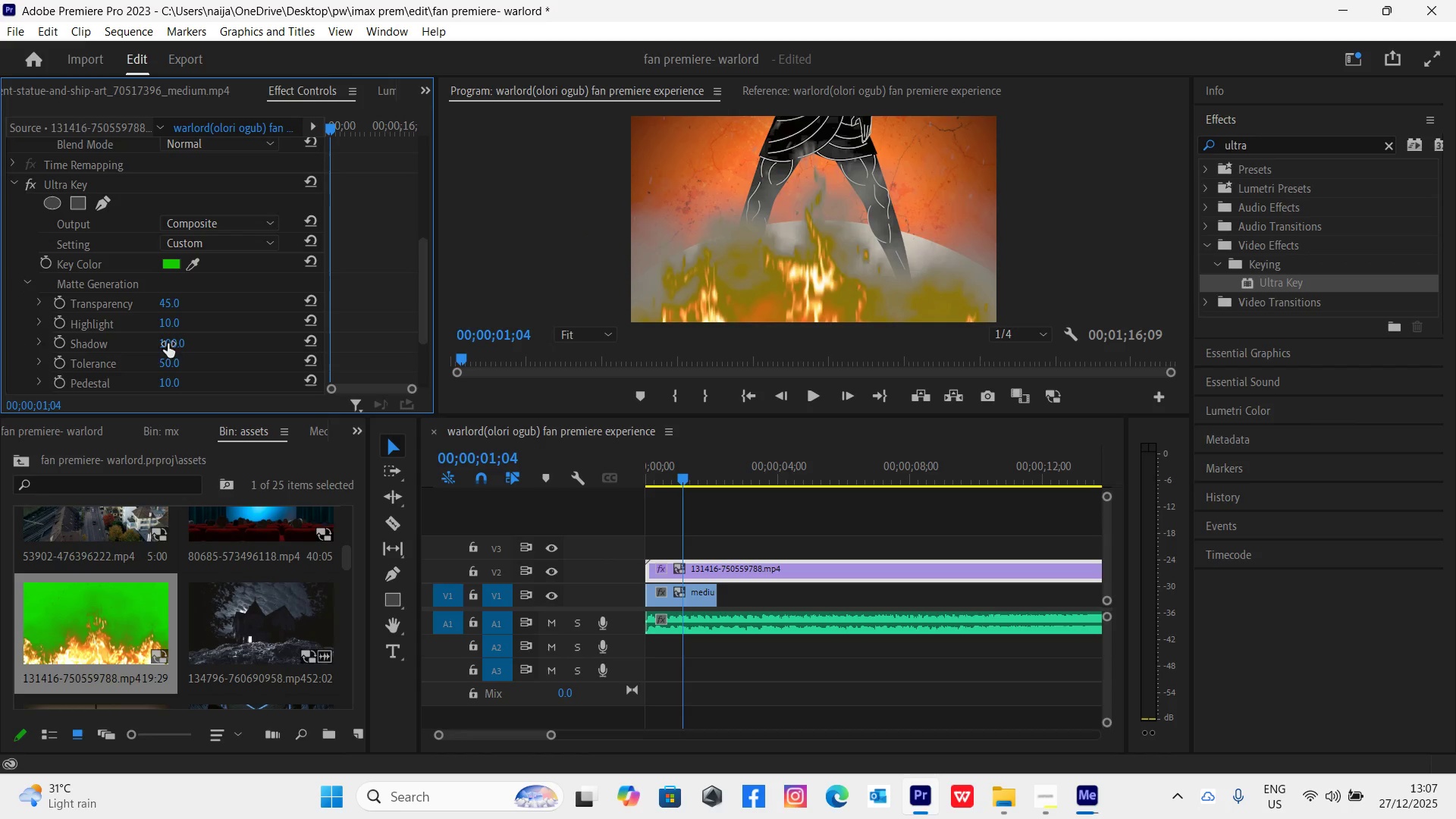 
left_click([312, 338])
 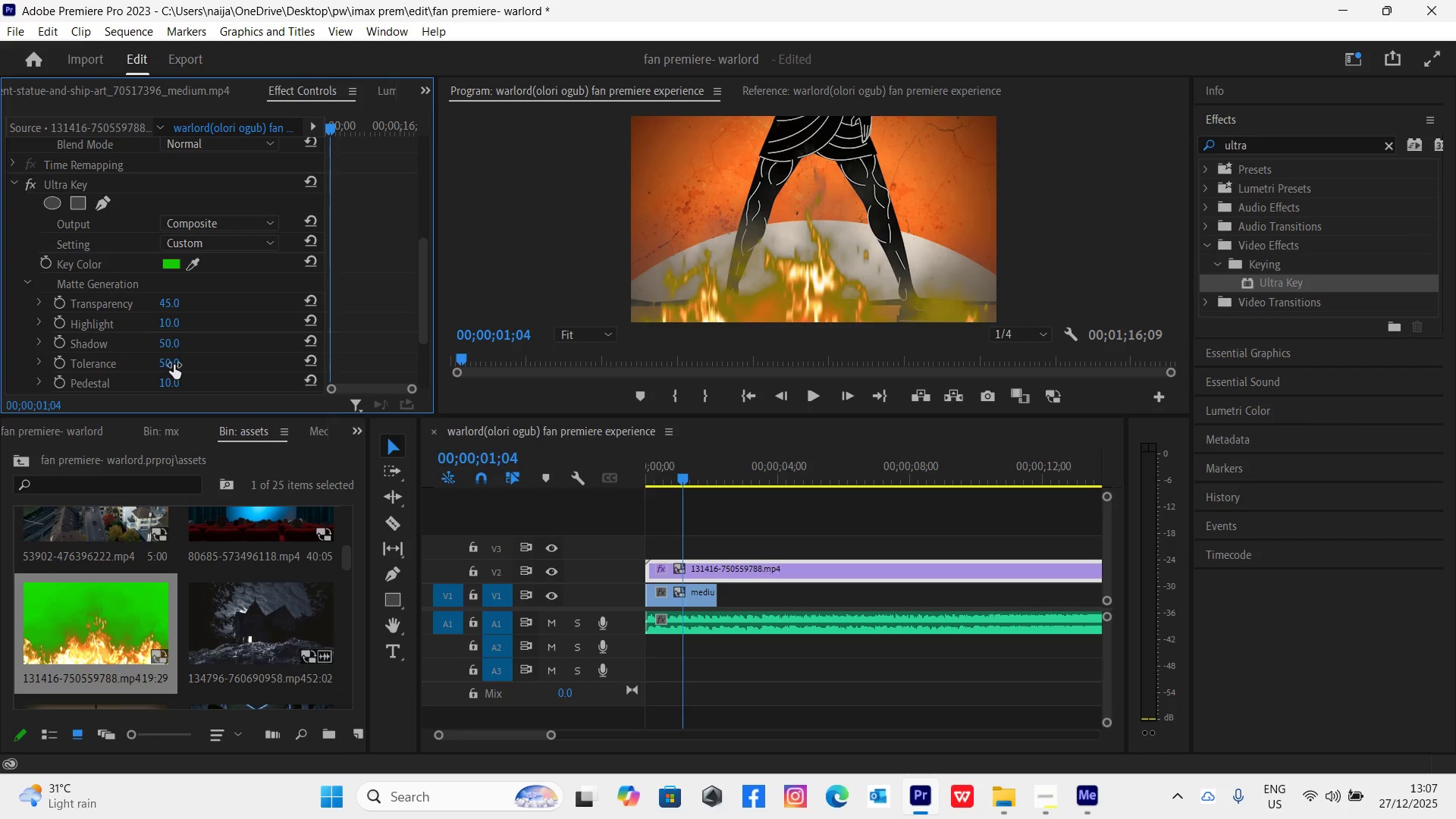 
left_click_drag(start_coordinate=[171, 362], to_coordinate=[622, 255])
 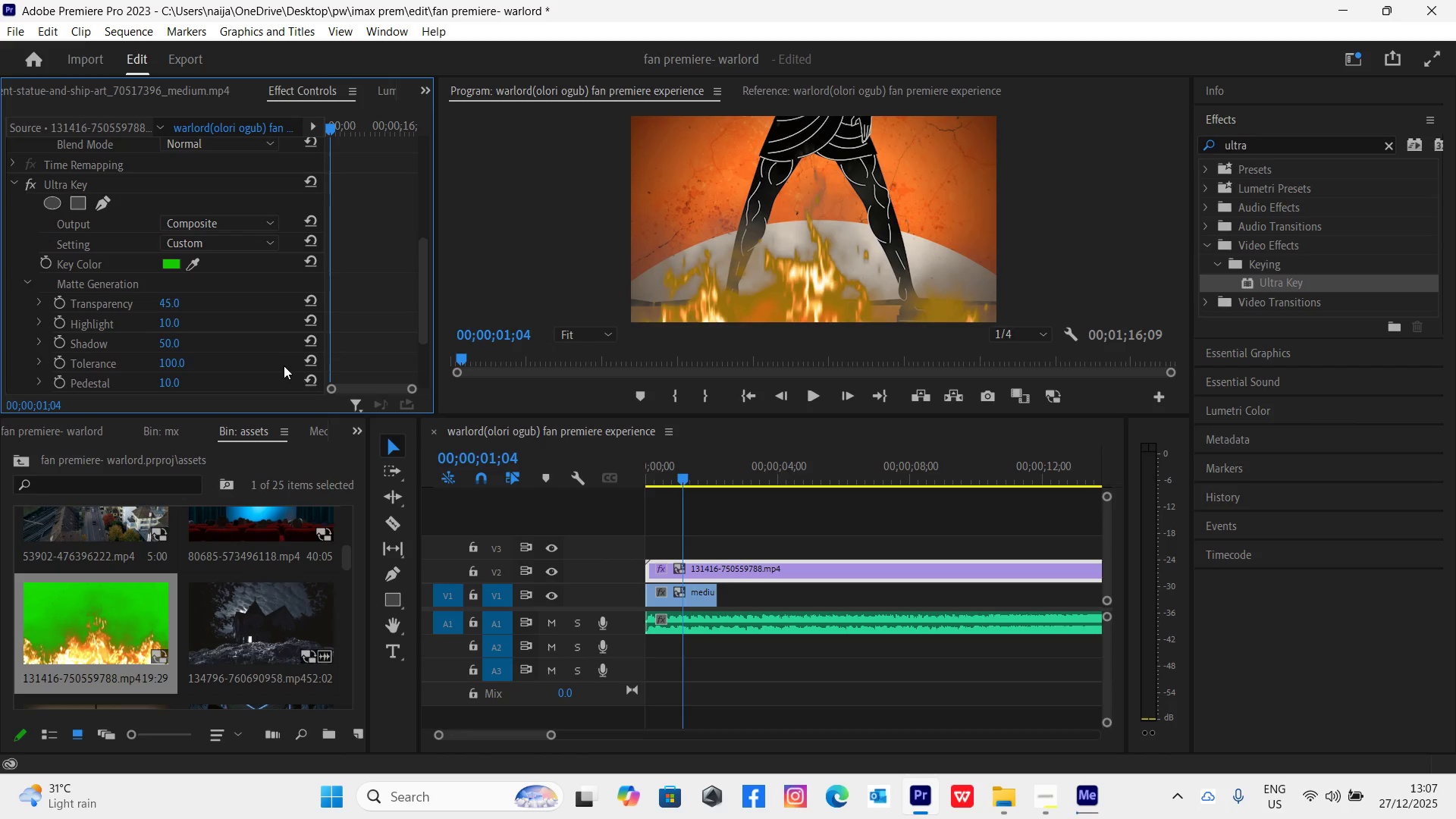 
left_click([312, 353])
 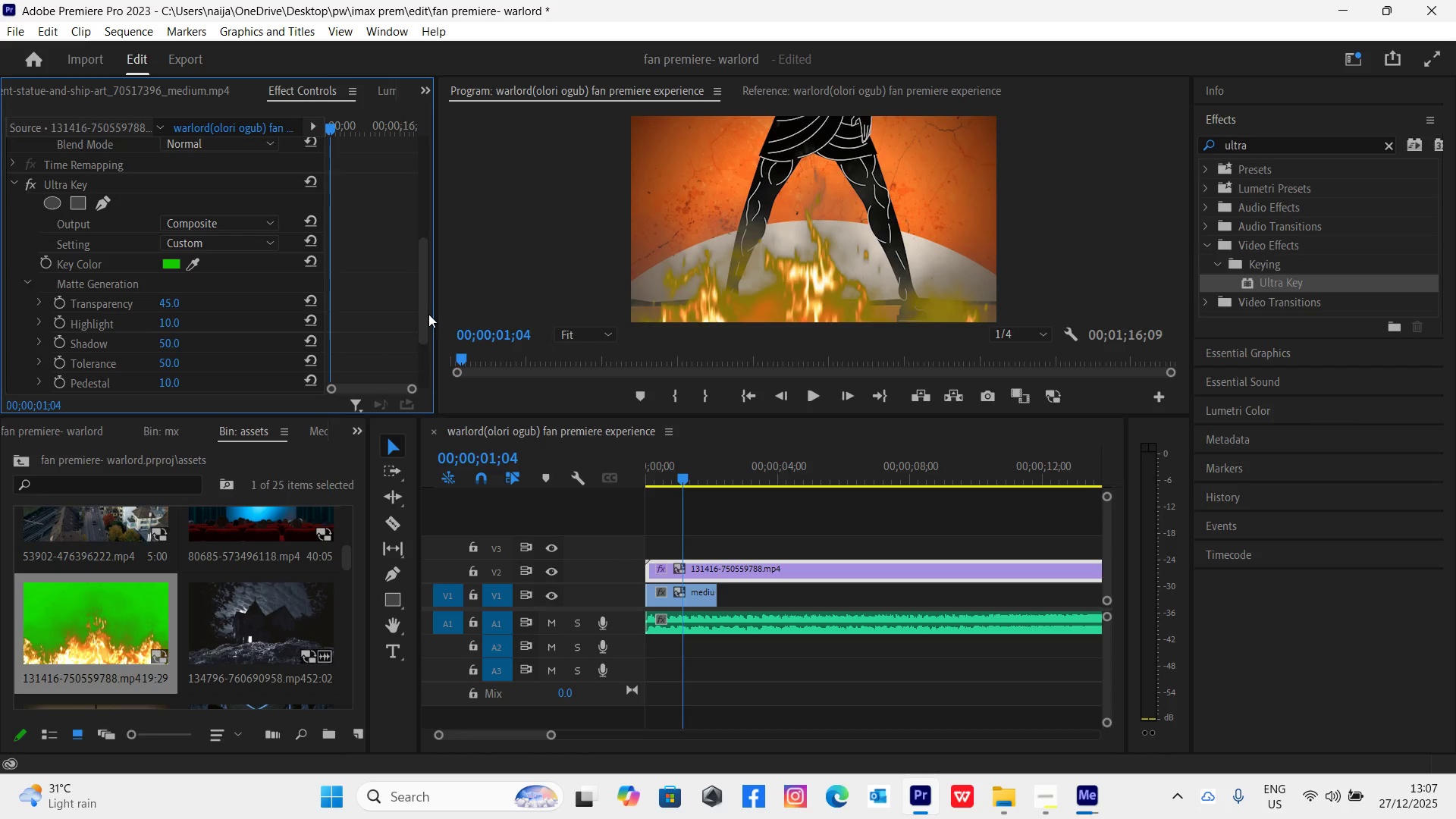 
left_click_drag(start_coordinate=[423, 306], to_coordinate=[434, 124])
 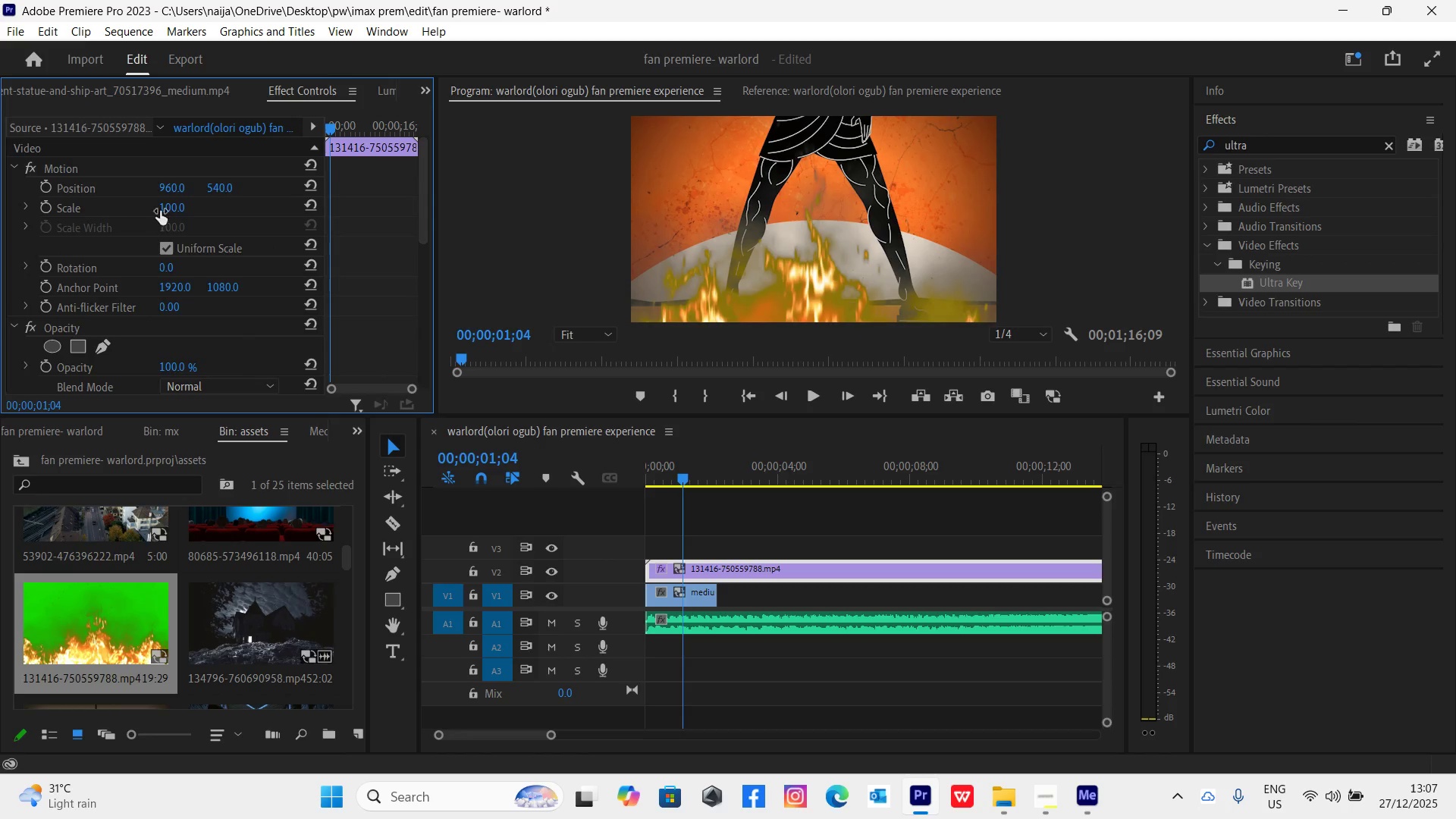 
left_click([166, 208])
 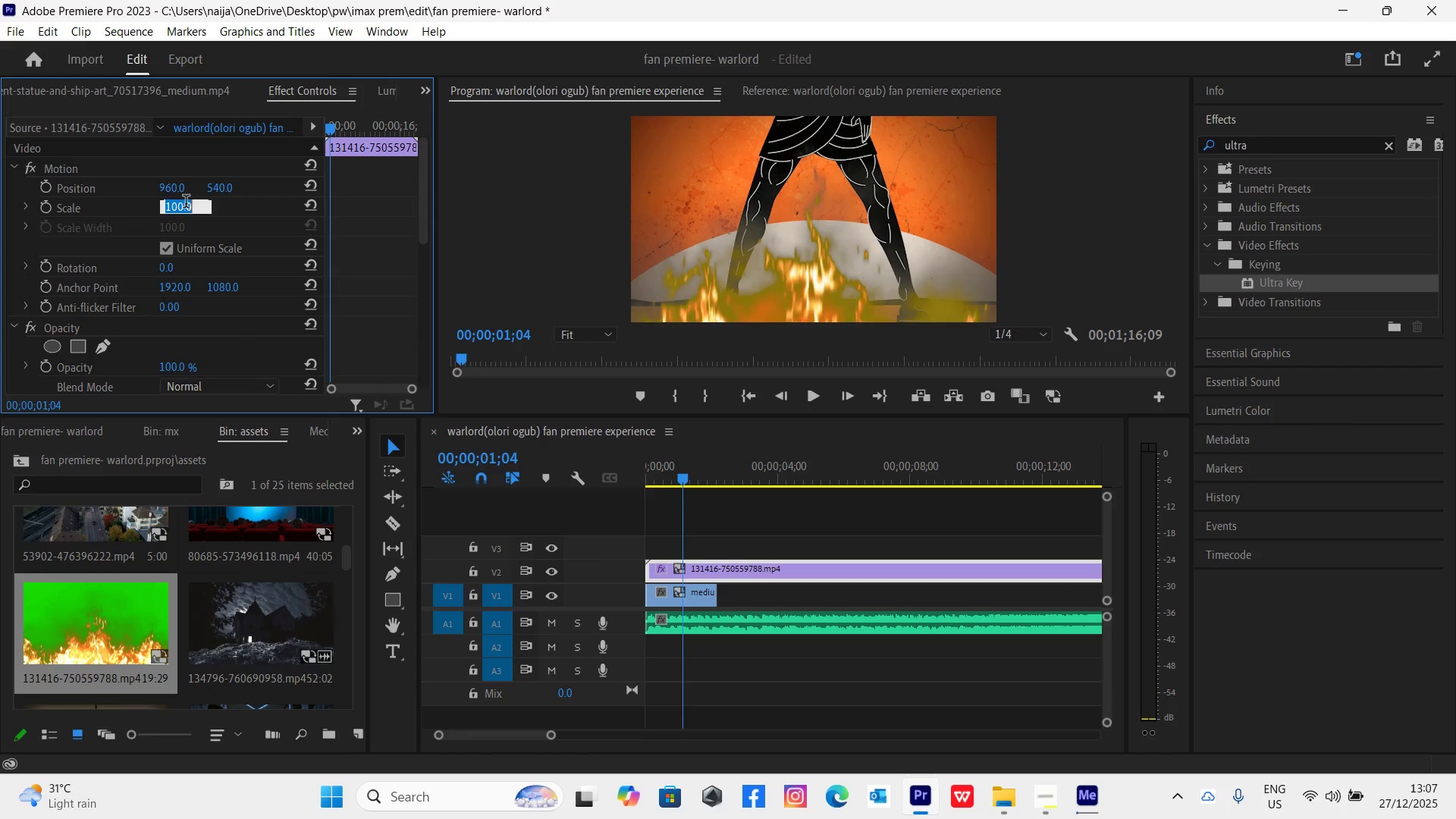 
type(50)
 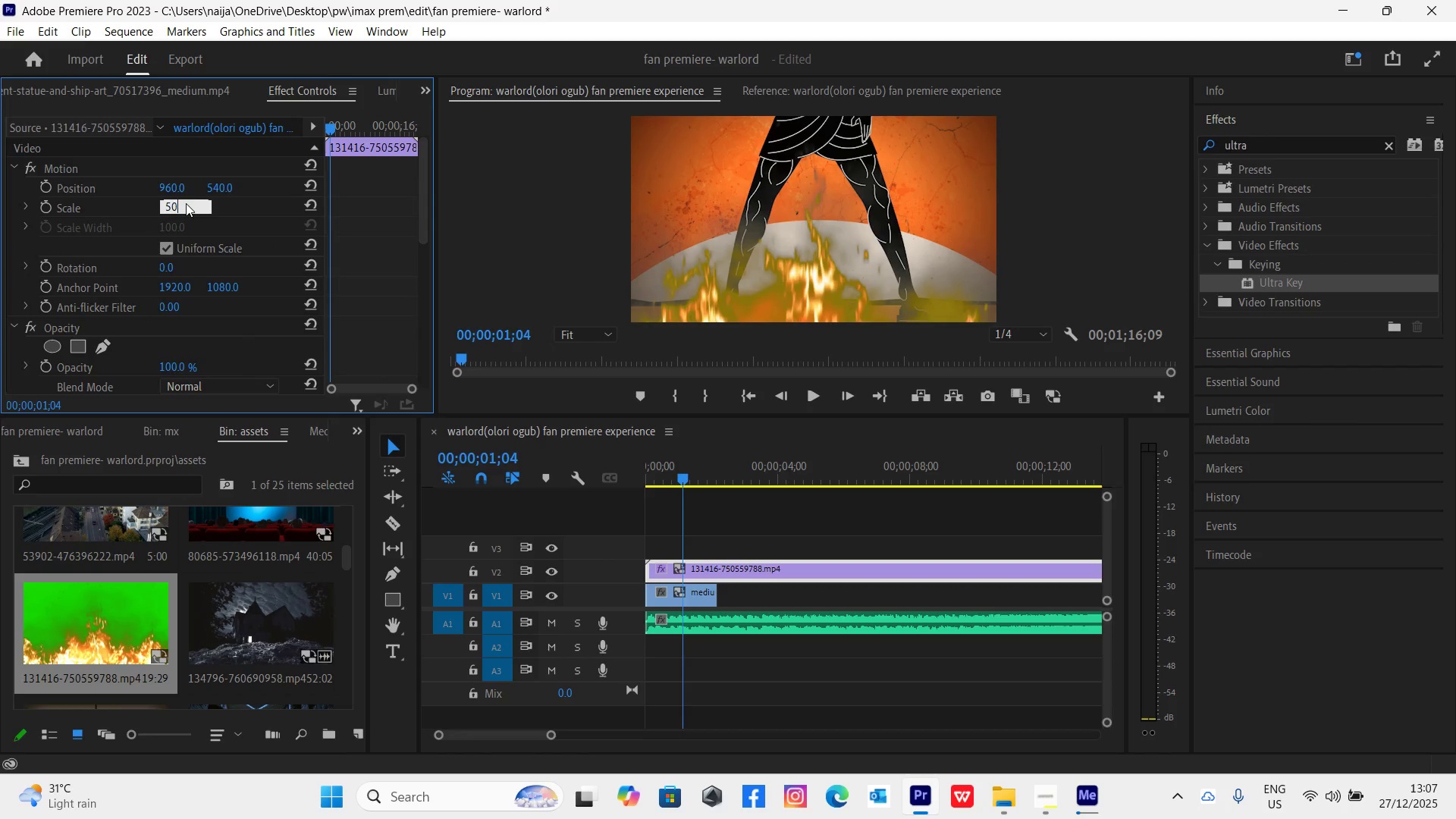 
key(Enter)
 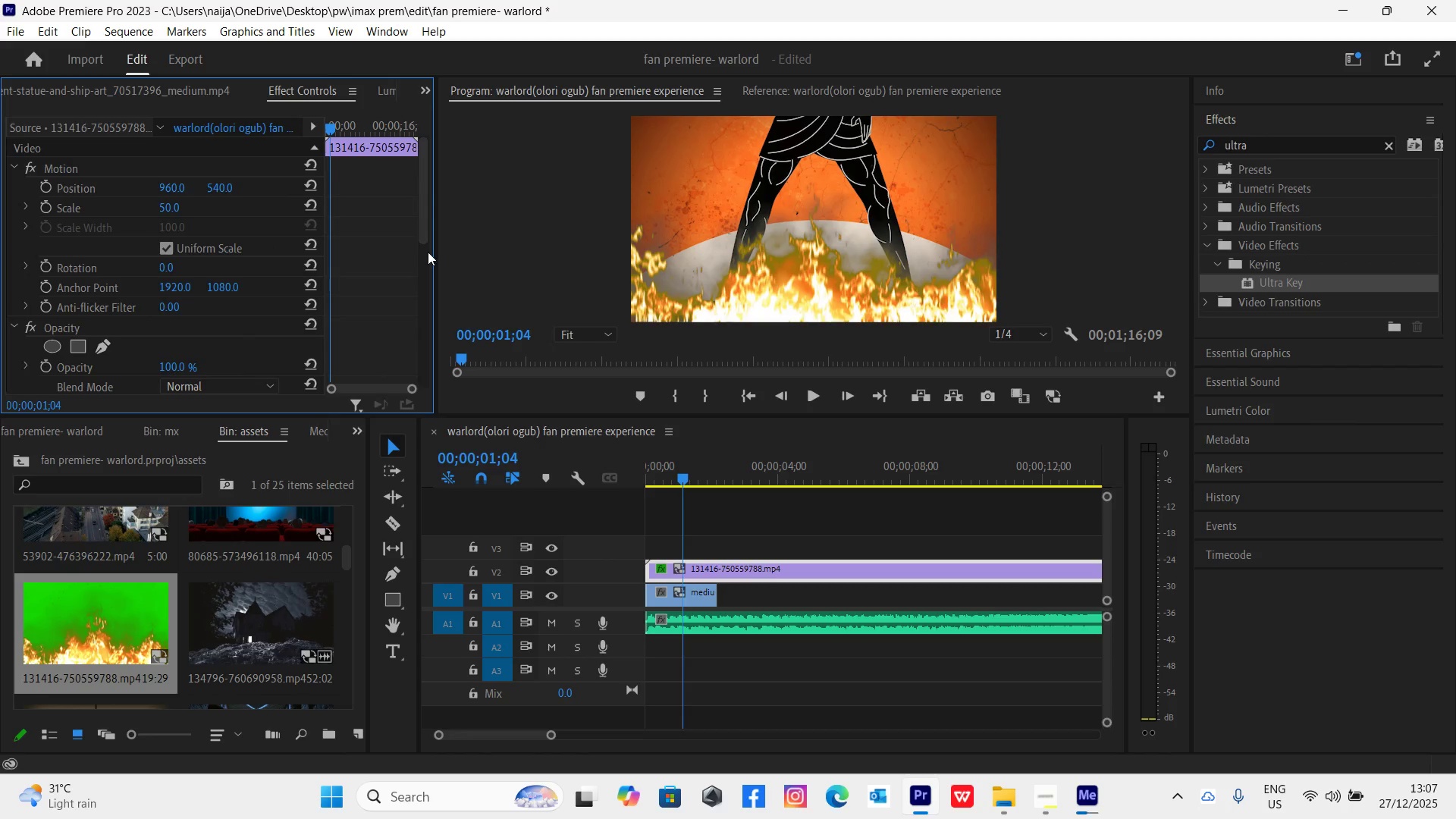 
left_click_drag(start_coordinate=[422, 234], to_coordinate=[431, 370])
 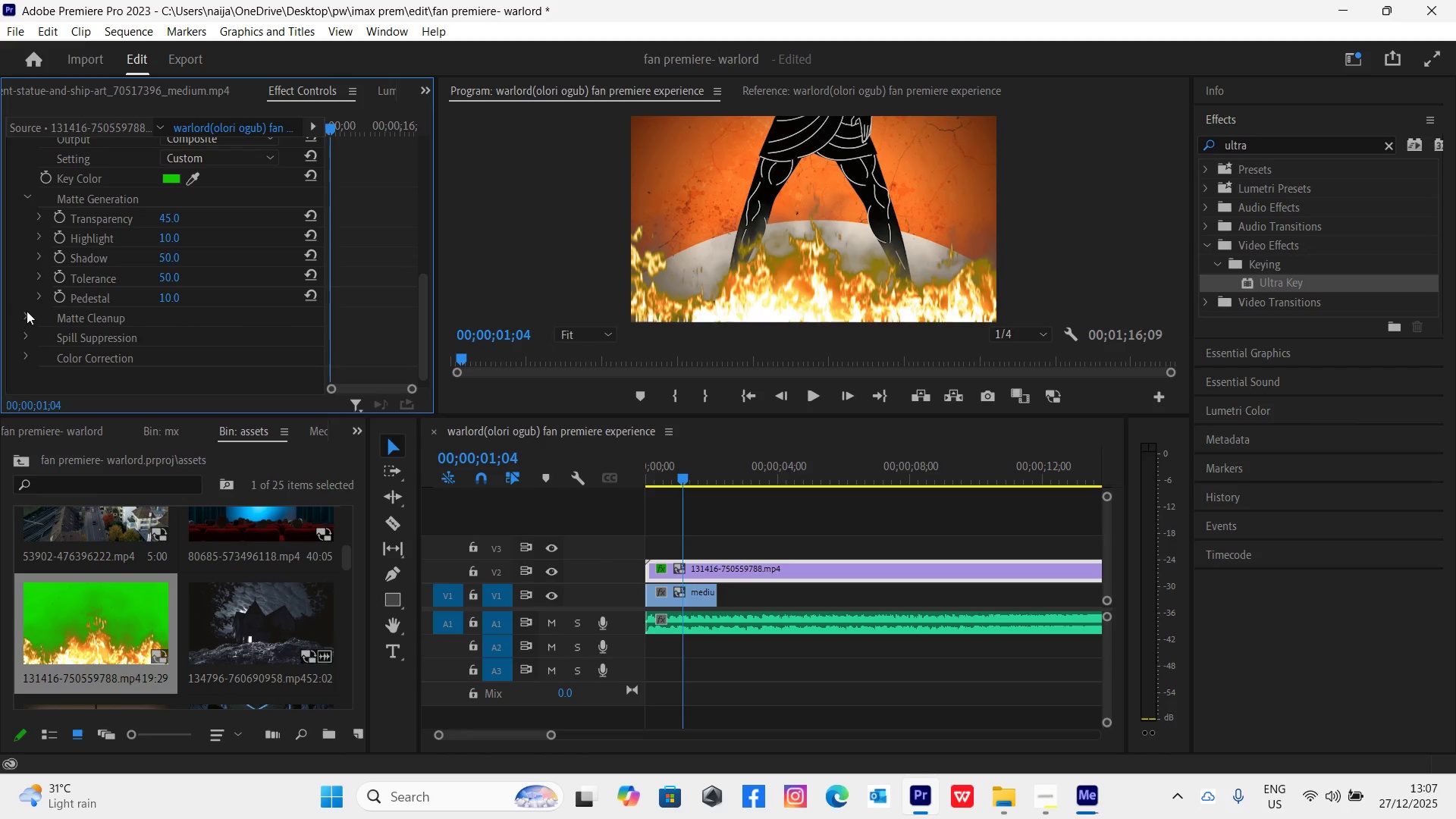 
left_click([27, 309])
 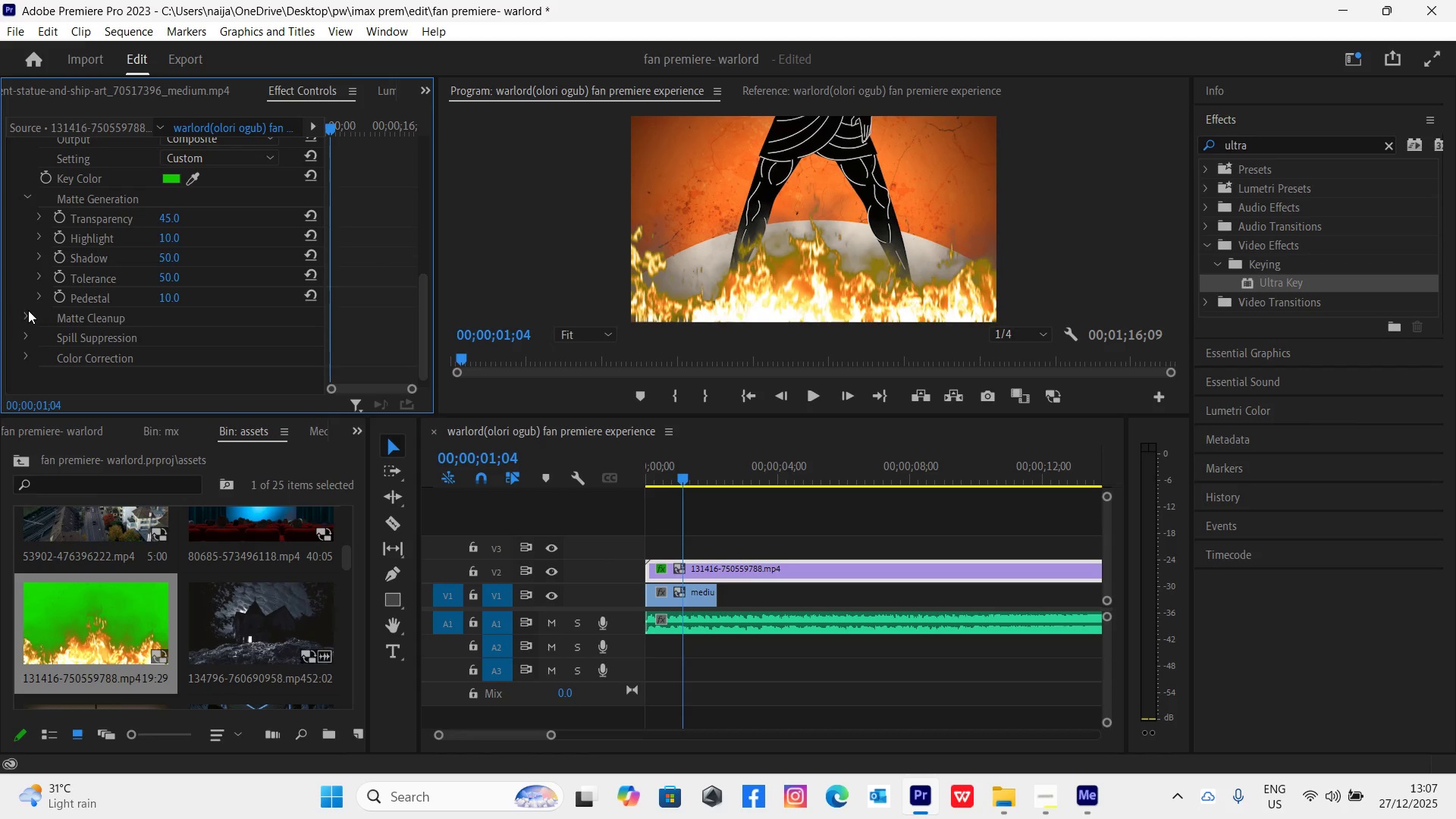 
left_click([24, 313])
 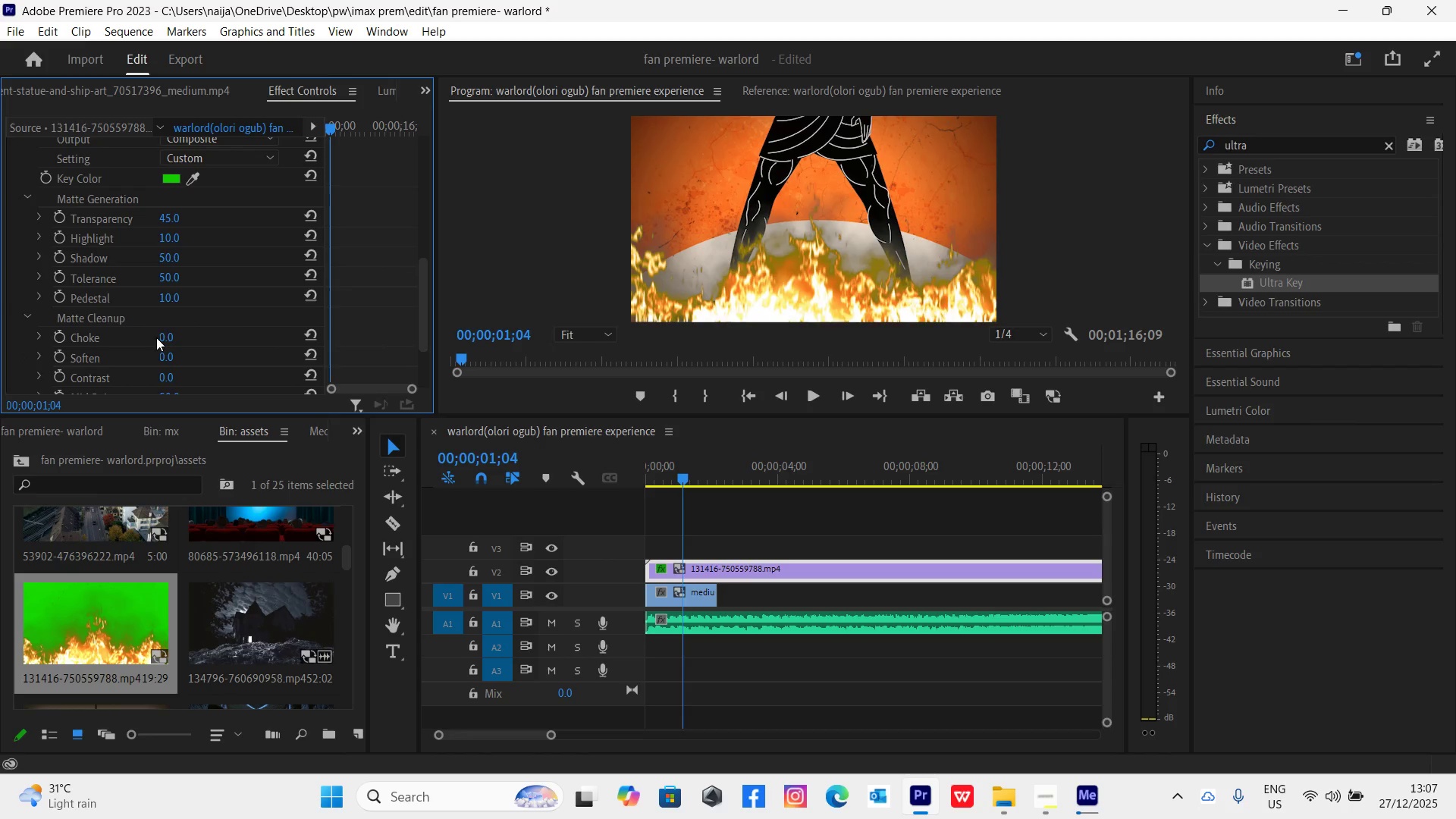 
left_click([161, 335])
 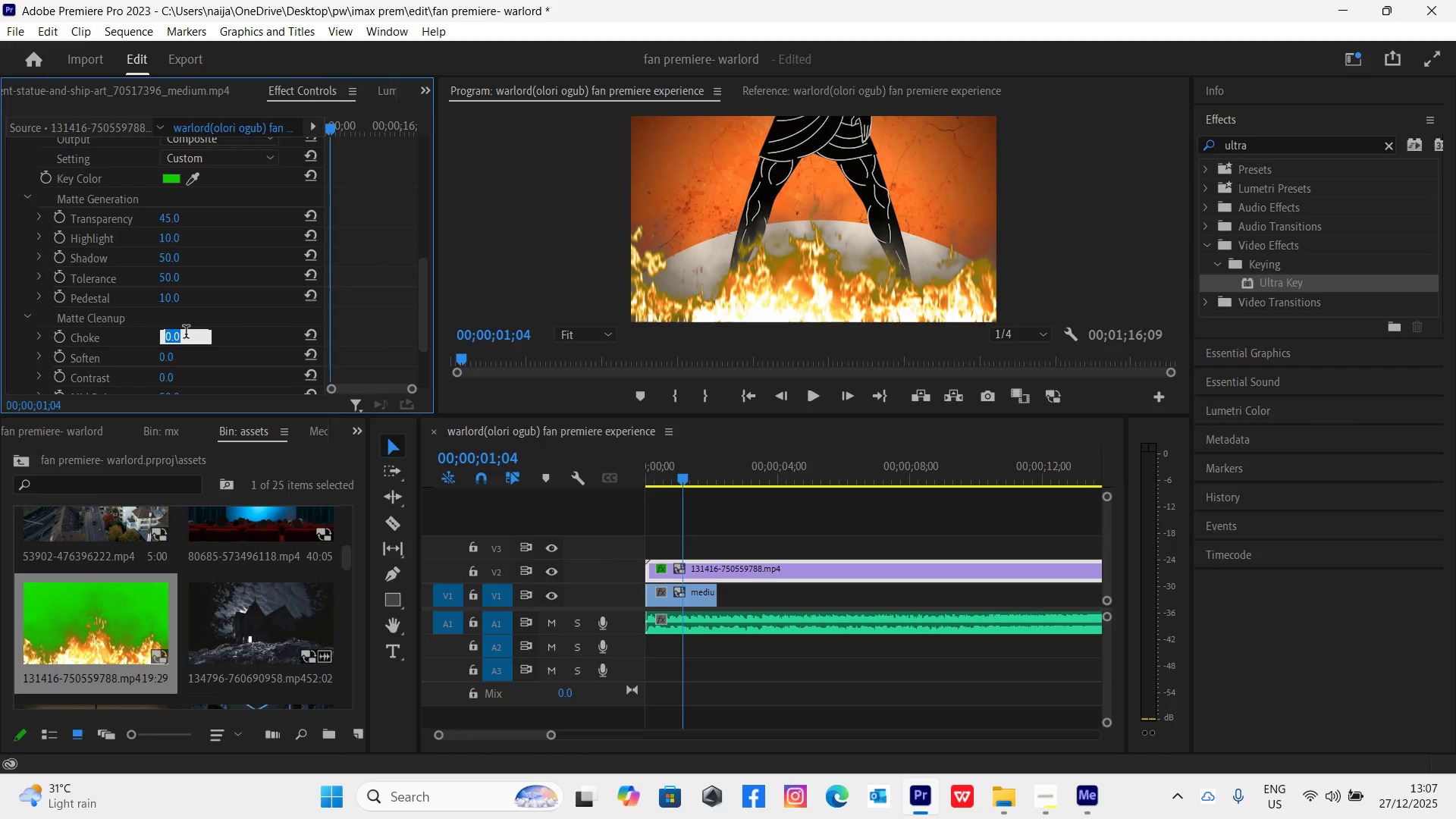 
type(50)
 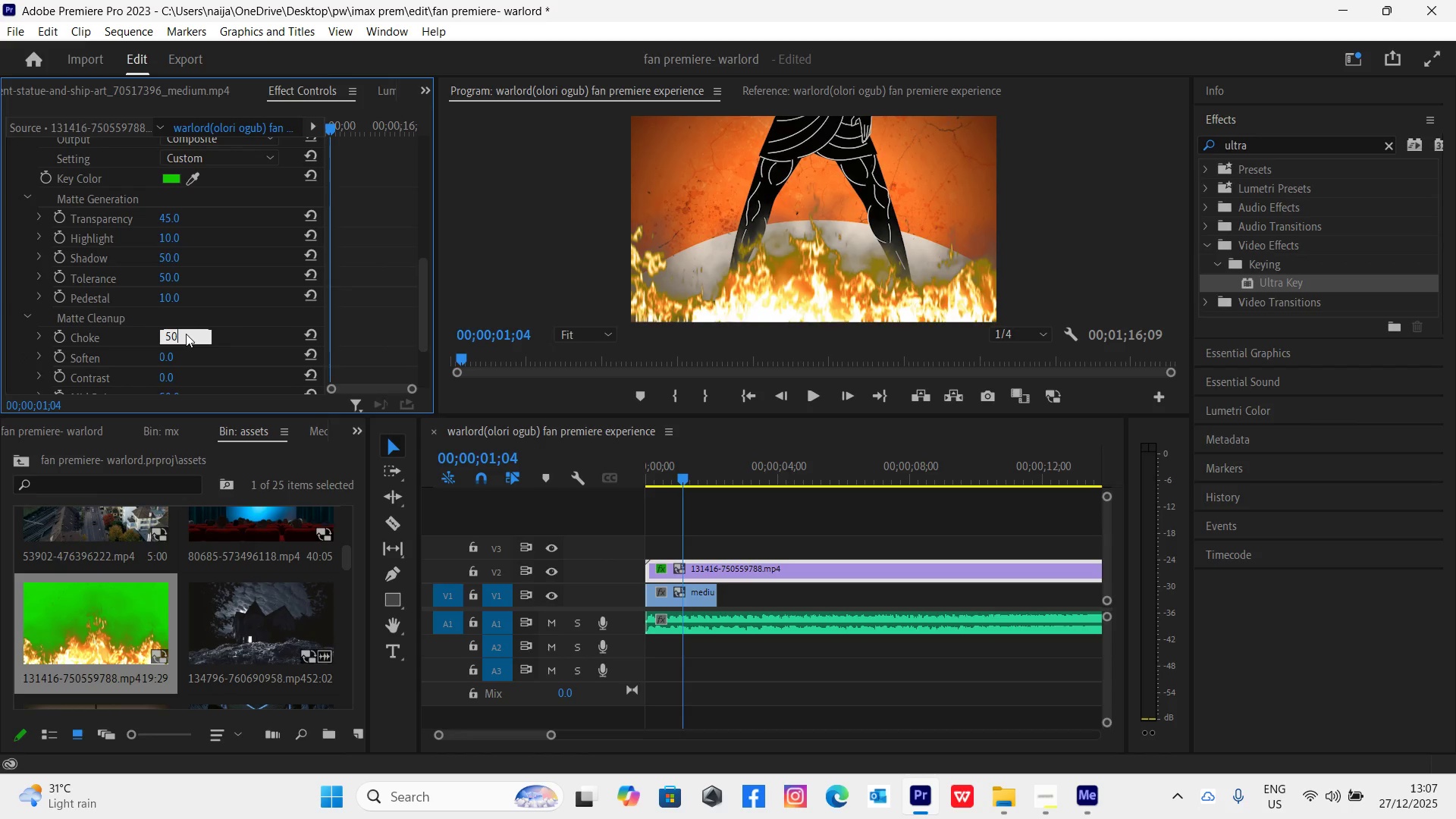 
key(Enter)
 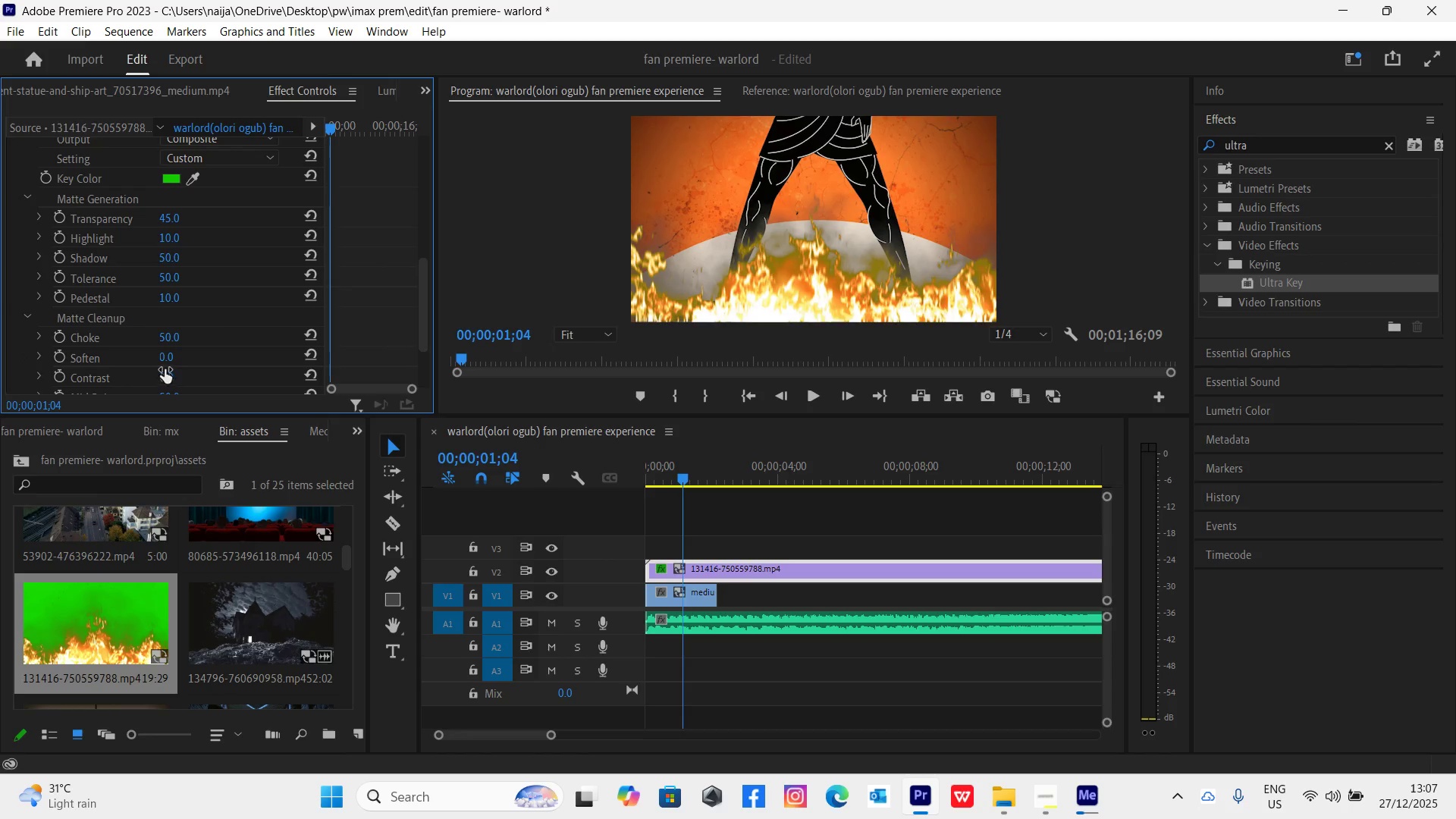 
left_click([169, 353])
 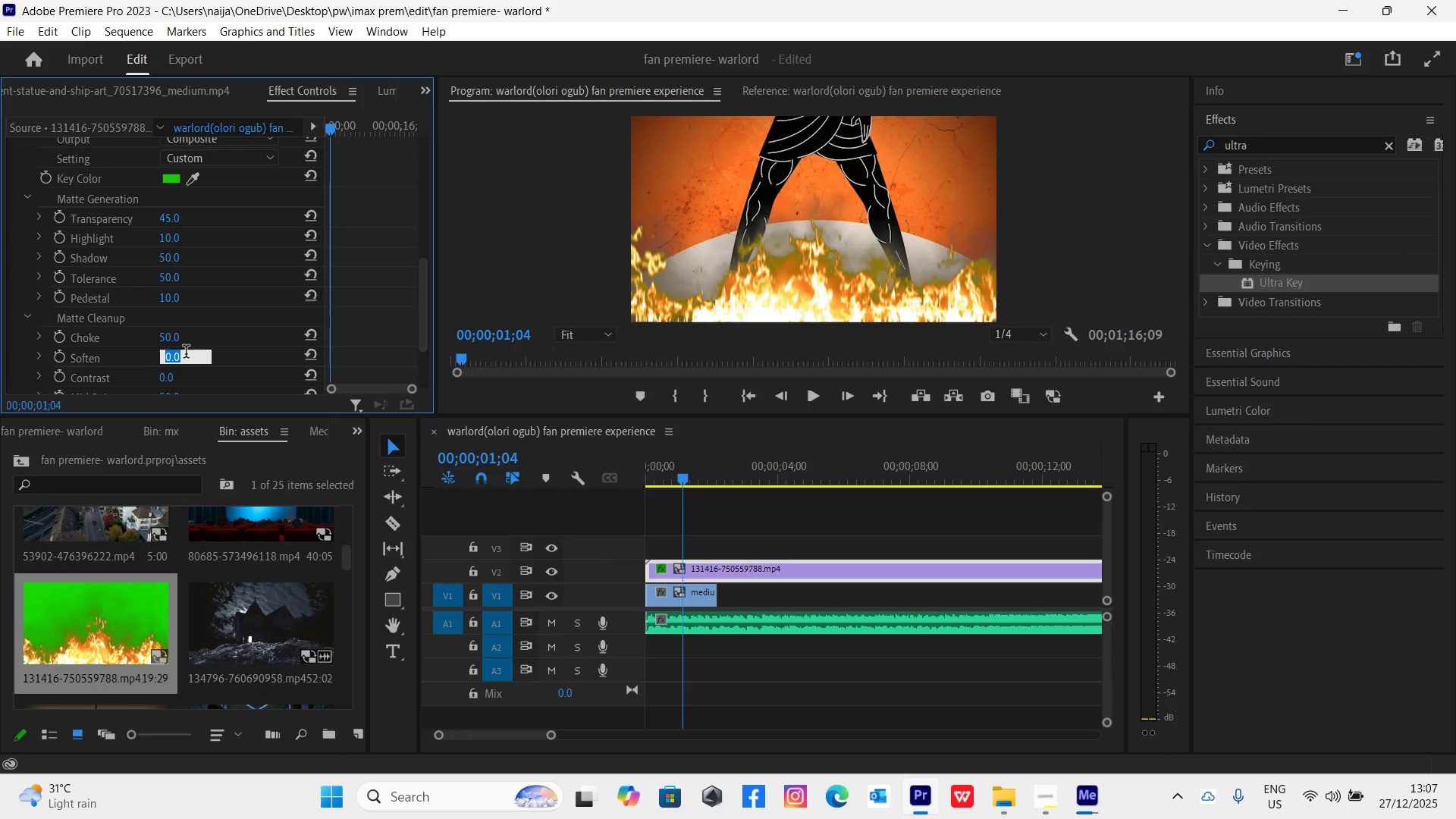 
type(50)
 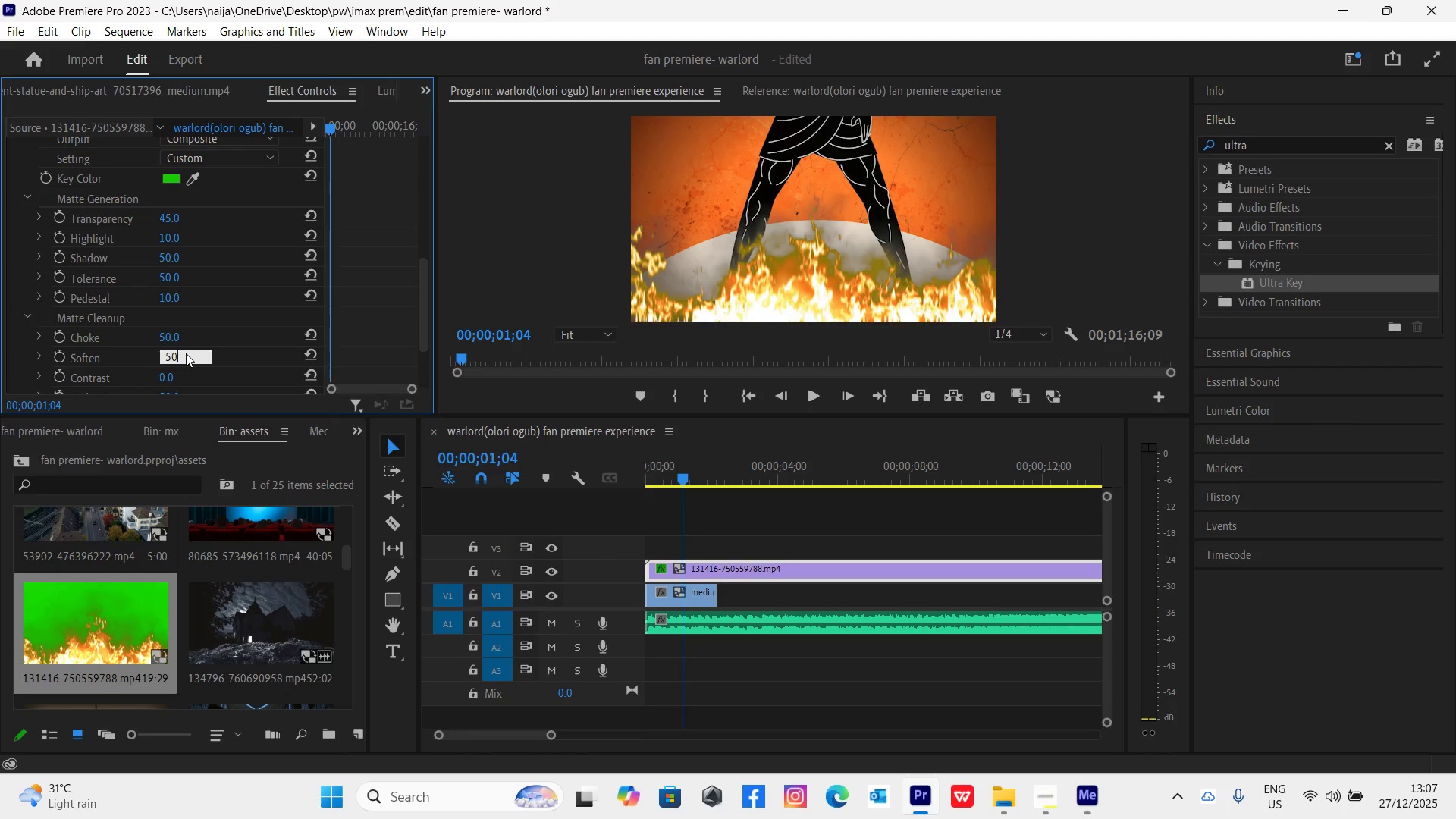 
key(Enter)
 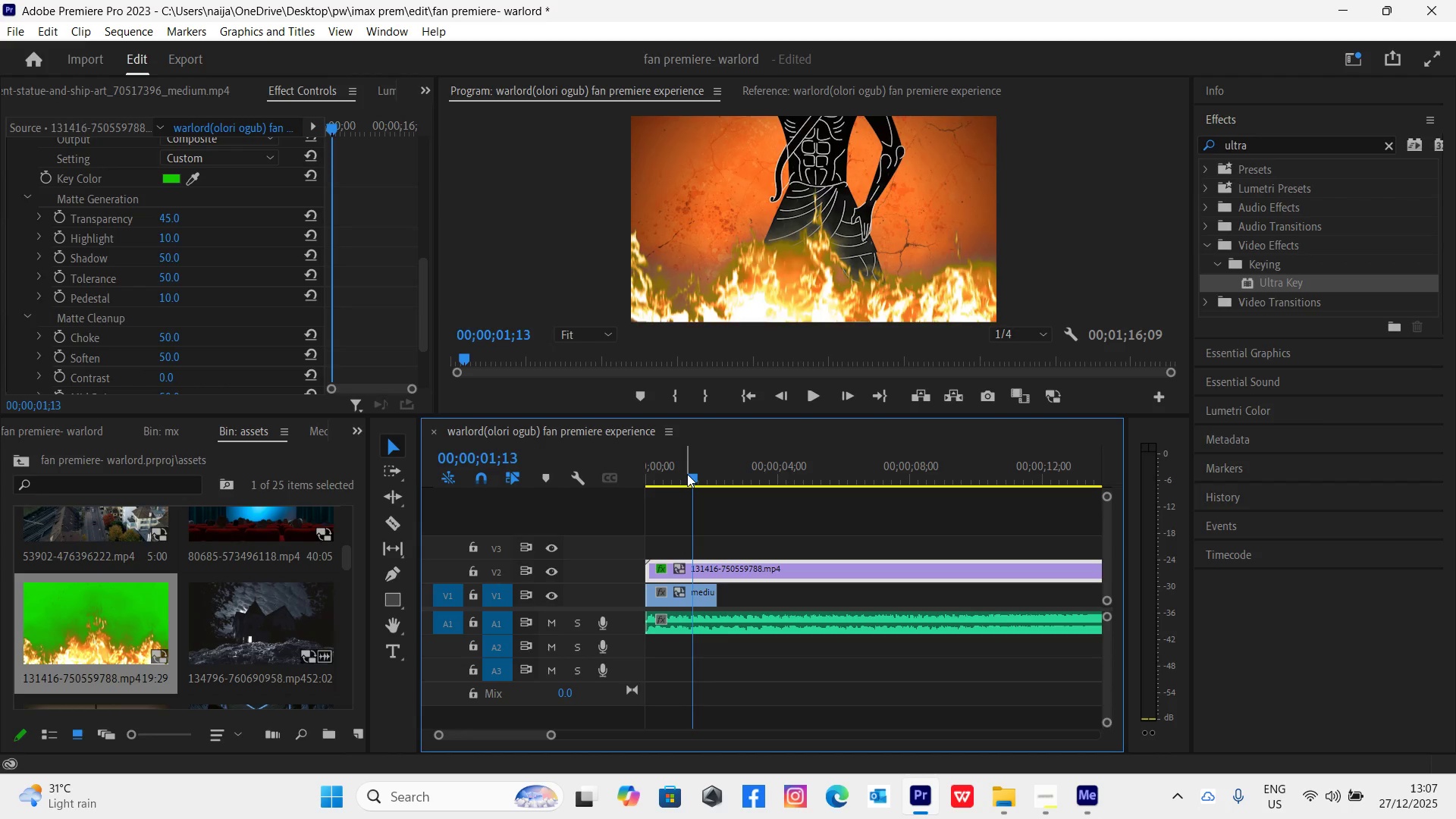 
wait(5.36)
 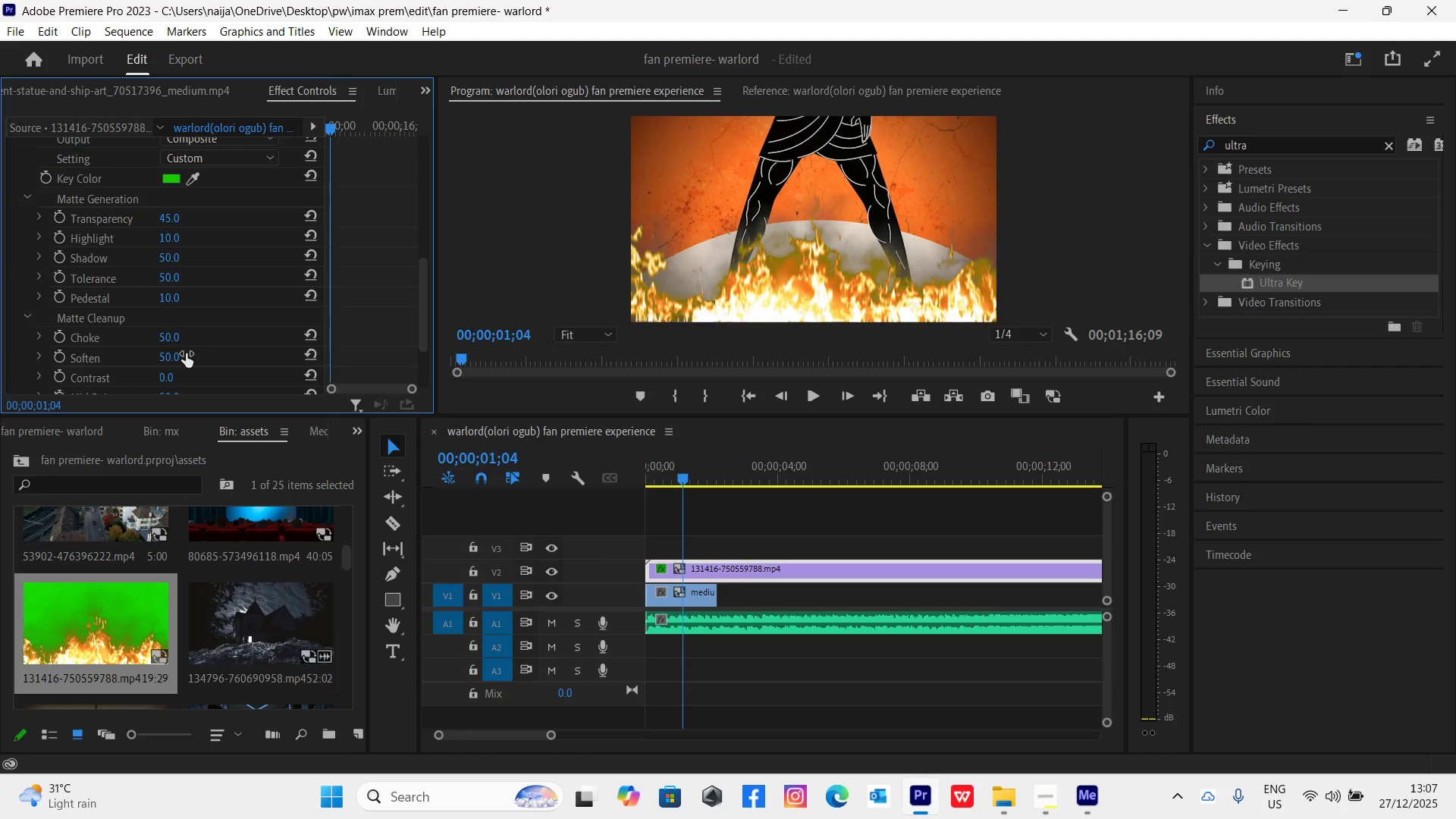 
key(Control+Backquote)
 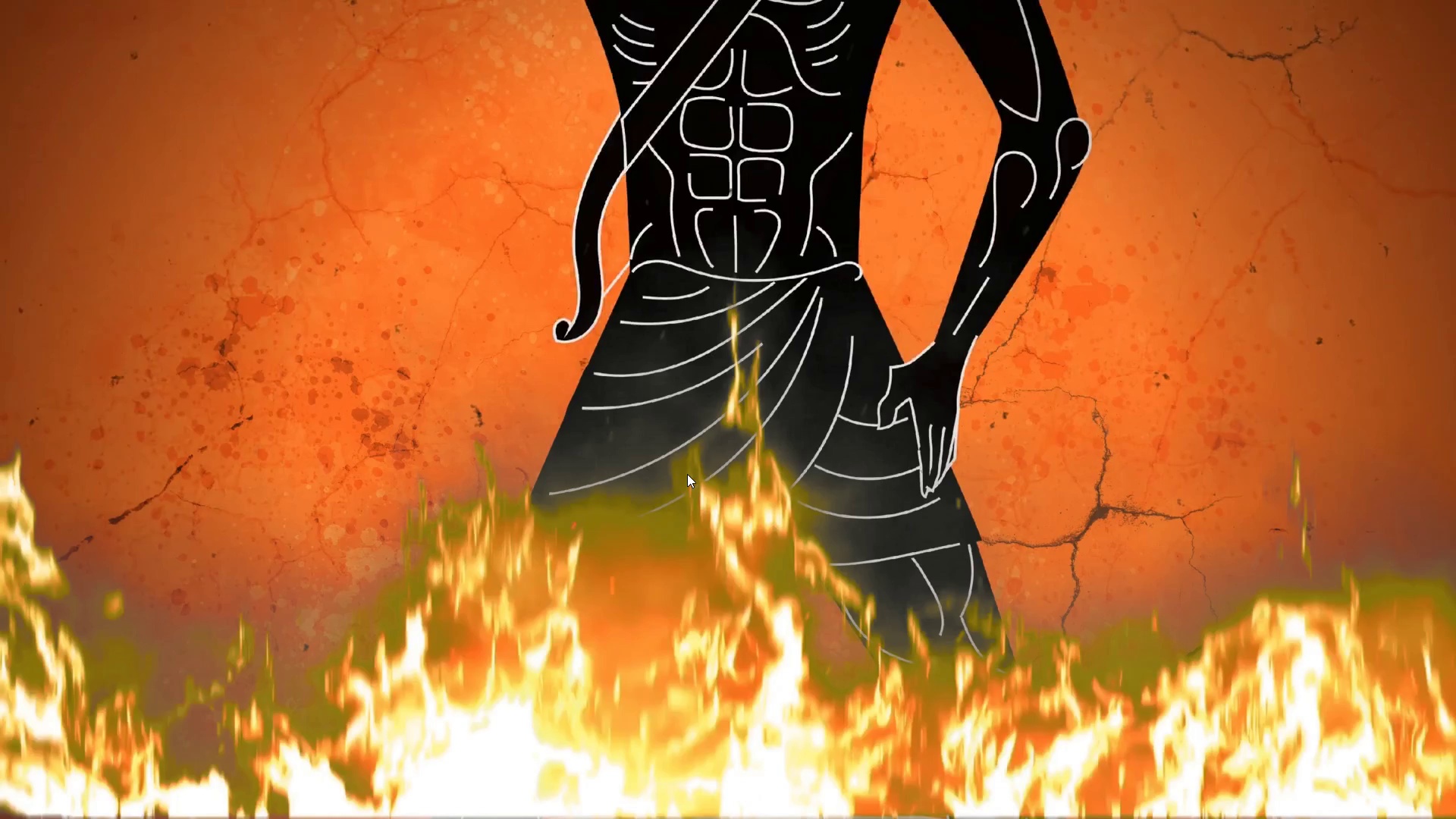 
hold_key(key=ControlLeft, duration=1.51)
 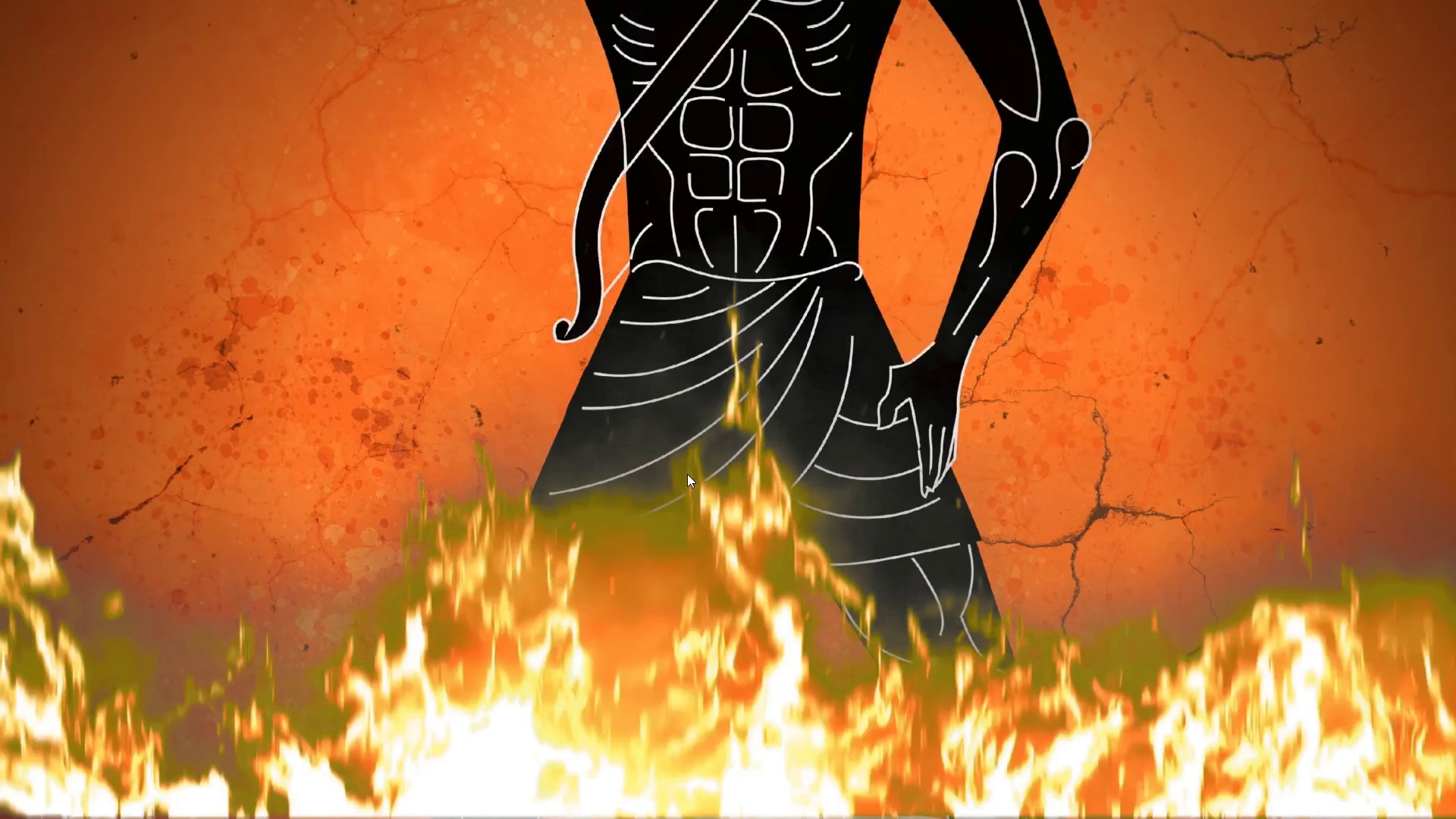 
hold_key(key=ControlLeft, duration=1.52)
 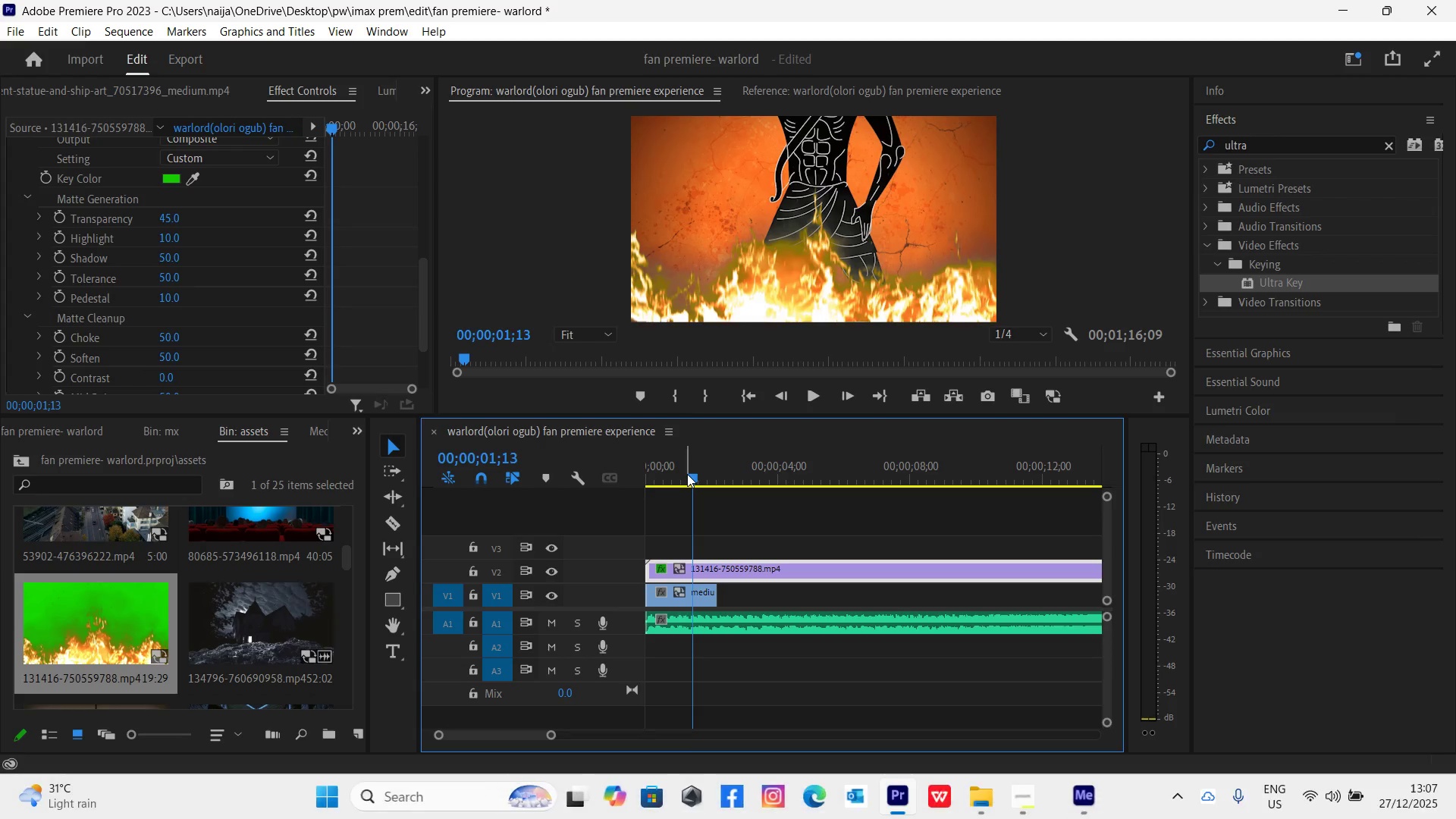 
key(Control+Backquote)
 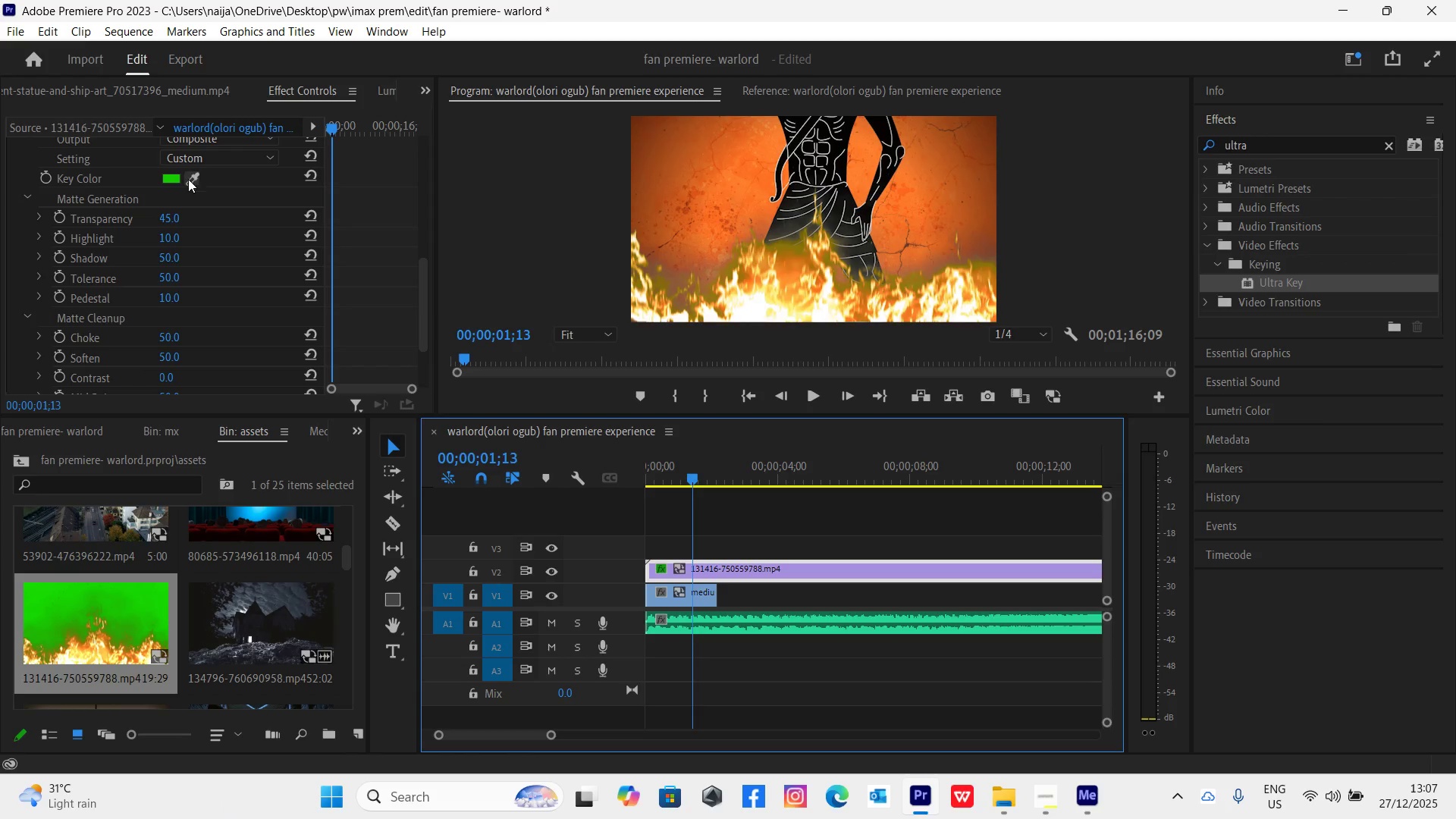 
left_click([310, 173])
 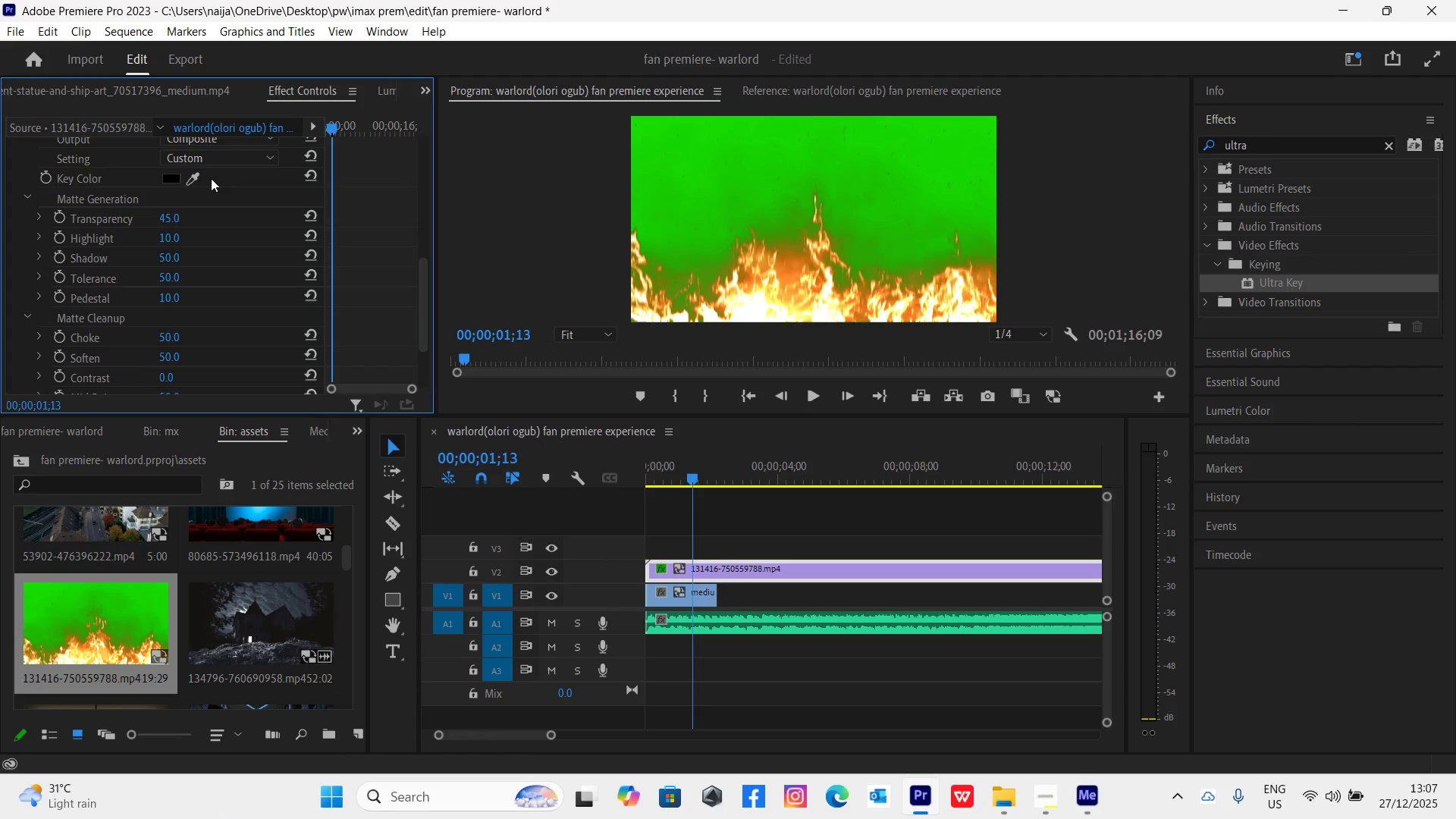 
left_click([192, 177])
 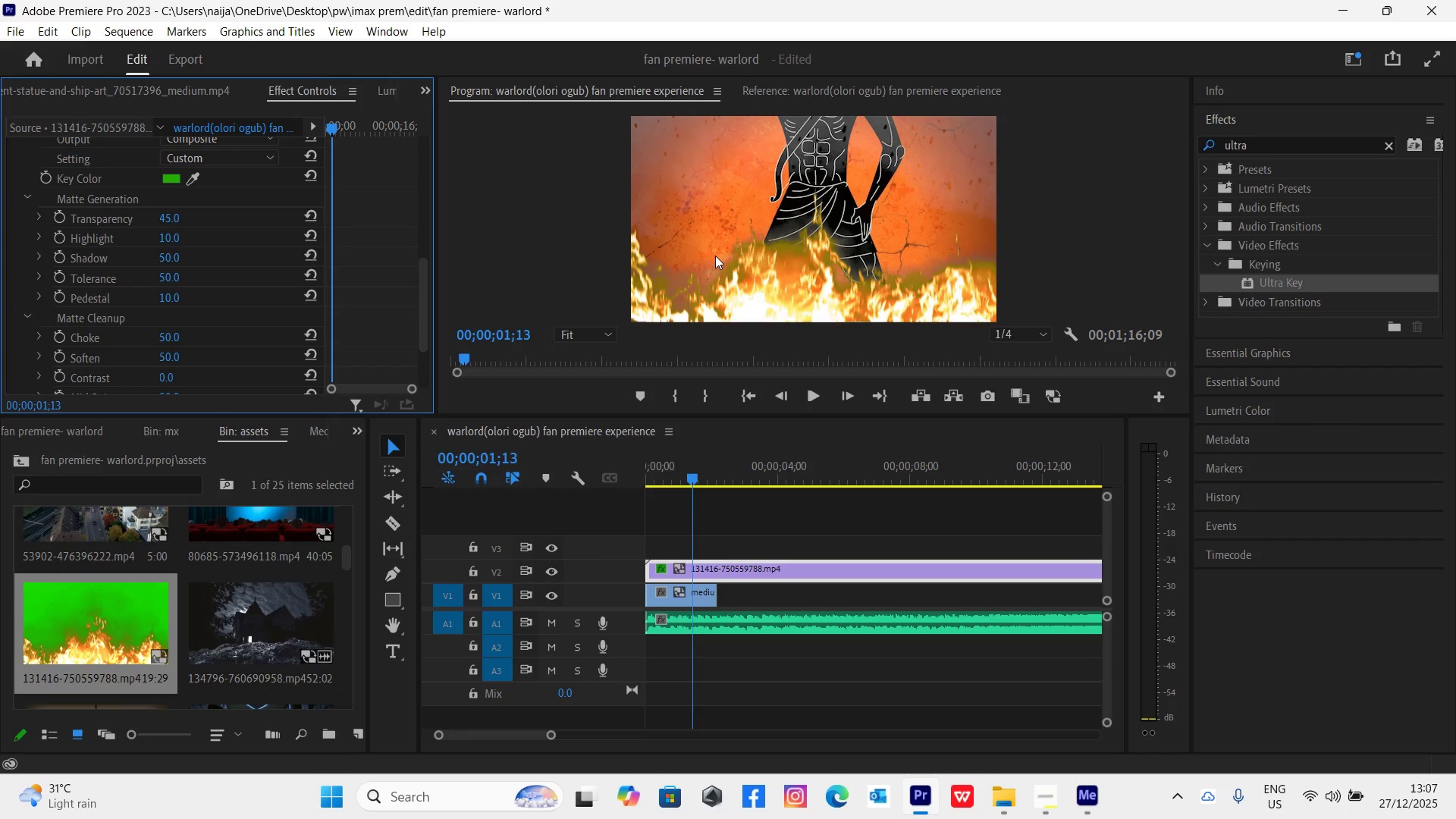 
wait(5.08)
 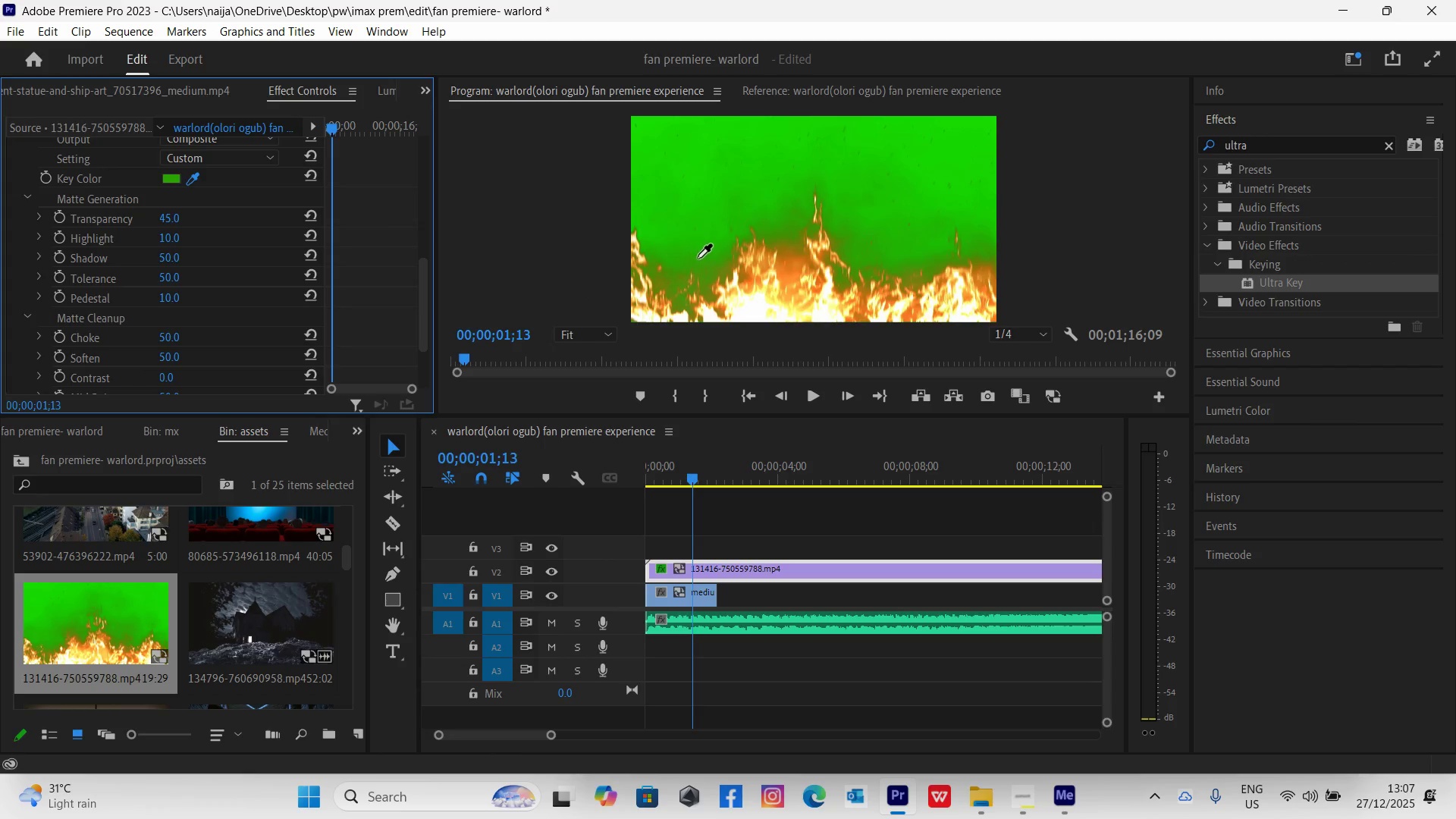 
key(Control+Backquote)
 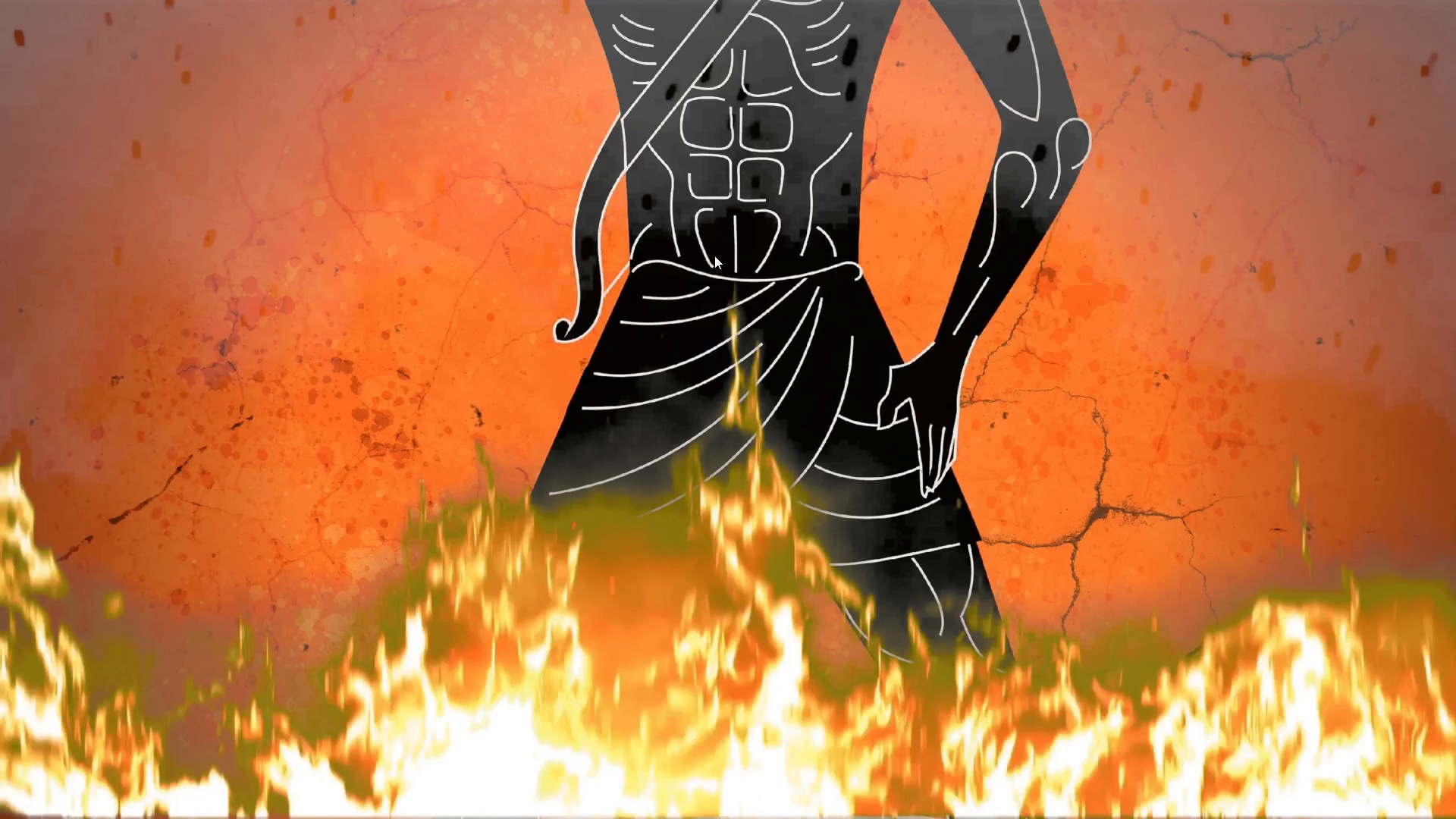 
hold_key(key=ControlLeft, duration=1.5)
 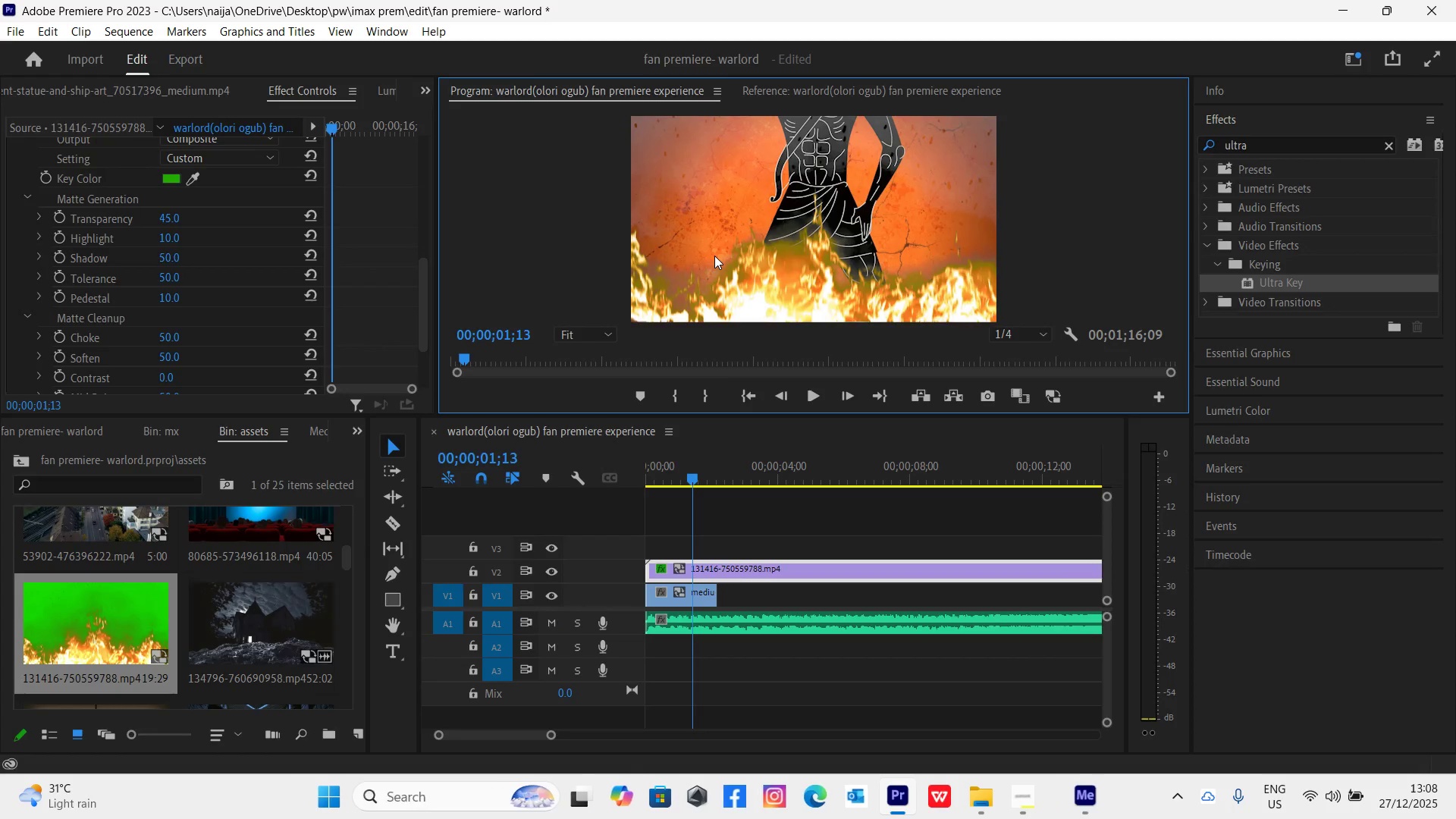 
key(Control+Backquote)
 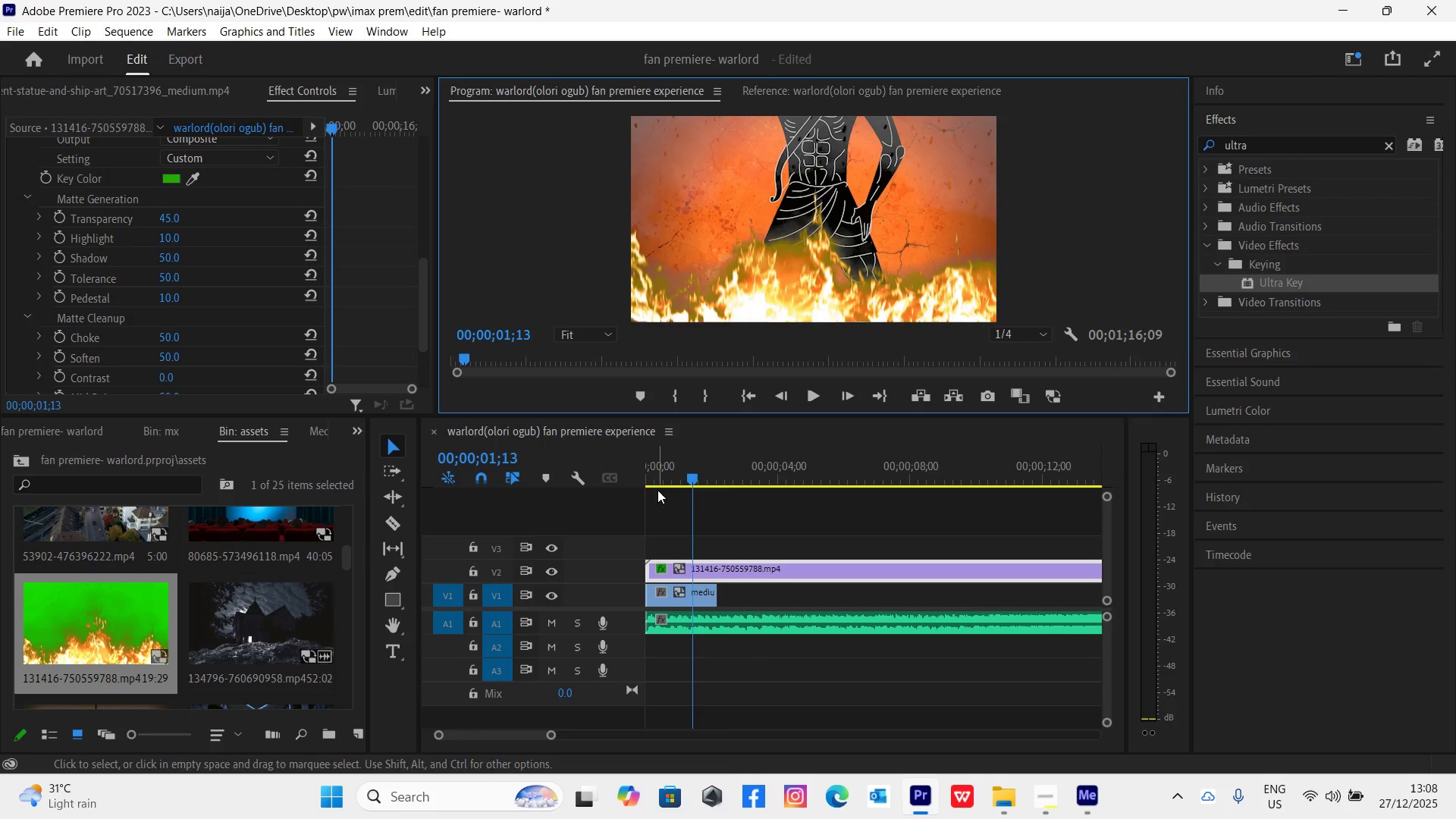 
left_click_drag(start_coordinate=[676, 474], to_coordinate=[638, 516])
 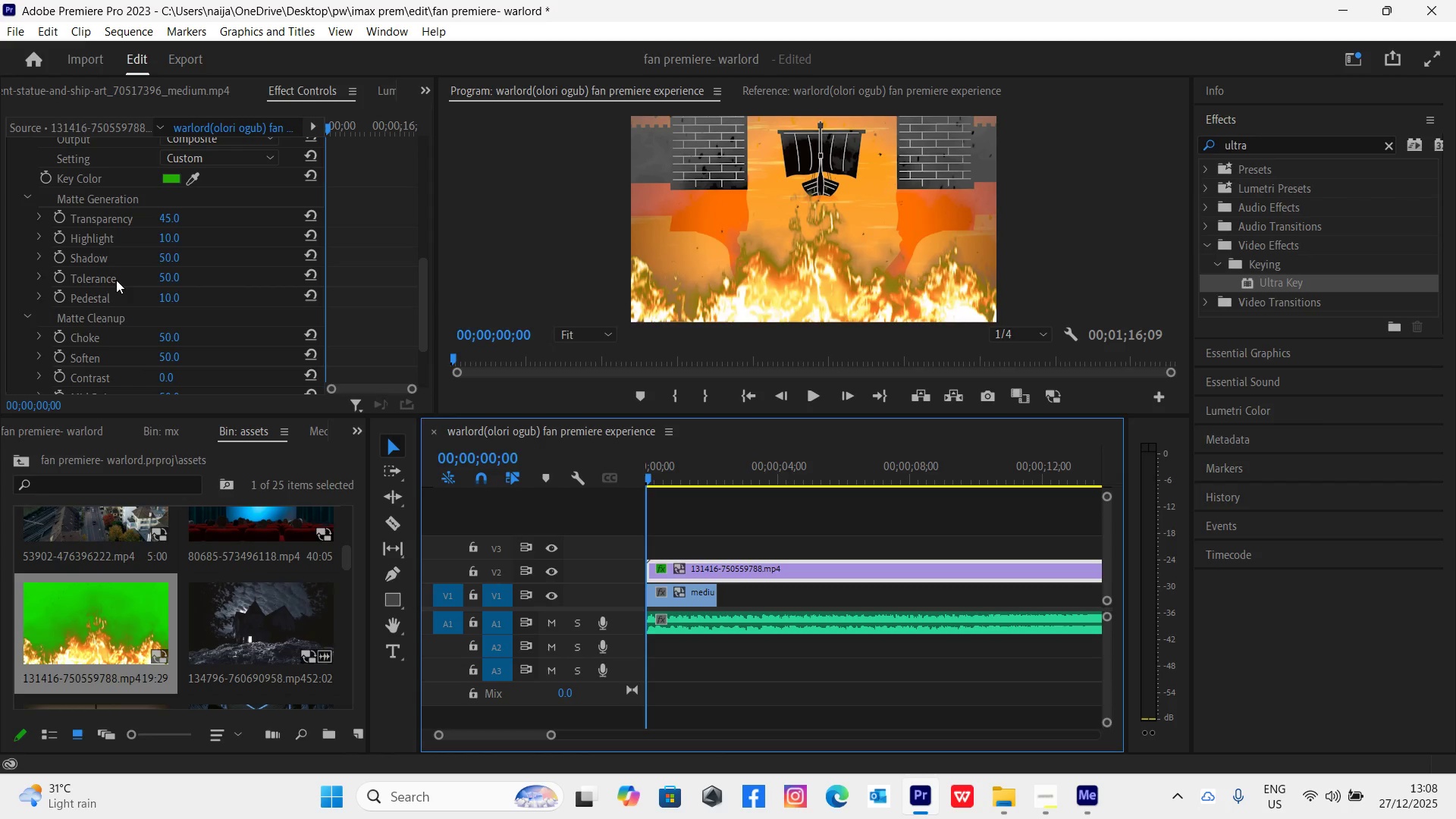 
left_click_drag(start_coordinate=[166, 278], to_coordinate=[712, 183])
 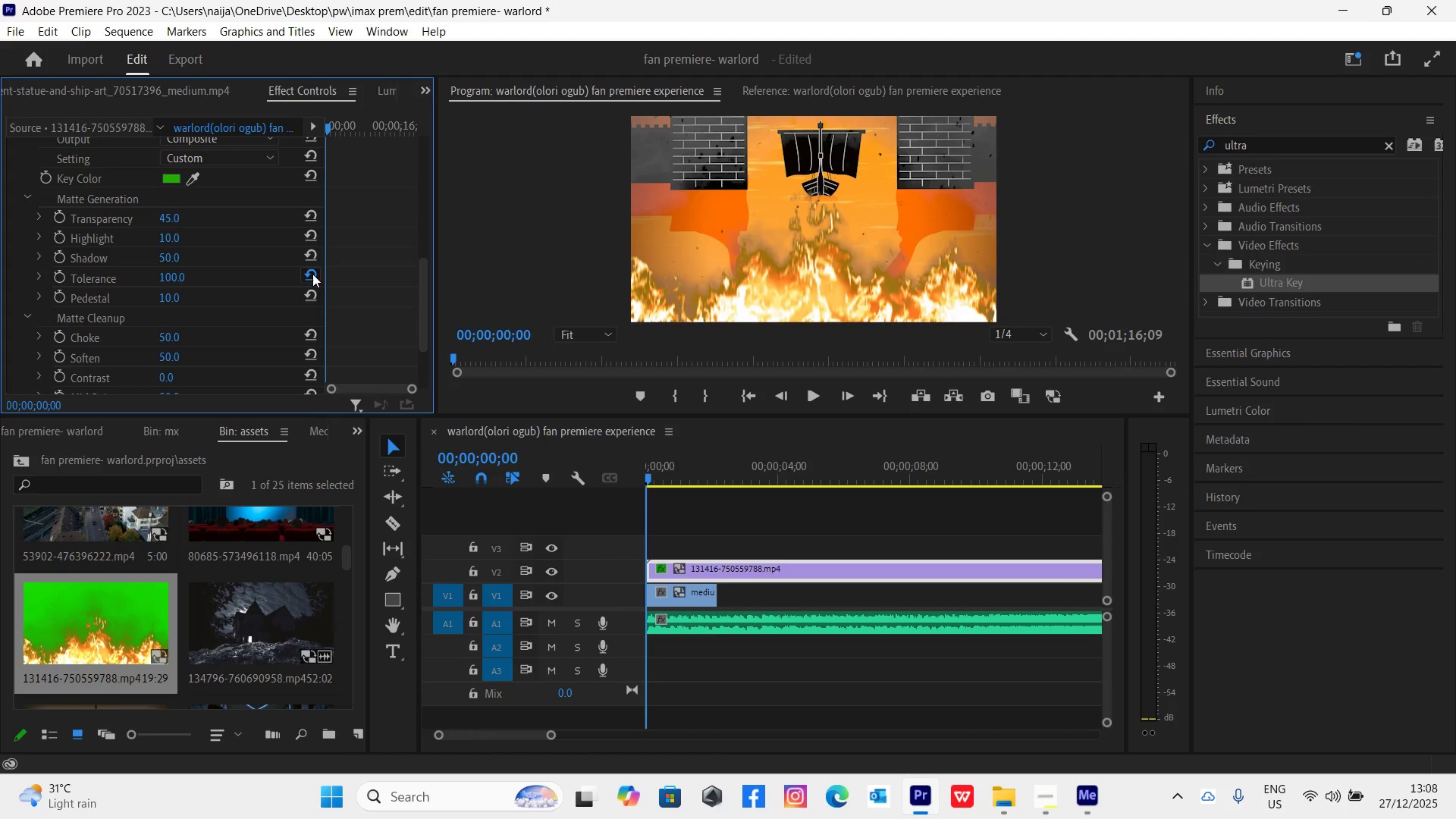 
left_click_drag(start_coordinate=[165, 297], to_coordinate=[538, 278])
 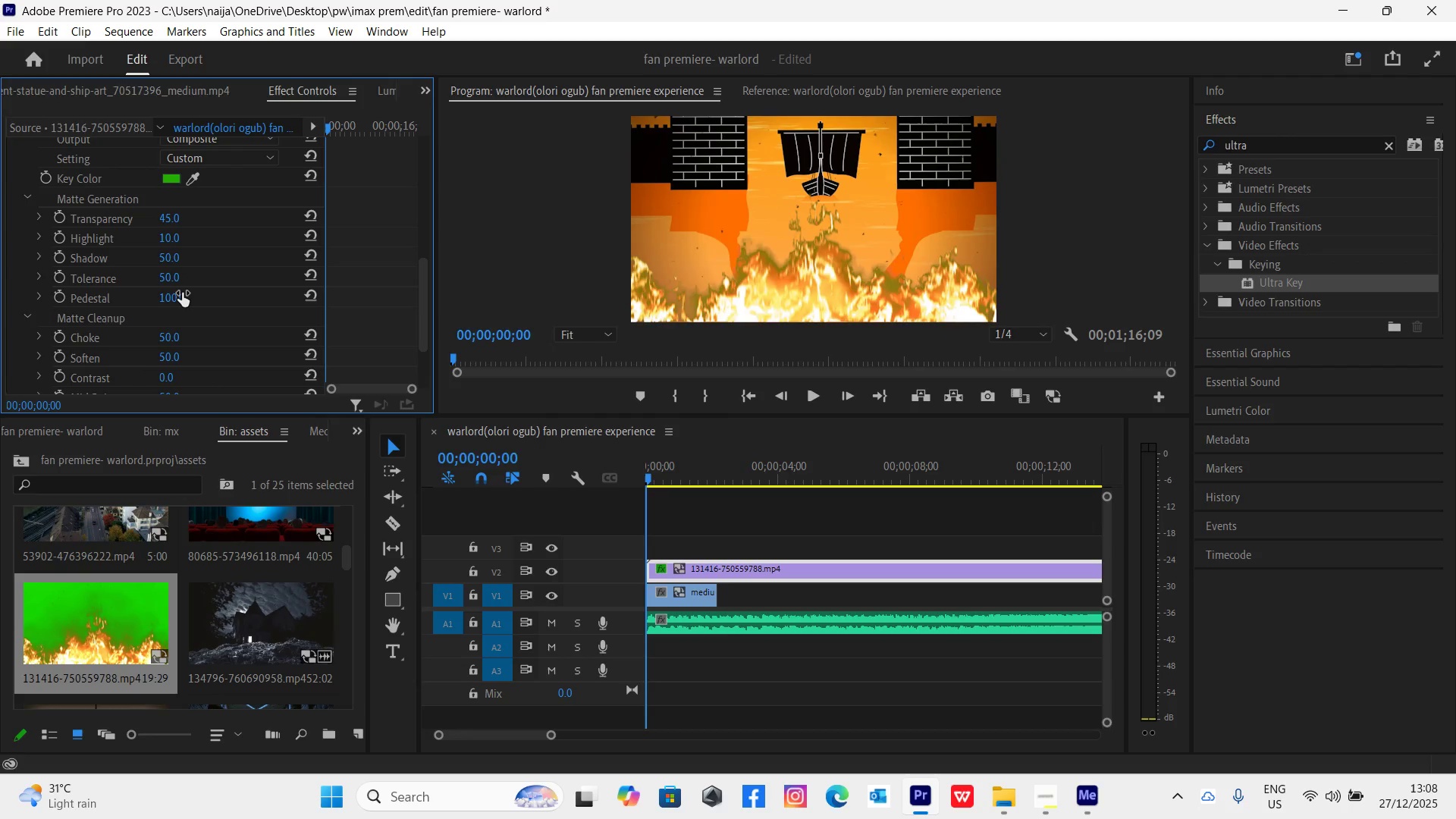 
key(Control+Backquote)
 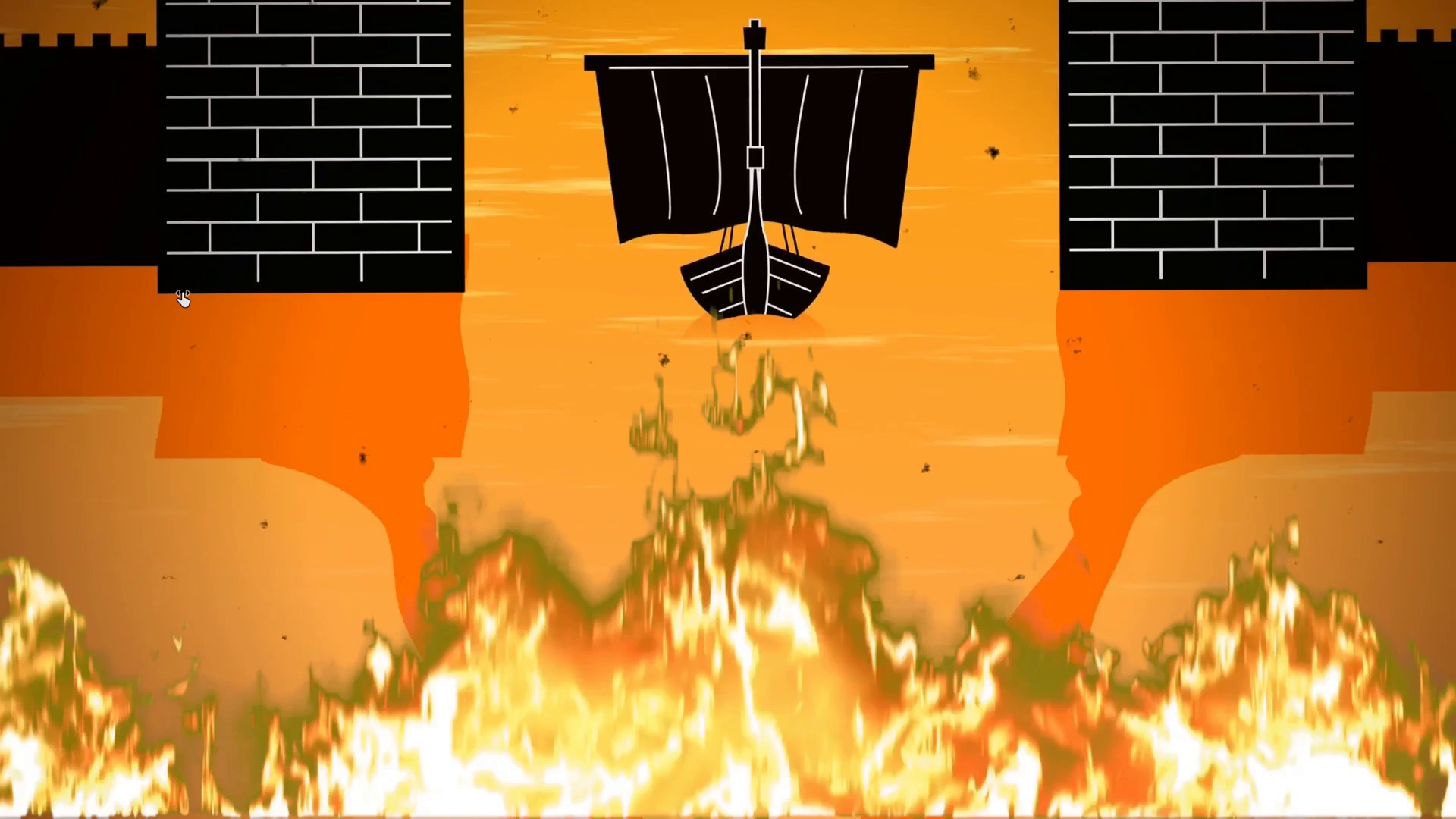 
key(Space)
 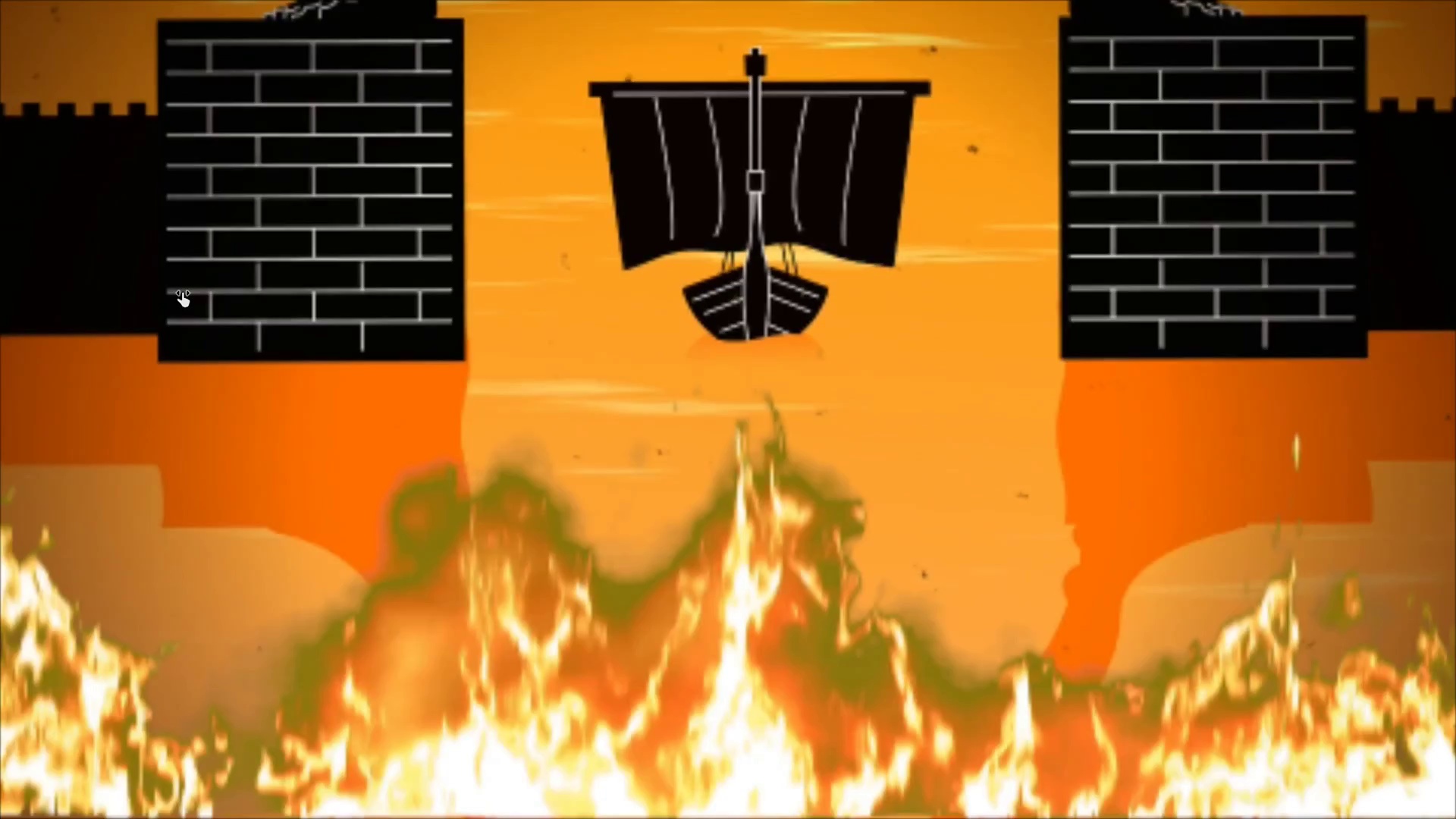 
key(Space)
 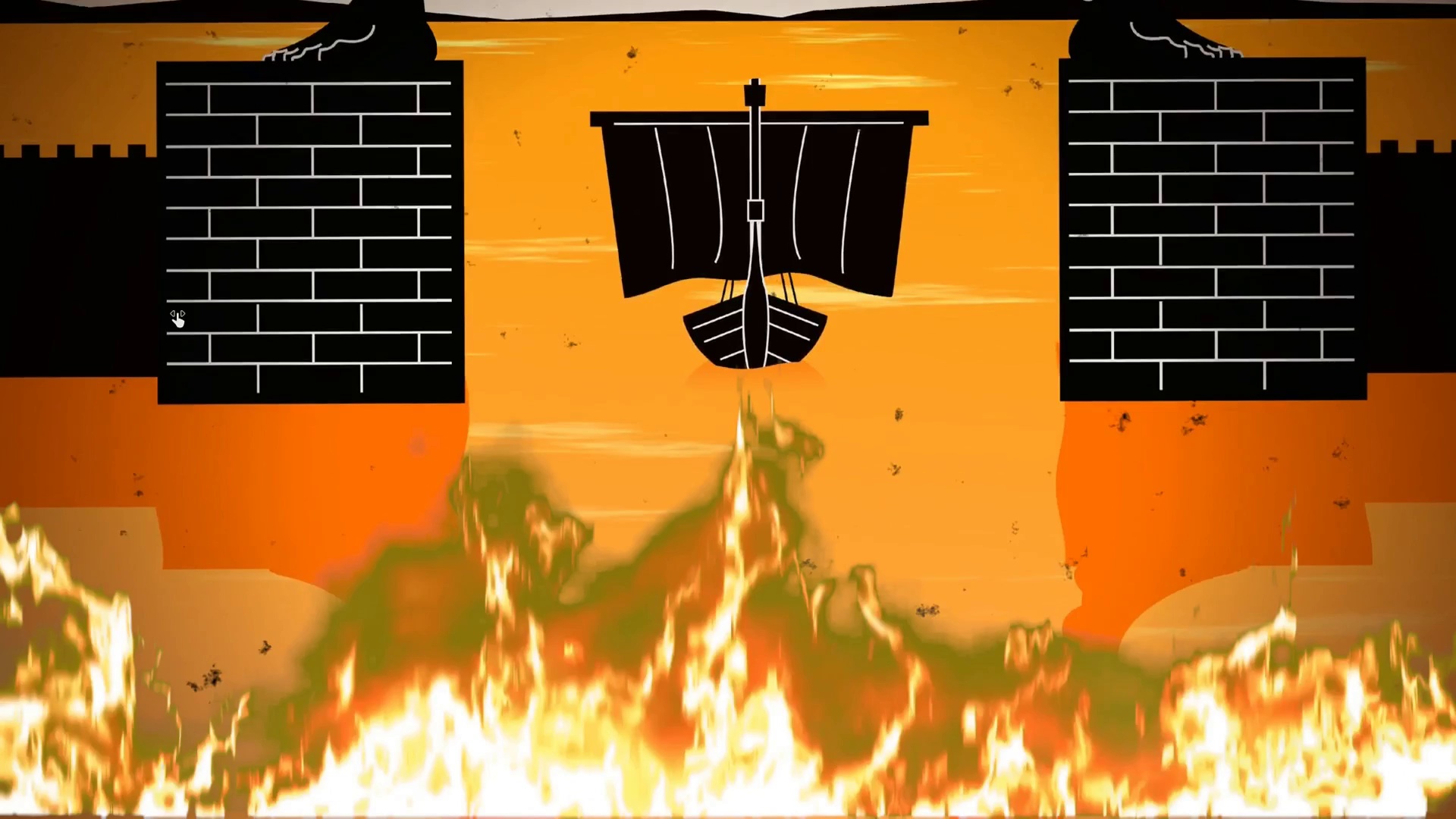 
wait(5.03)
 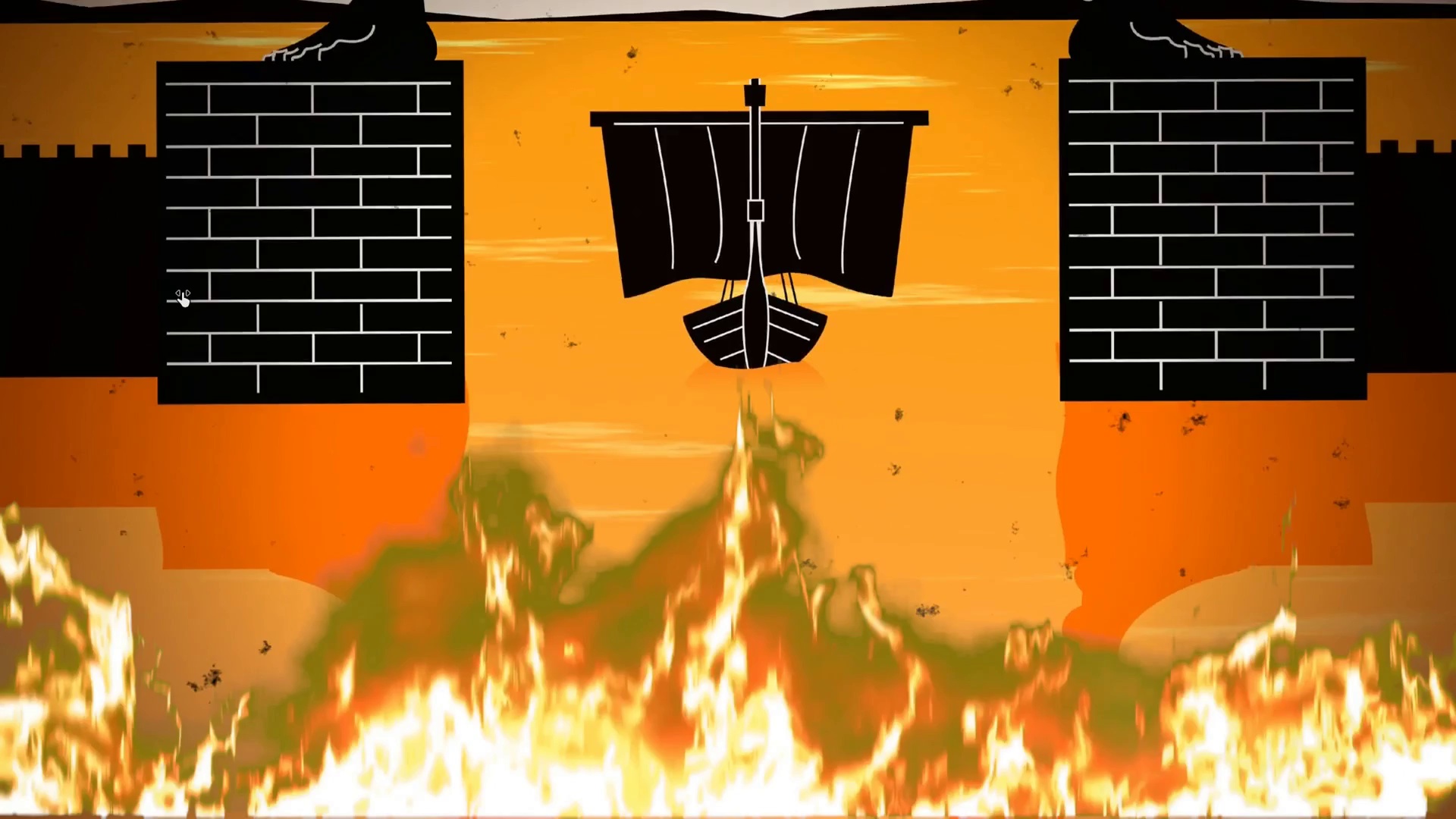 
key(Control+Backquote)
 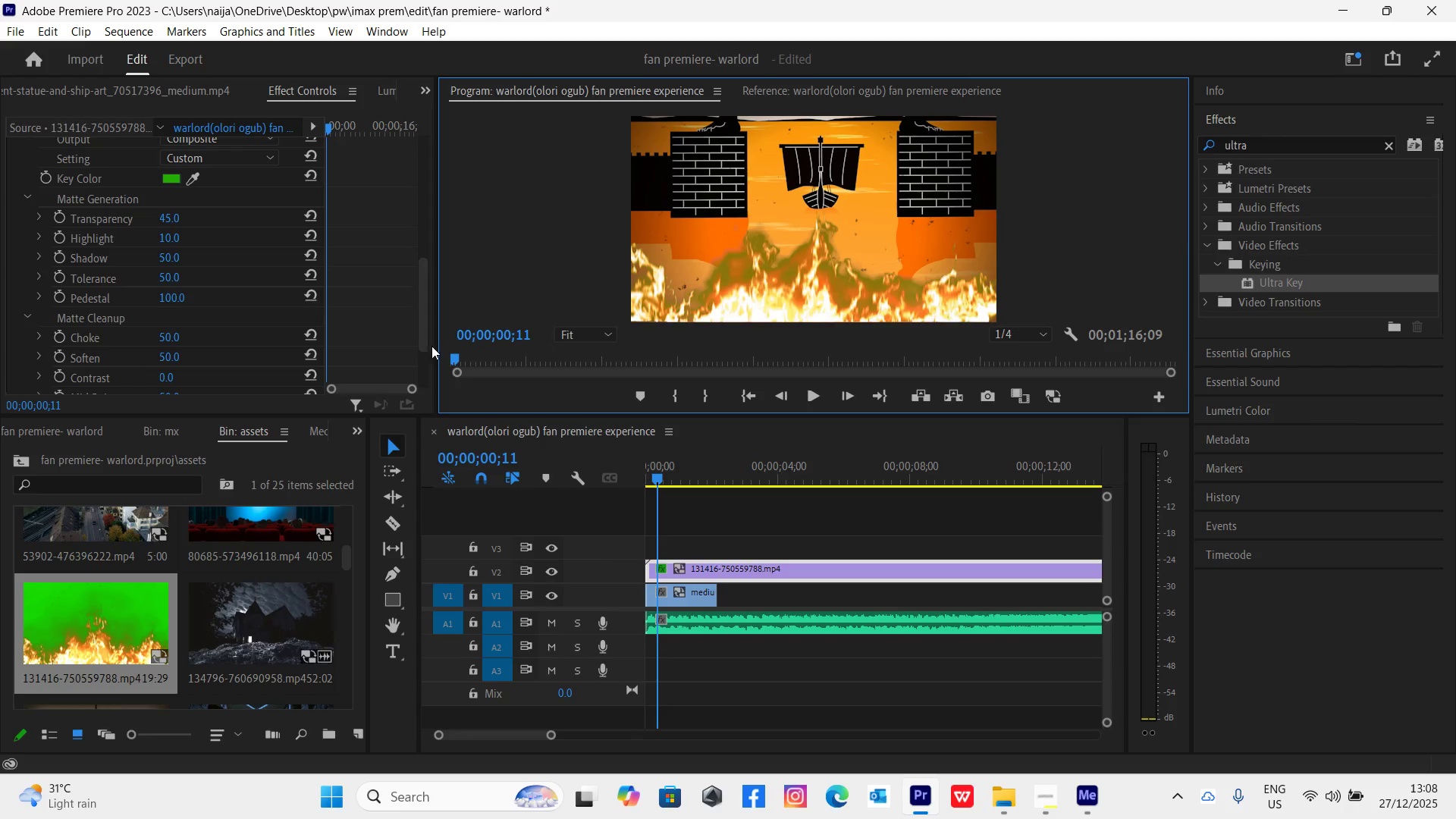 
left_click_drag(start_coordinate=[421, 322], to_coordinate=[418, 327])
 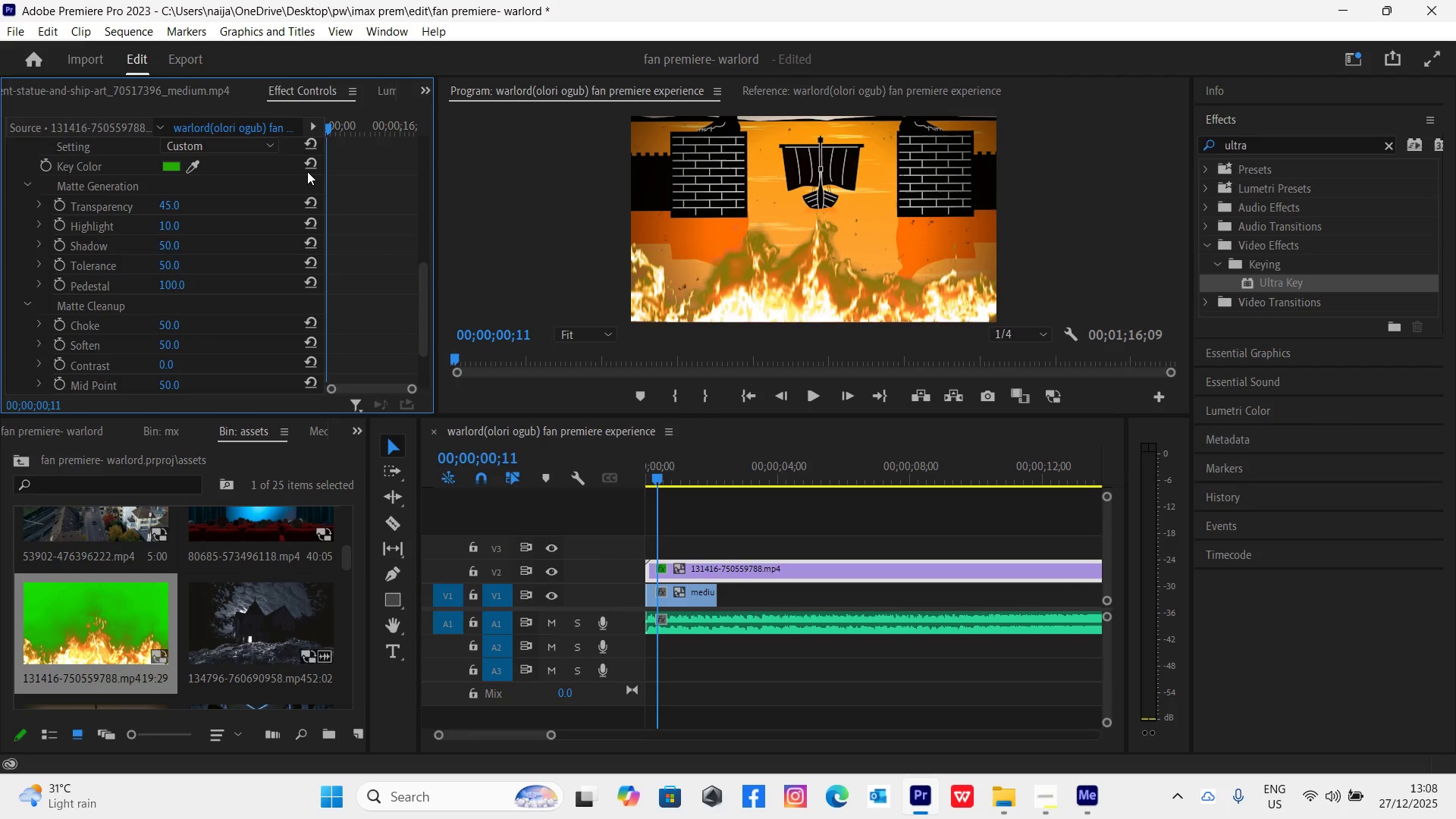 
left_click([309, 166])
 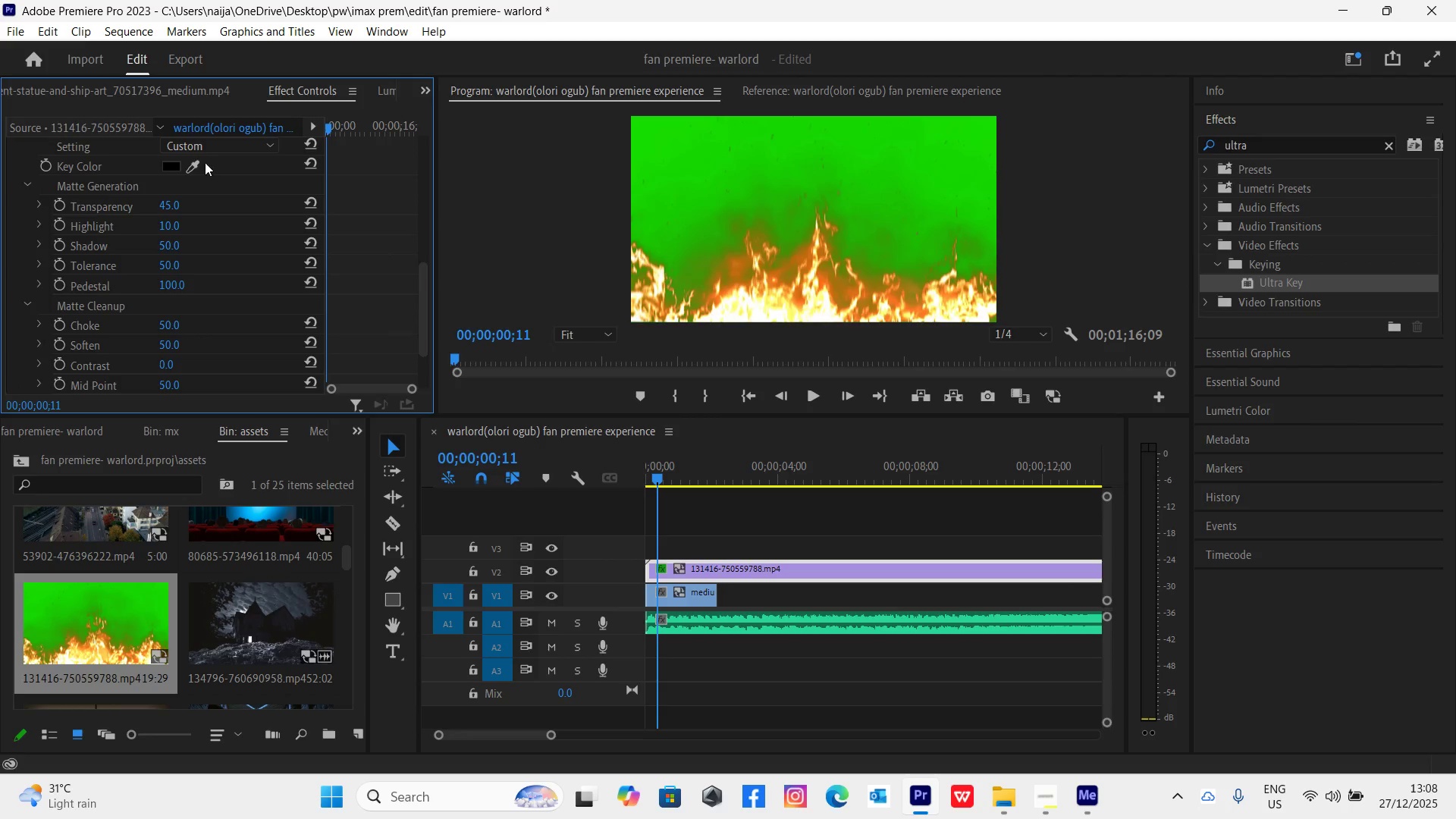 
left_click([193, 165])
 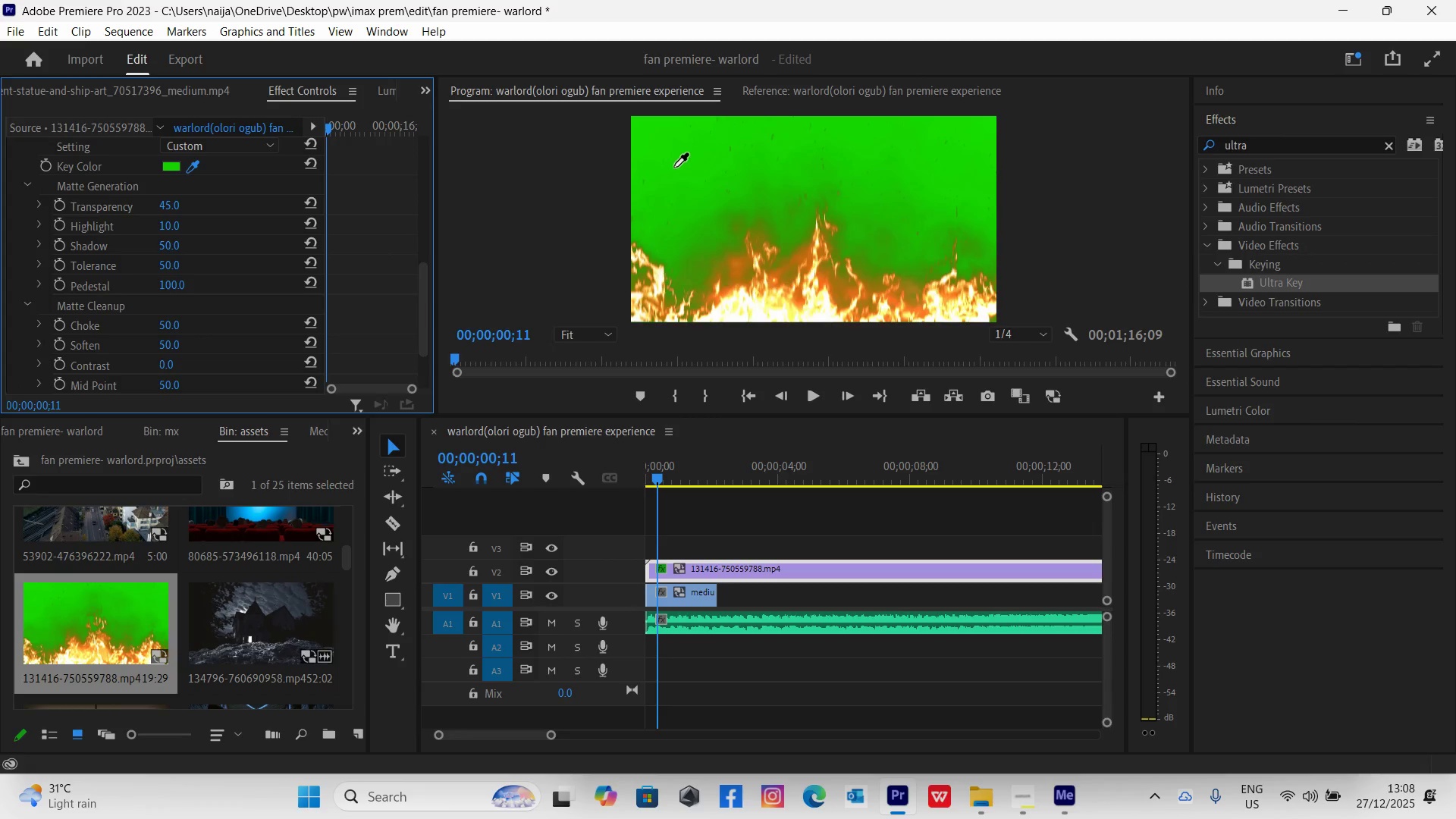 
left_click([683, 169])
 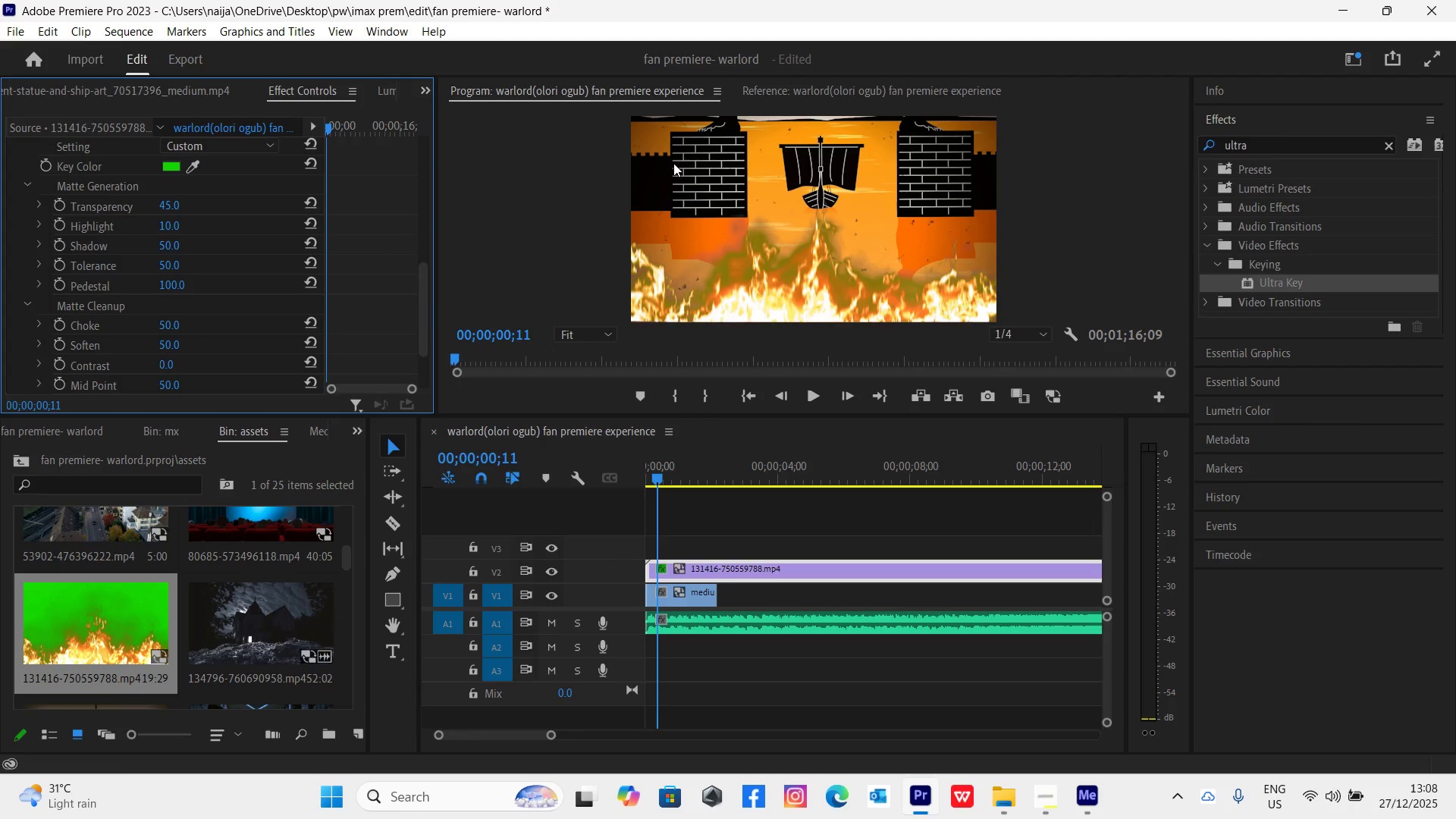 
key(Control+Backquote)
 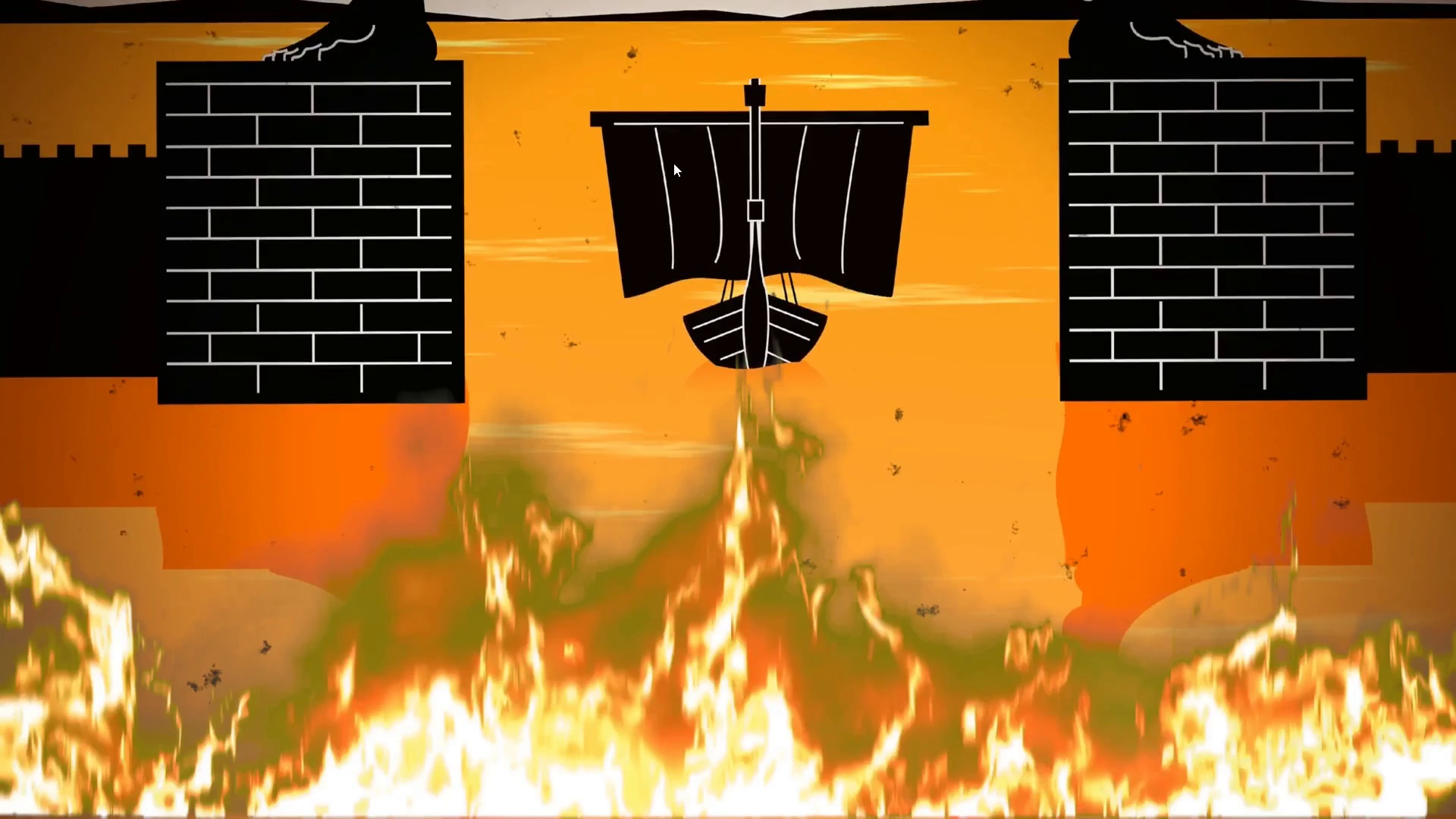 
key(Control+Backquote)
 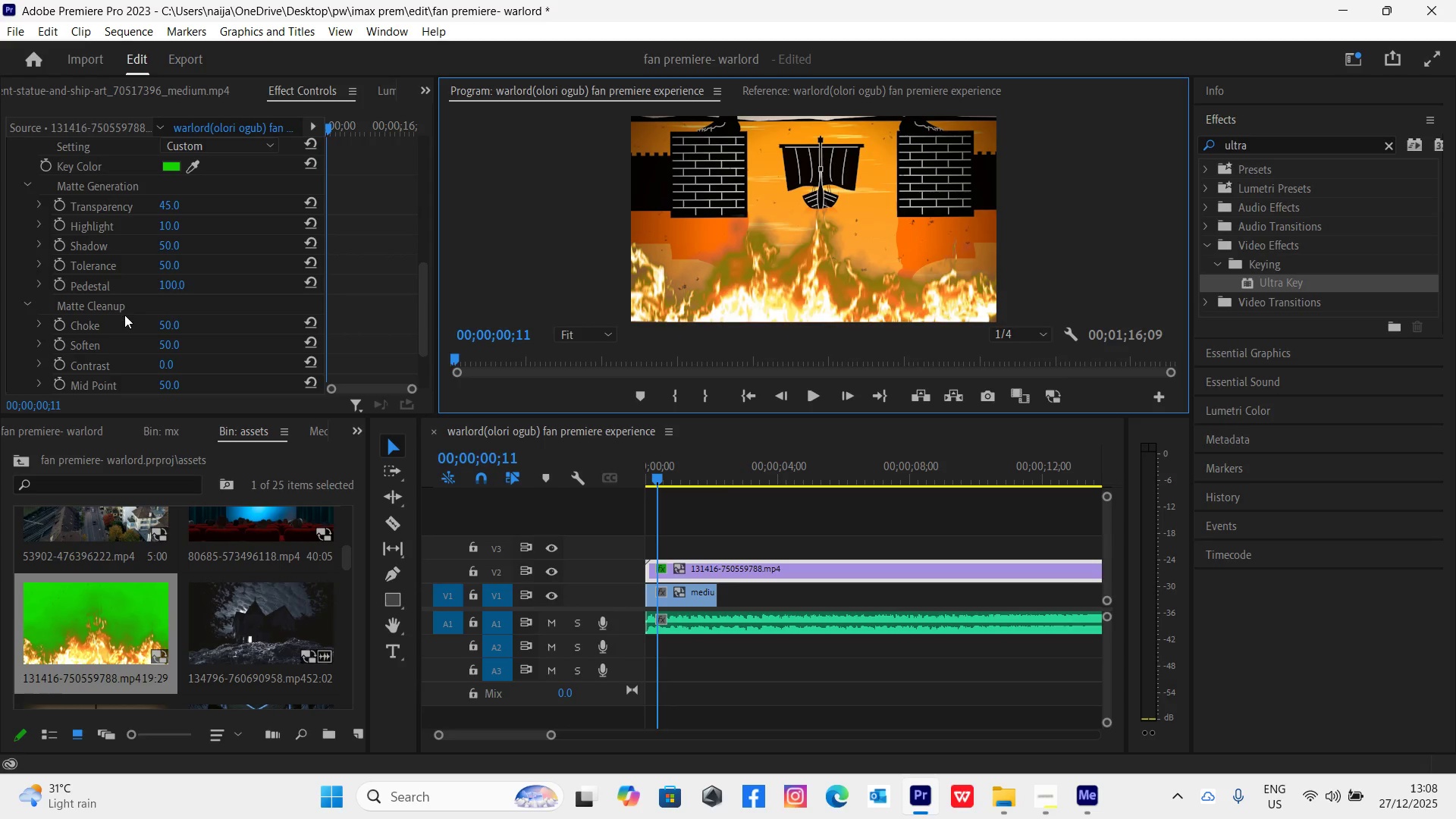 
left_click_drag(start_coordinate=[165, 320], to_coordinate=[410, 347])
 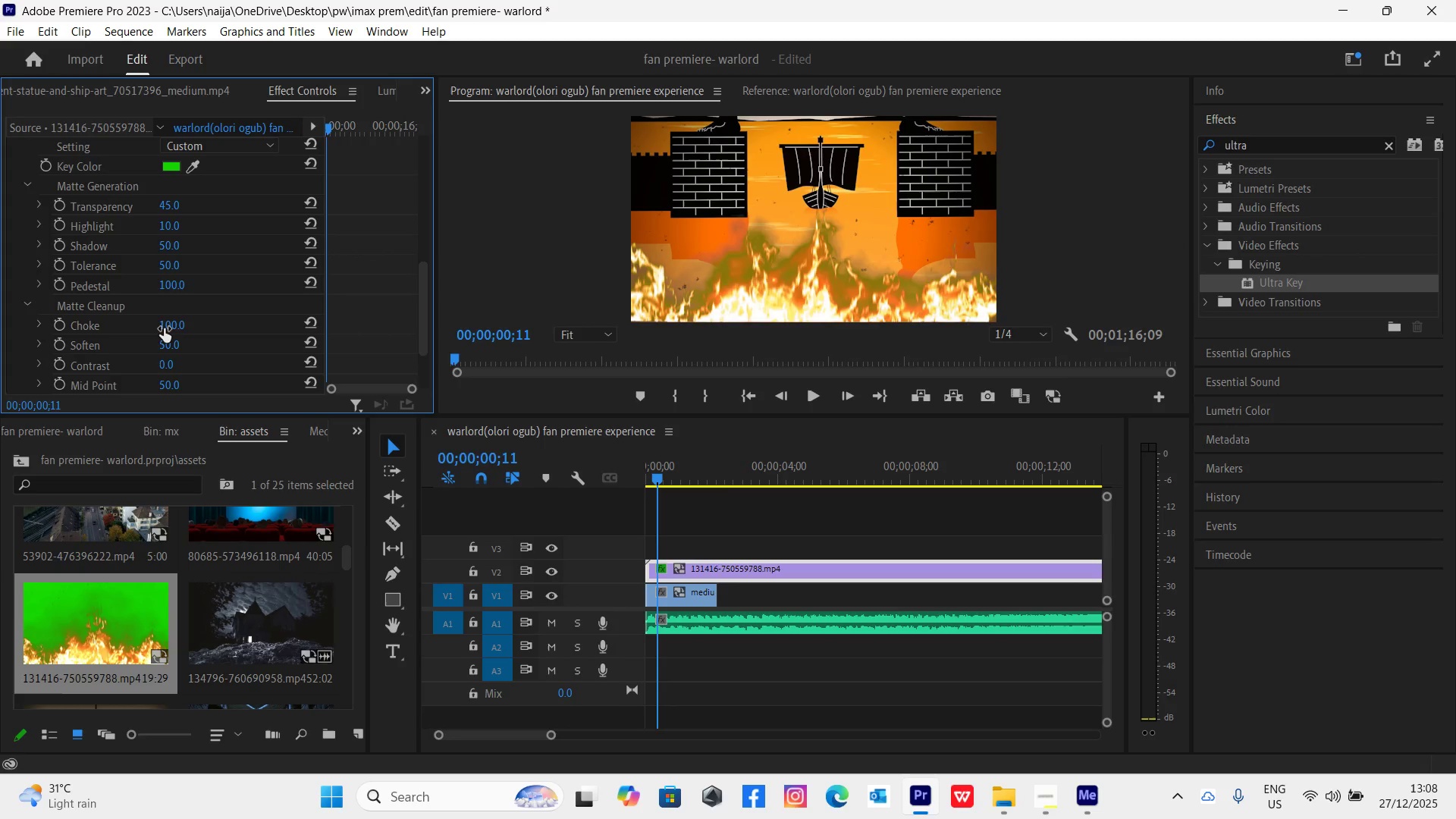 
key(Control+ControlLeft)
 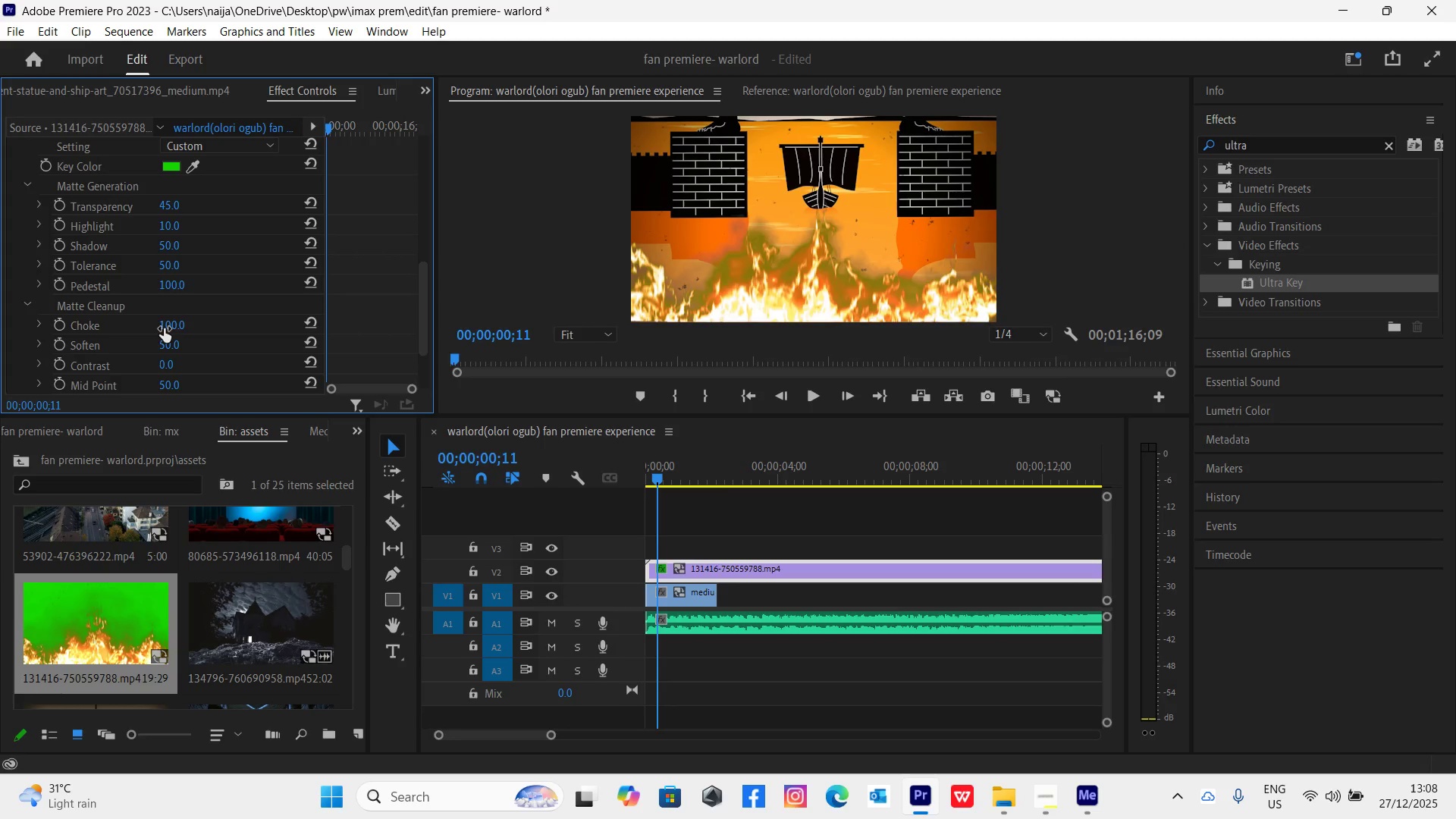 
key(Control+Z)
 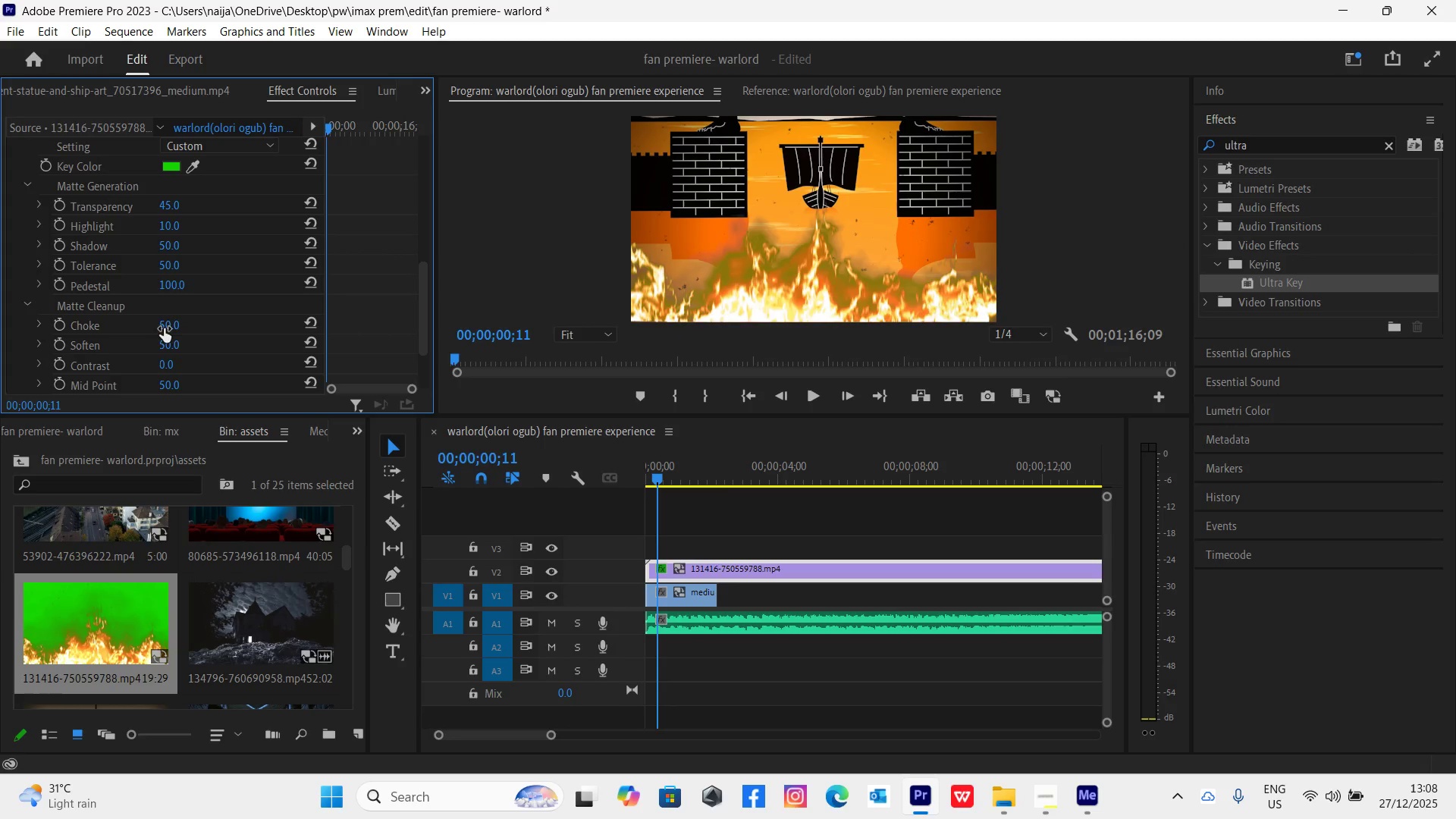 
left_click_drag(start_coordinate=[168, 344], to_coordinate=[466, 340])
 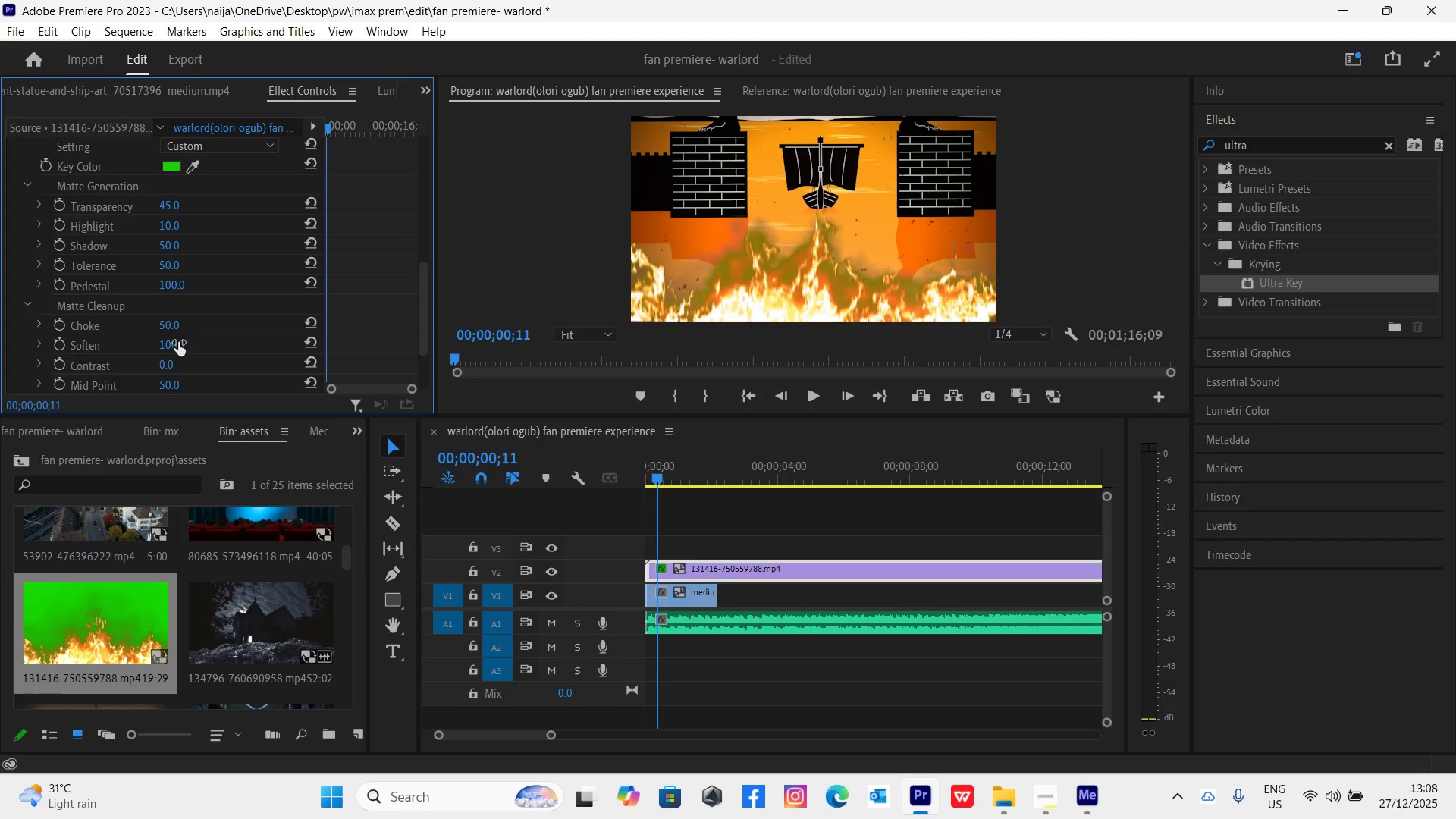 
key(Control+Z)
 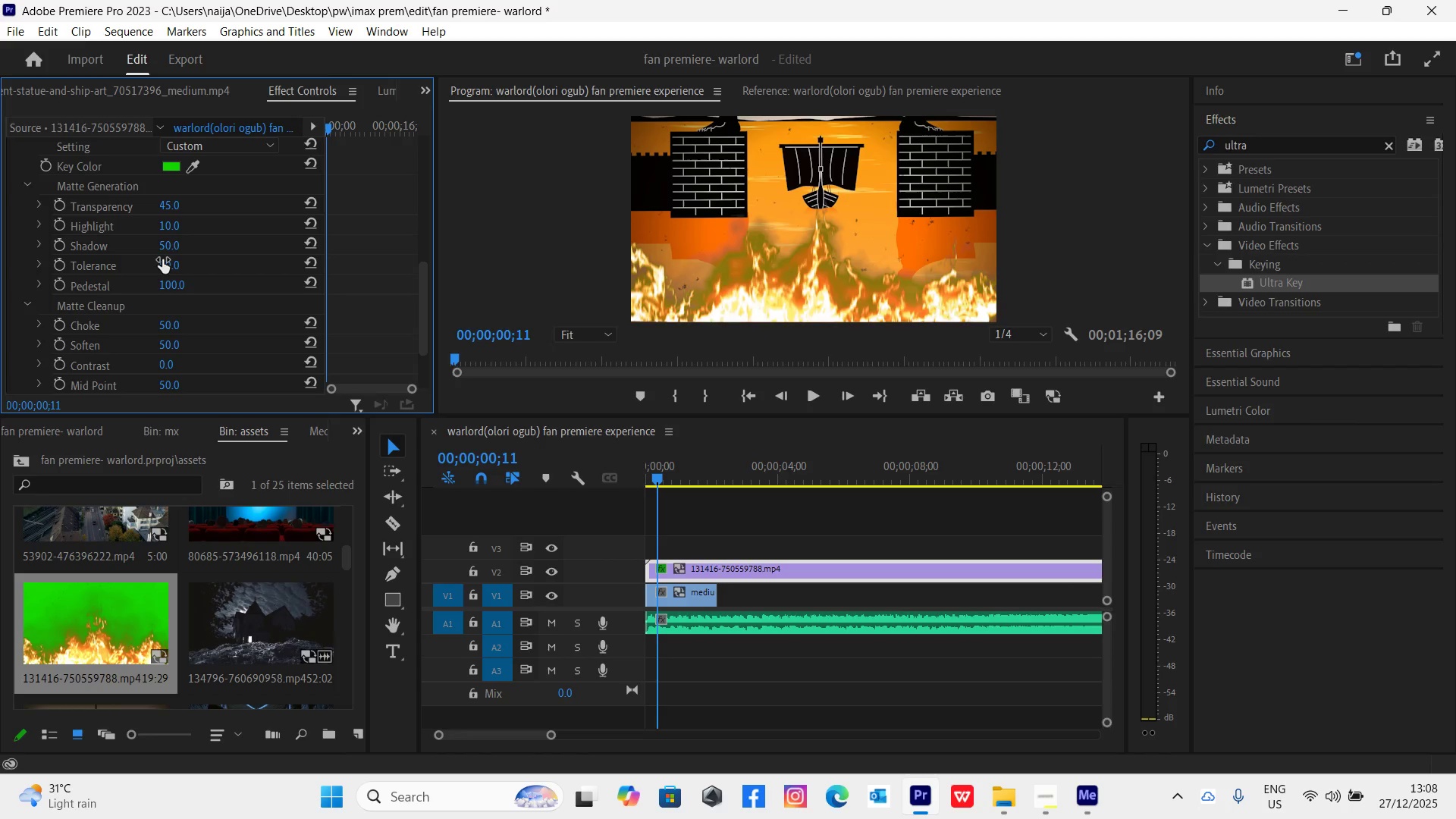 
left_click_drag(start_coordinate=[165, 246], to_coordinate=[130, 271])
 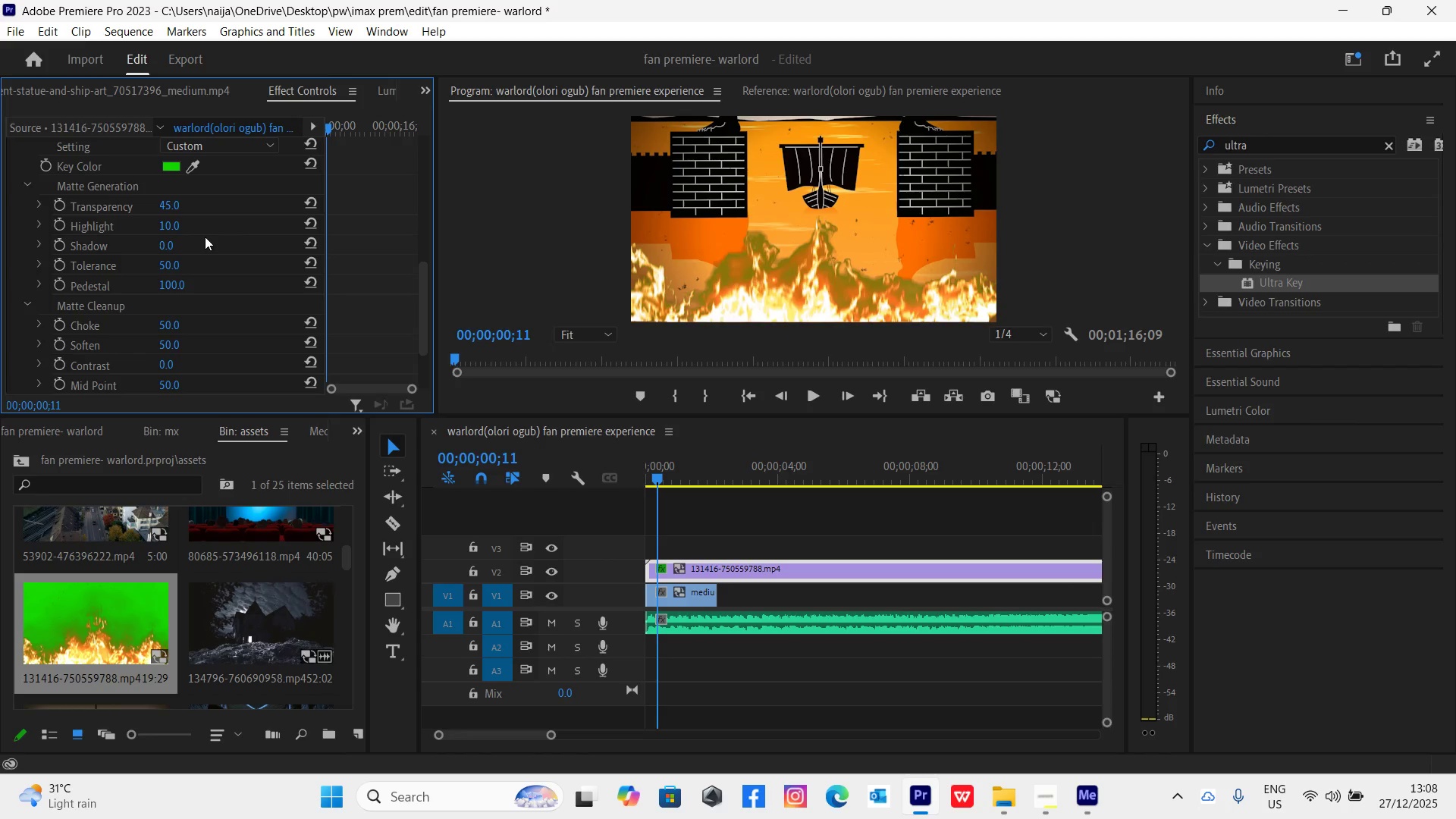 
key(Control+Z)
 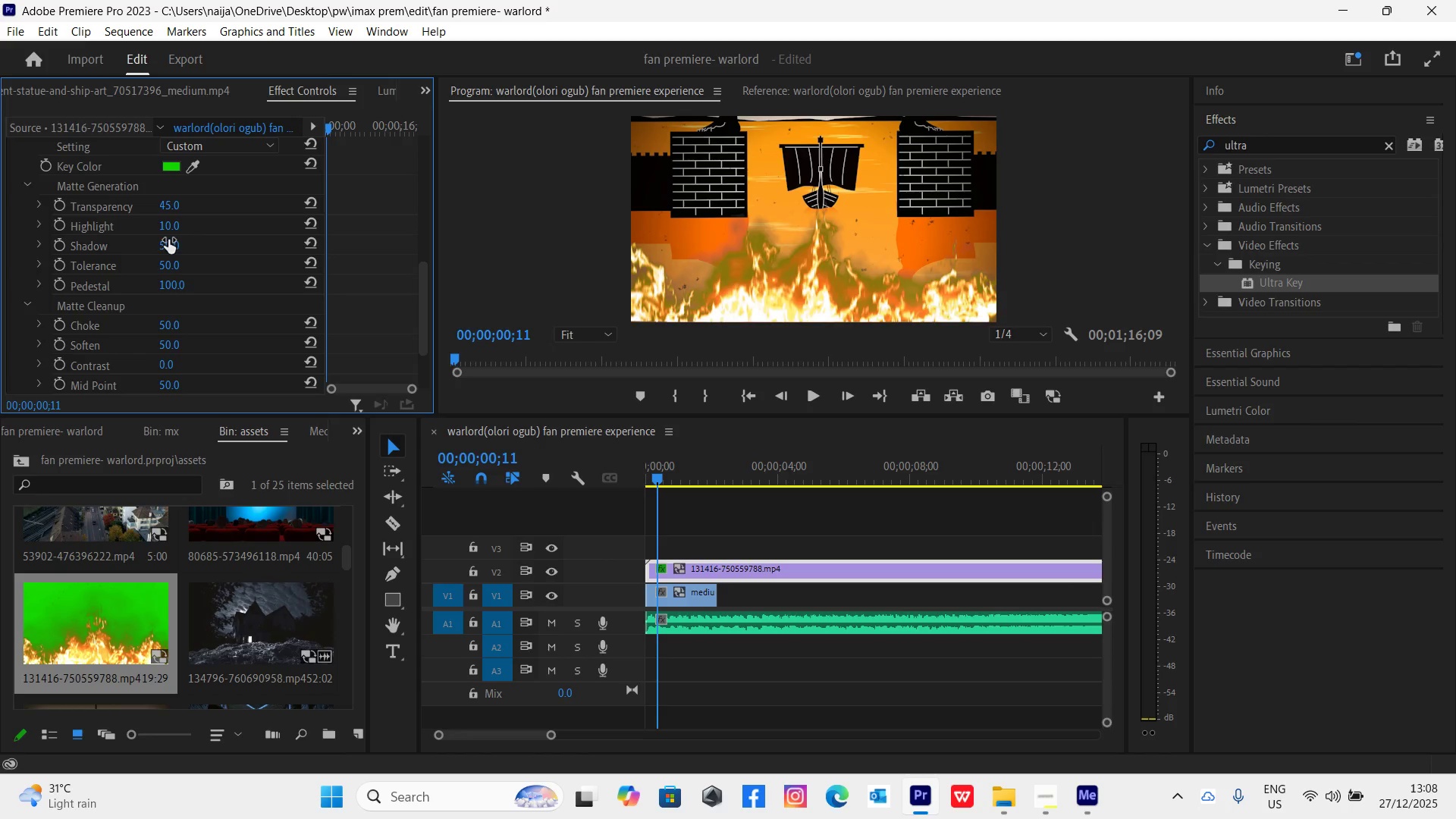 
left_click_drag(start_coordinate=[168, 262], to_coordinate=[39, 344])
 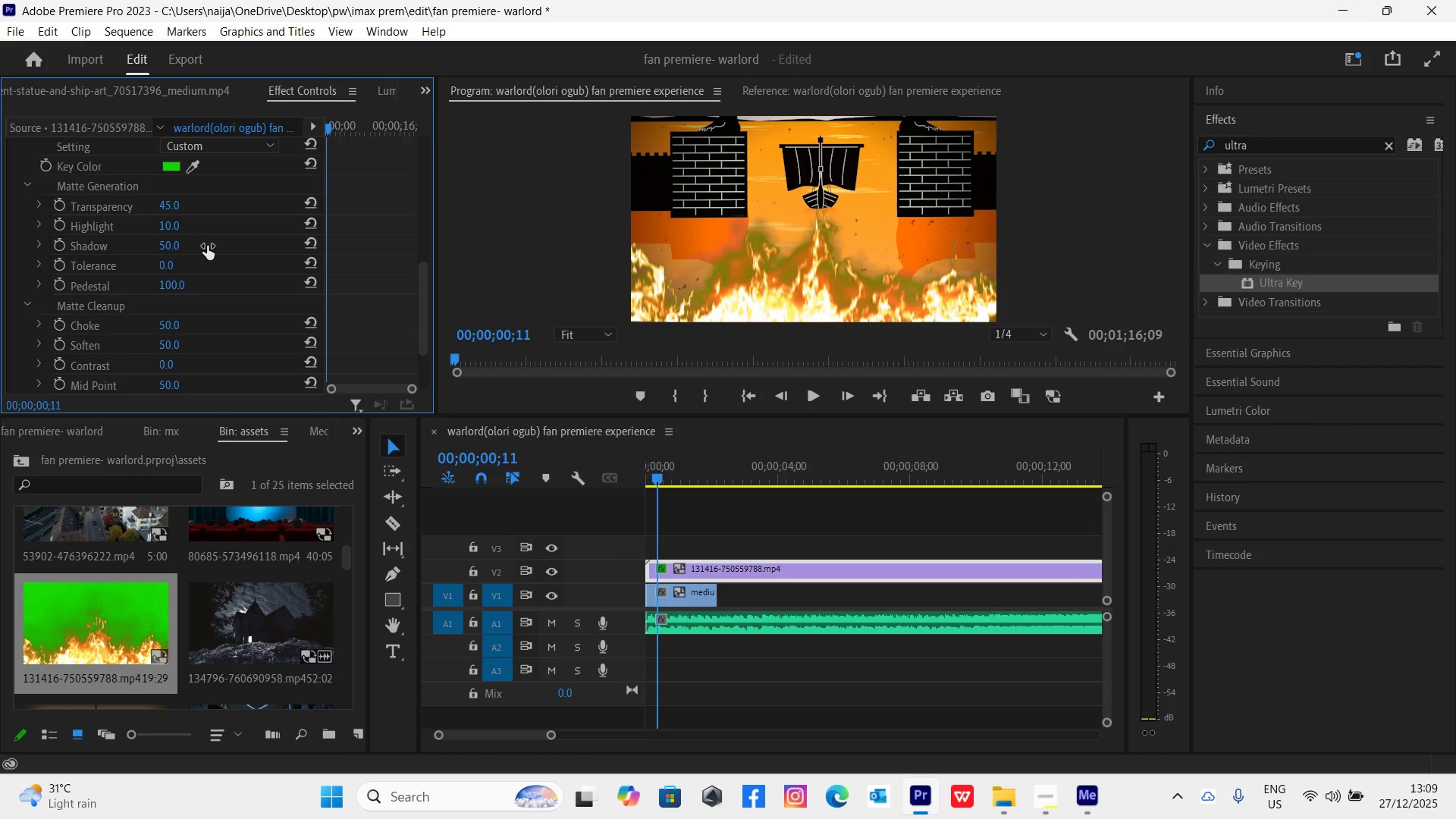 
key(Control+Z)
 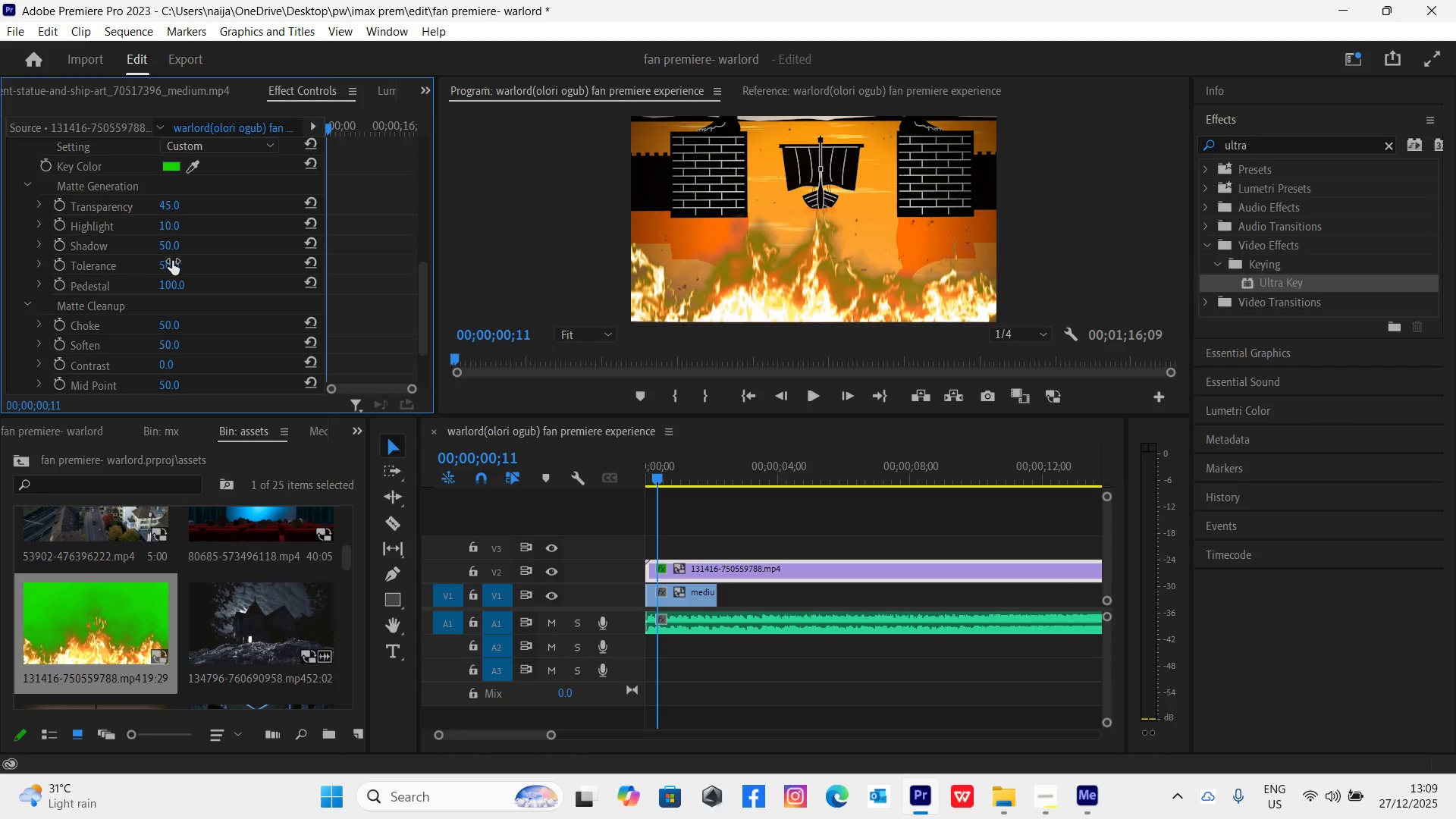 
left_click_drag(start_coordinate=[173, 262], to_coordinate=[659, 215])
 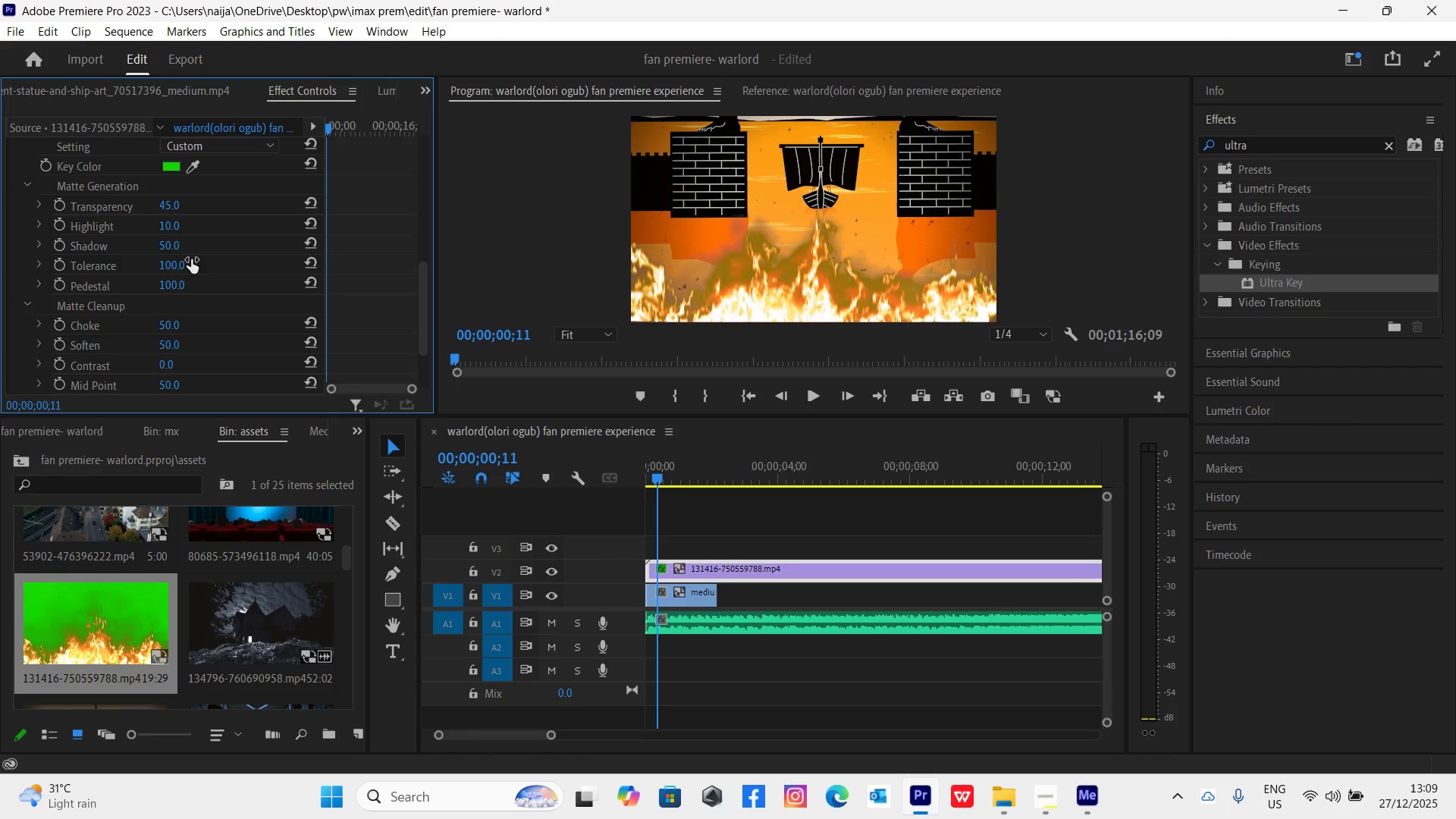 
key(Control+Z)
 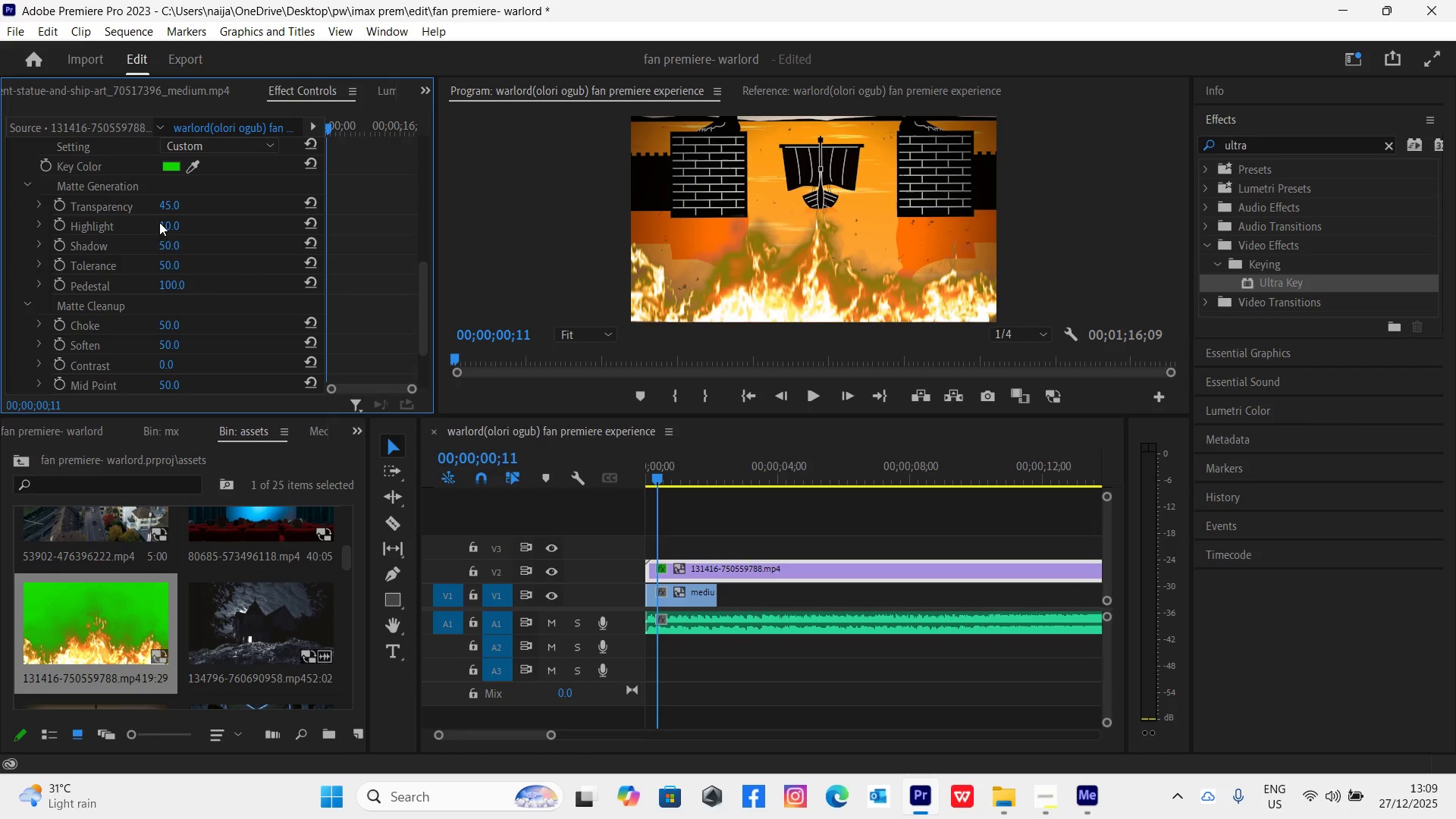 
left_click_drag(start_coordinate=[163, 222], to_coordinate=[577, 166])
 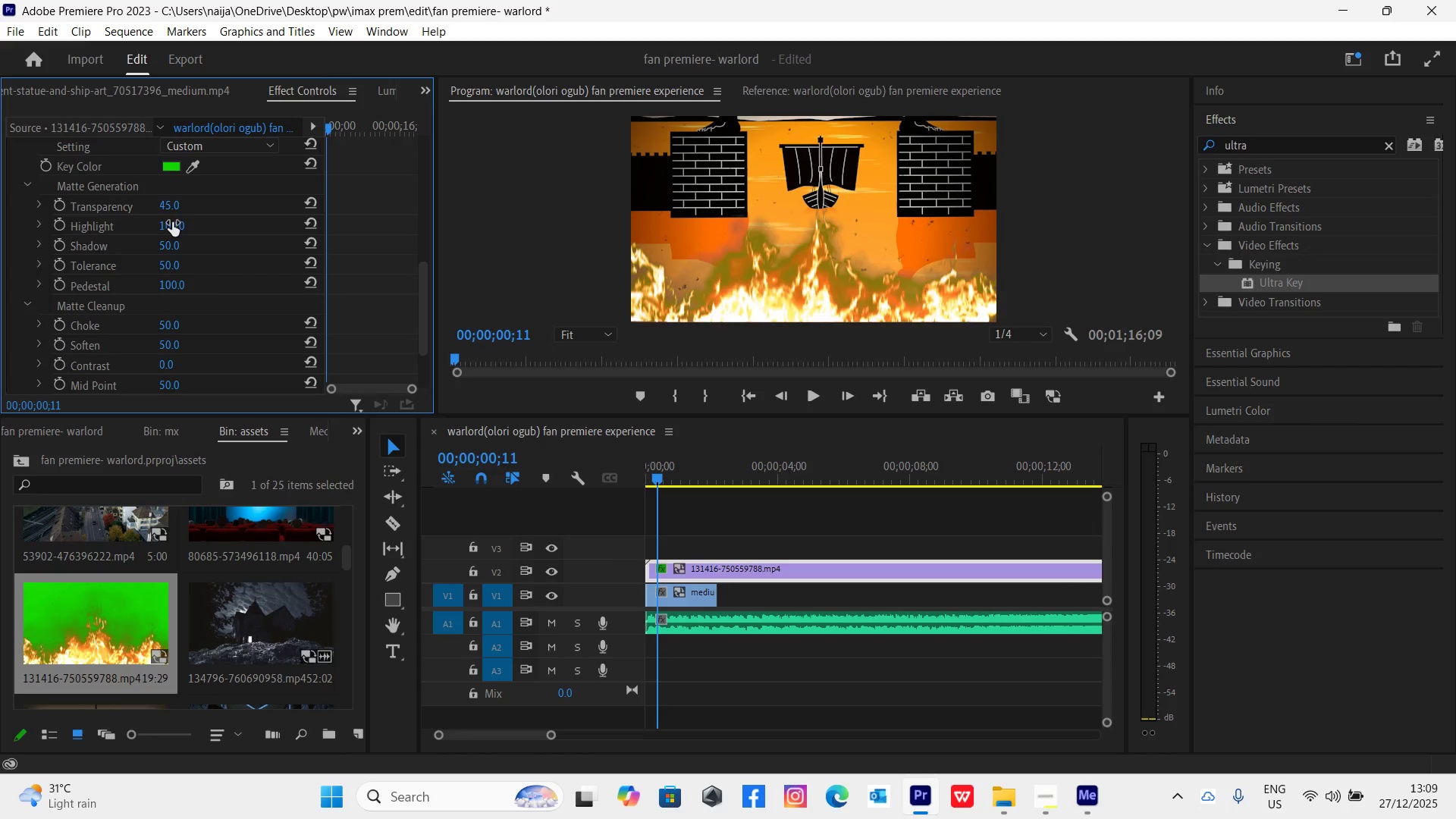 
key(Control+Z)
 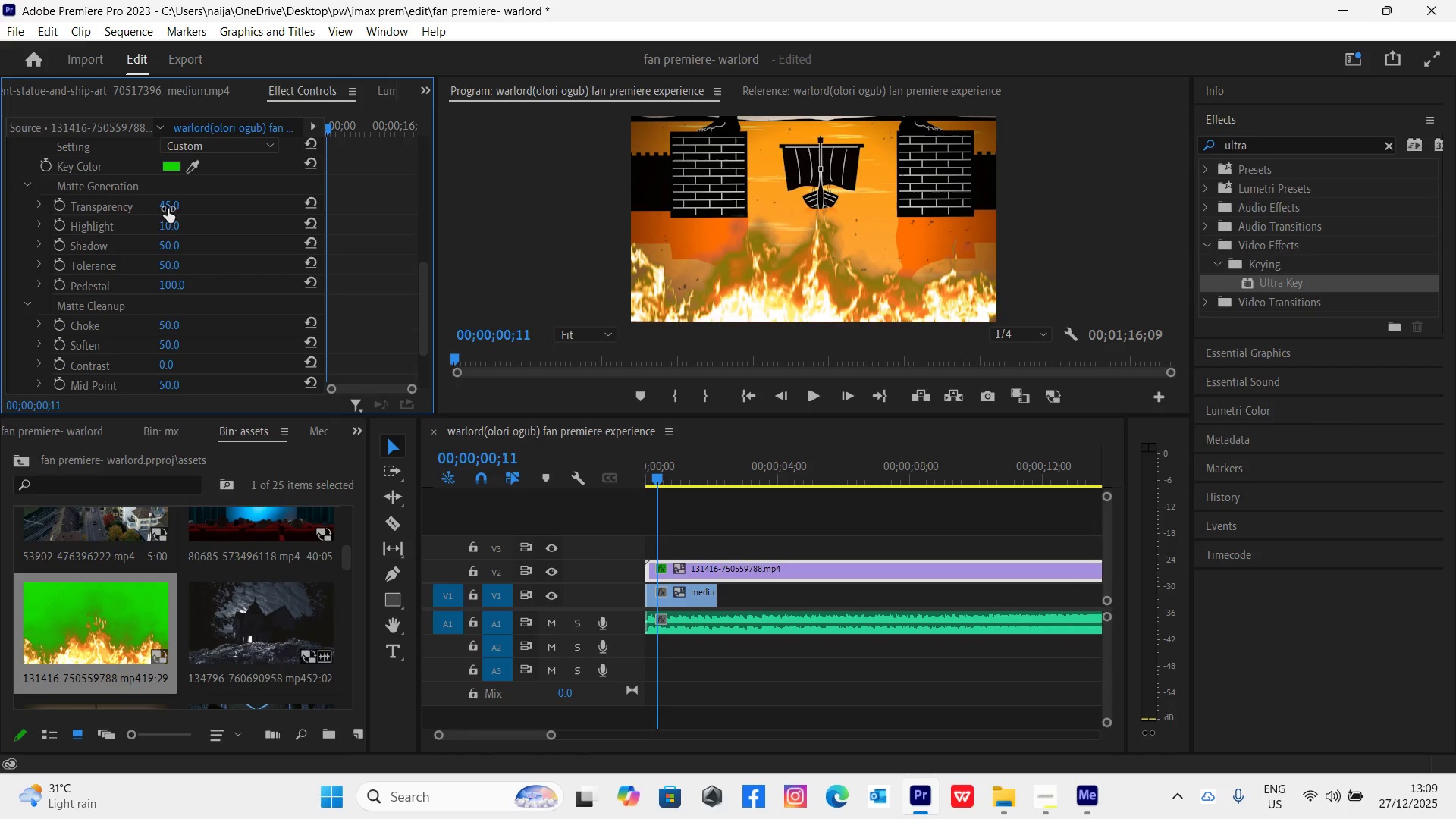 
left_click_drag(start_coordinate=[168, 204], to_coordinate=[658, 209])
 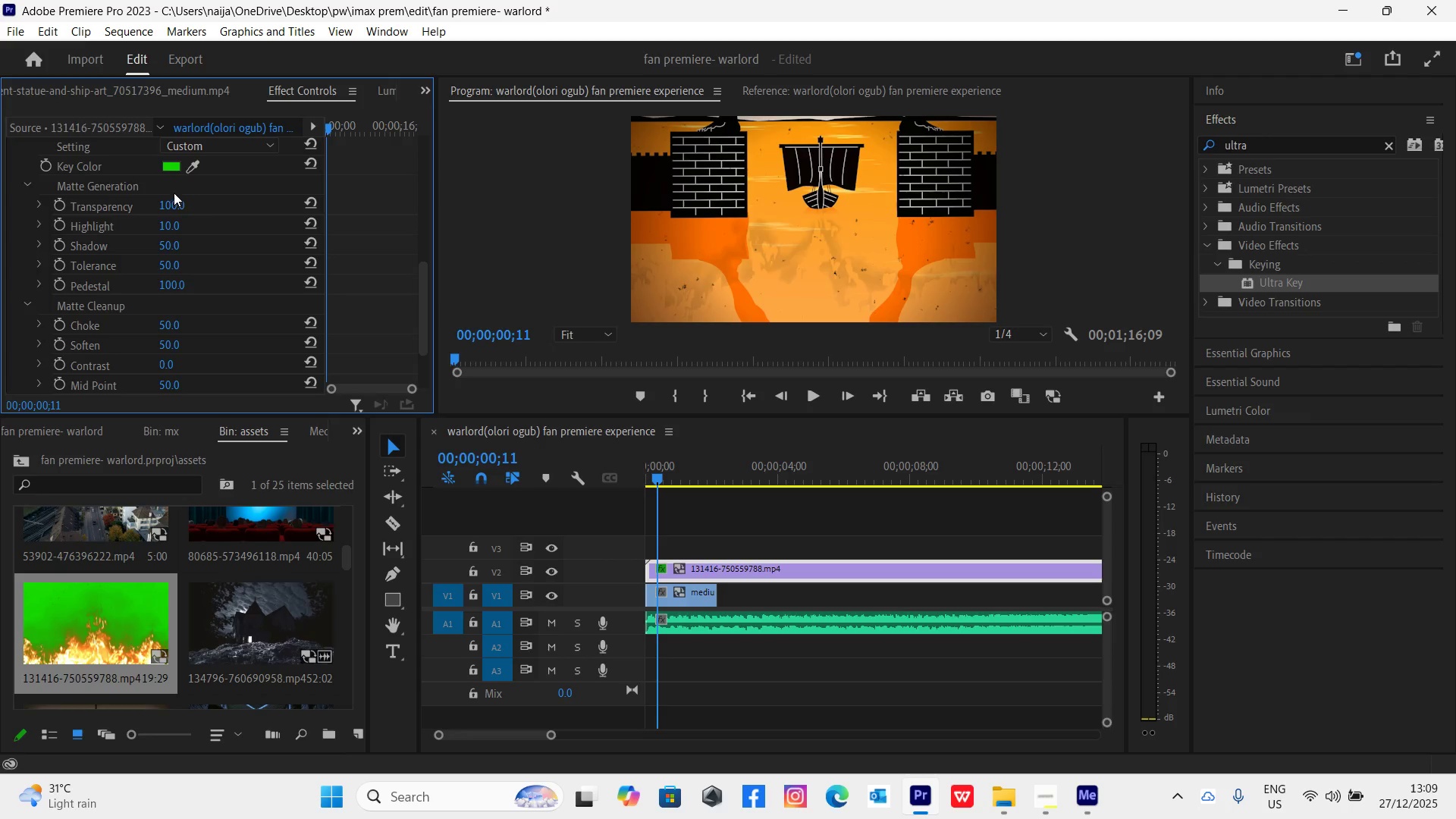 
key(Control+Z)
 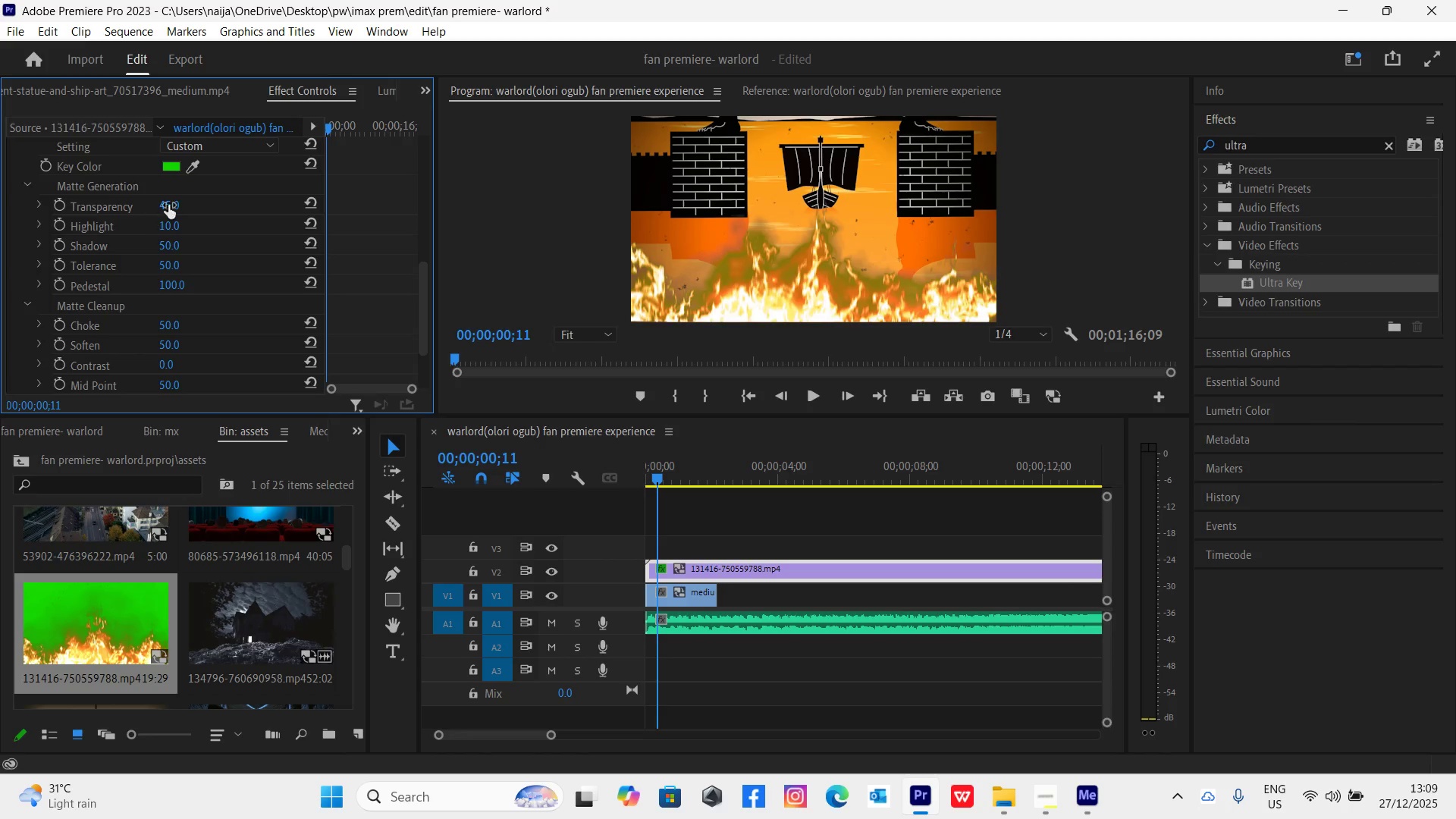 
left_click_drag(start_coordinate=[171, 202], to_coordinate=[111, 260])
 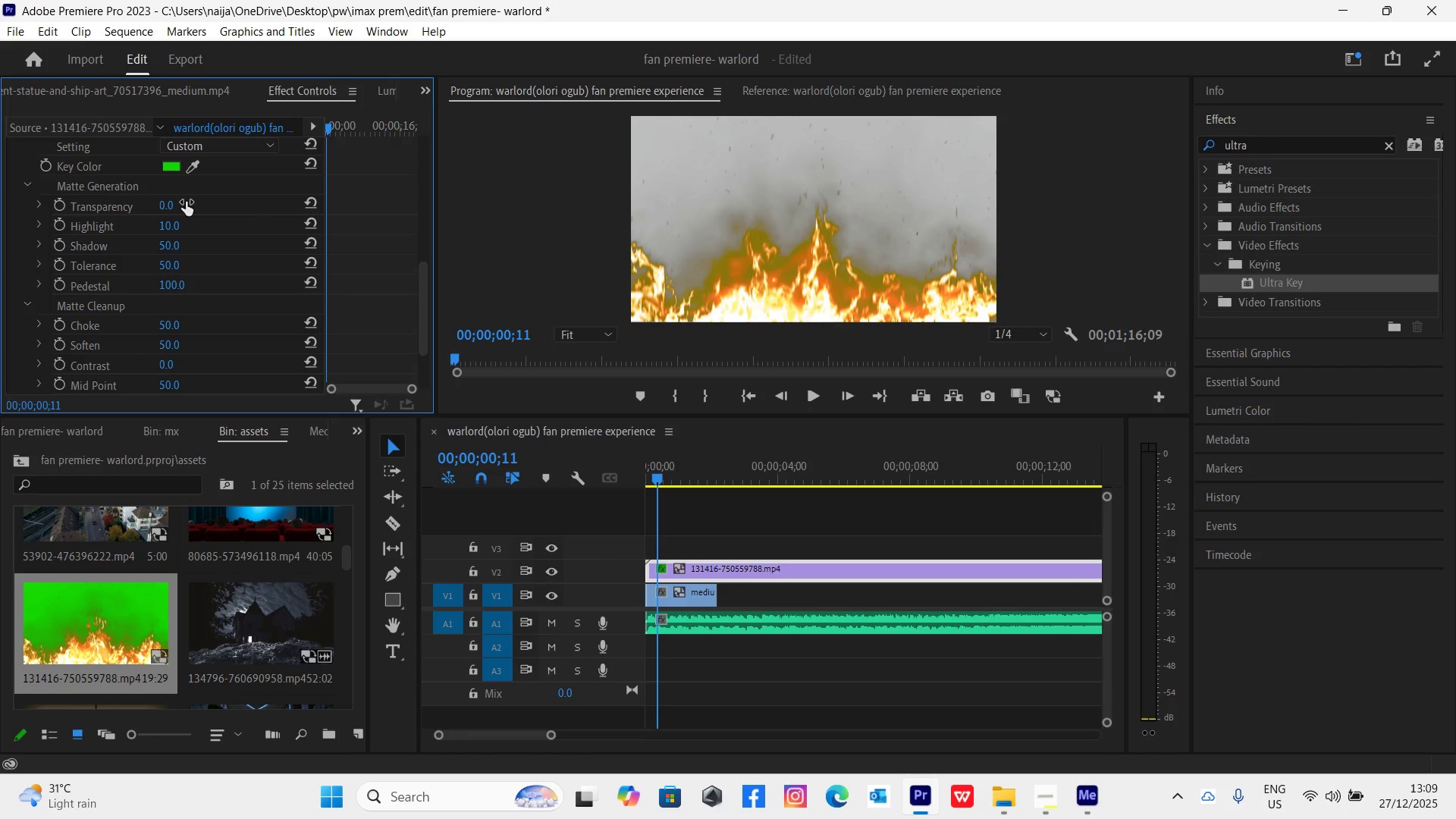 
key(Control+Z)
 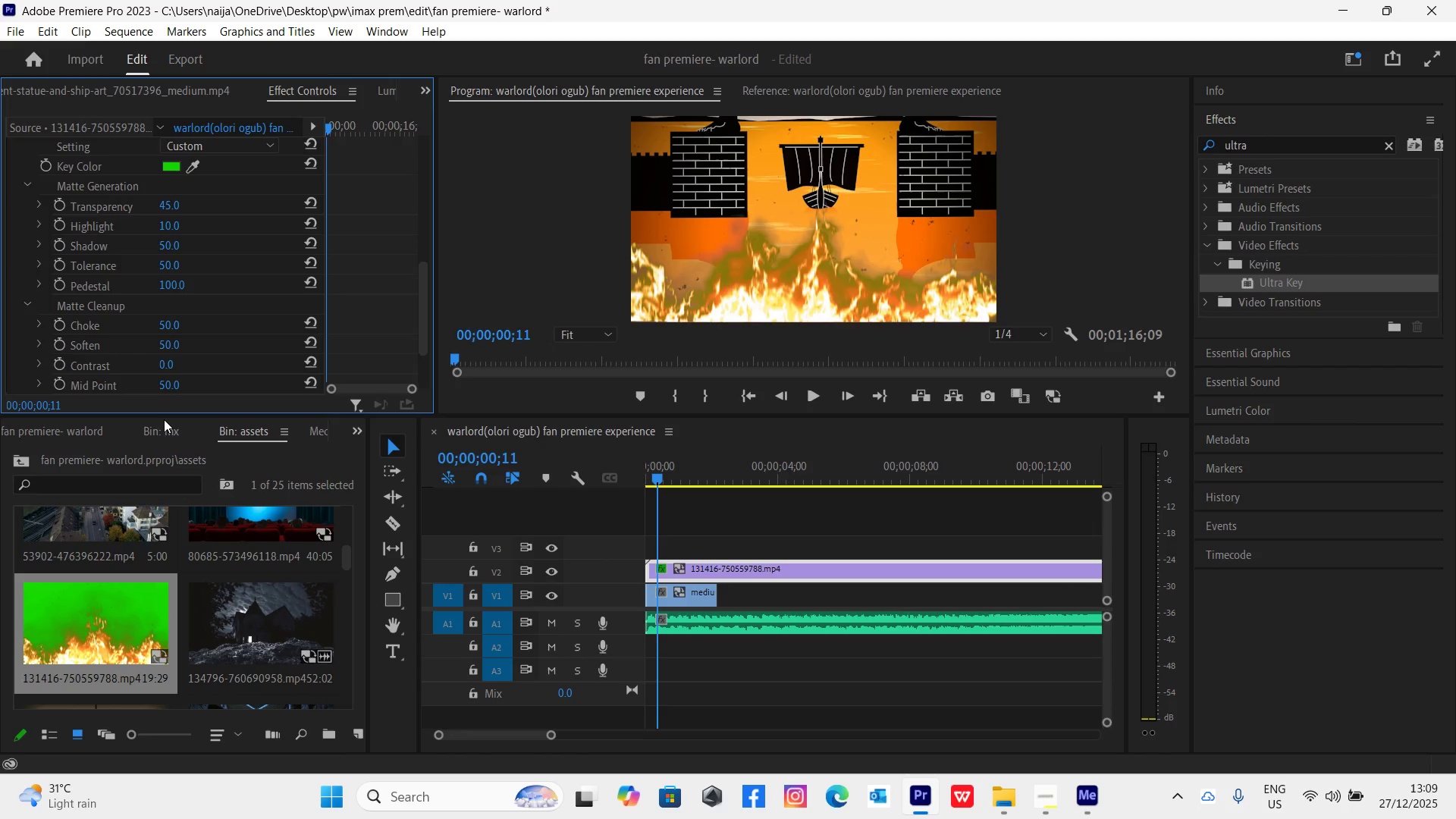 
left_click_drag(start_coordinate=[168, 358], to_coordinate=[563, 376])
 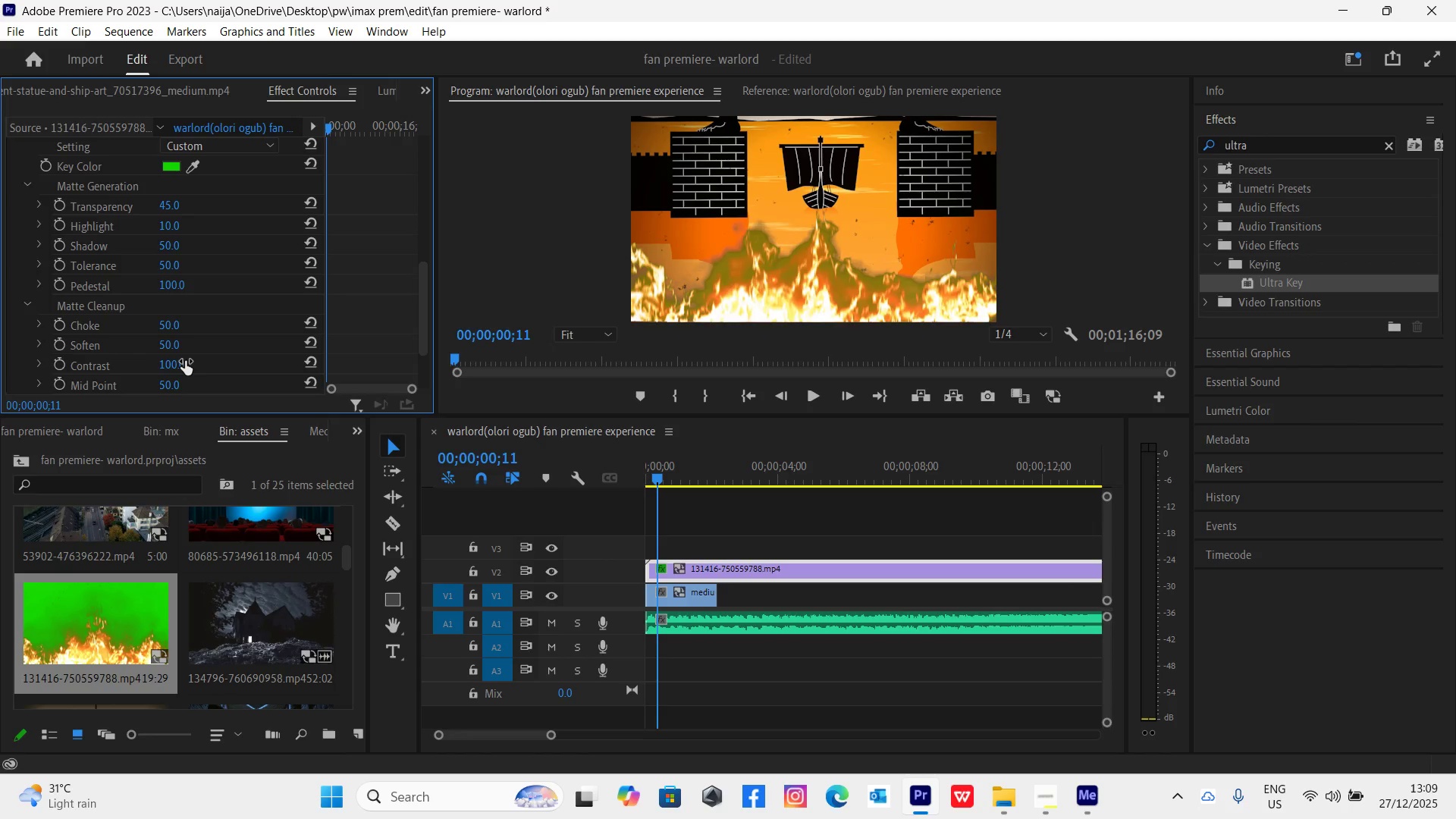 
key(Control+Z)
 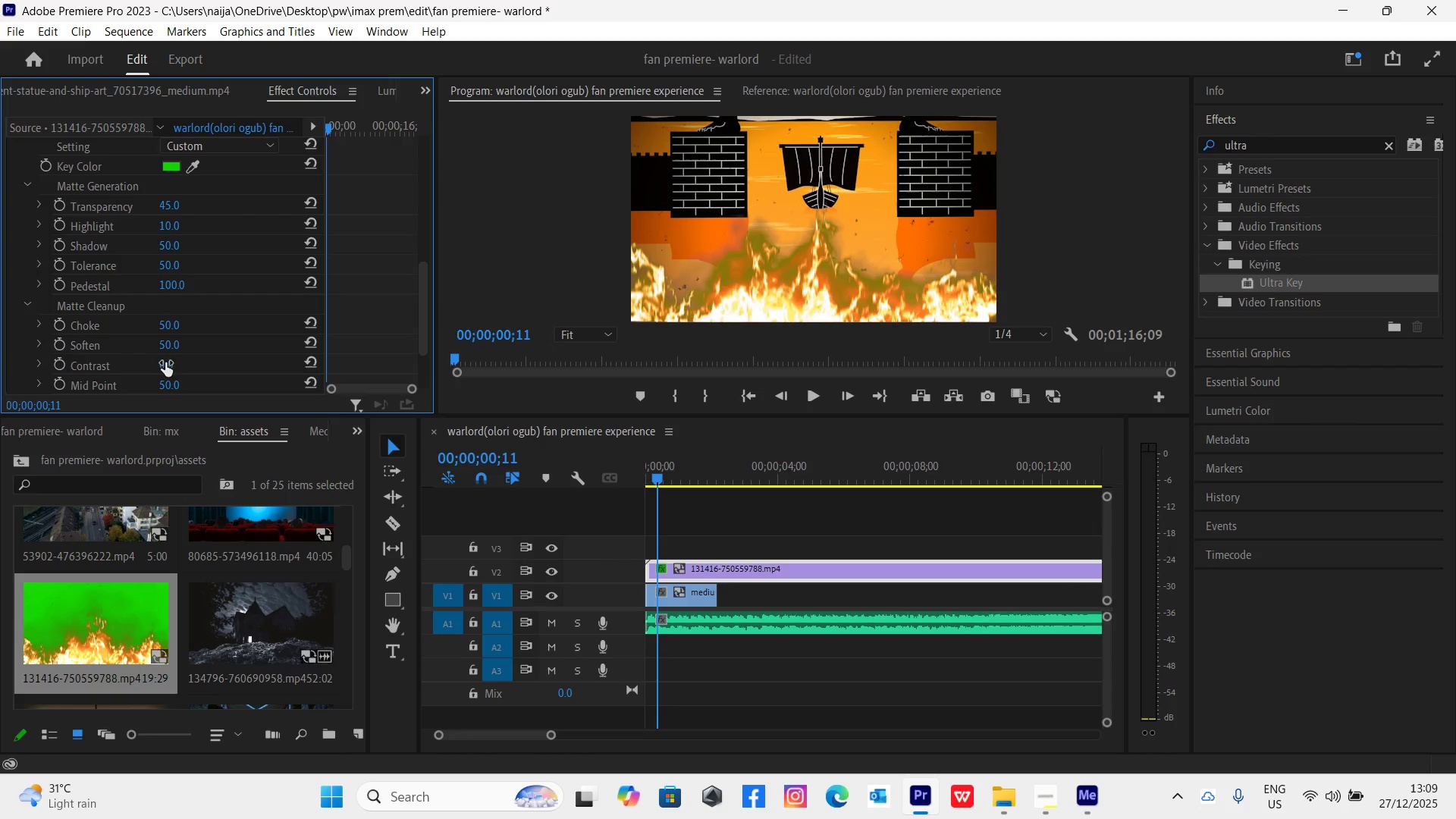 
left_click_drag(start_coordinate=[165, 362], to_coordinate=[124, 384])
 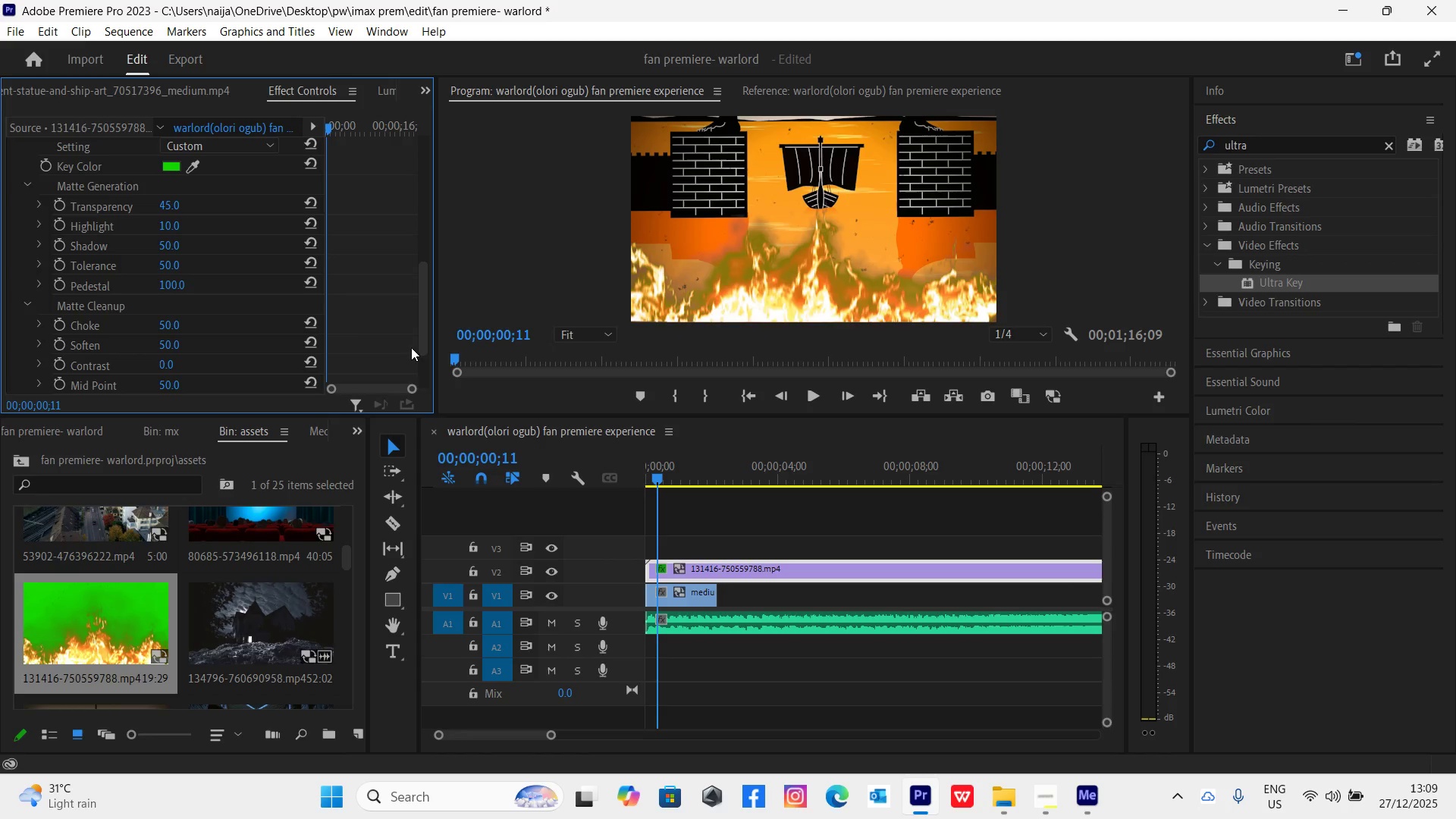 
left_click_drag(start_coordinate=[422, 341], to_coordinate=[425, 372])
 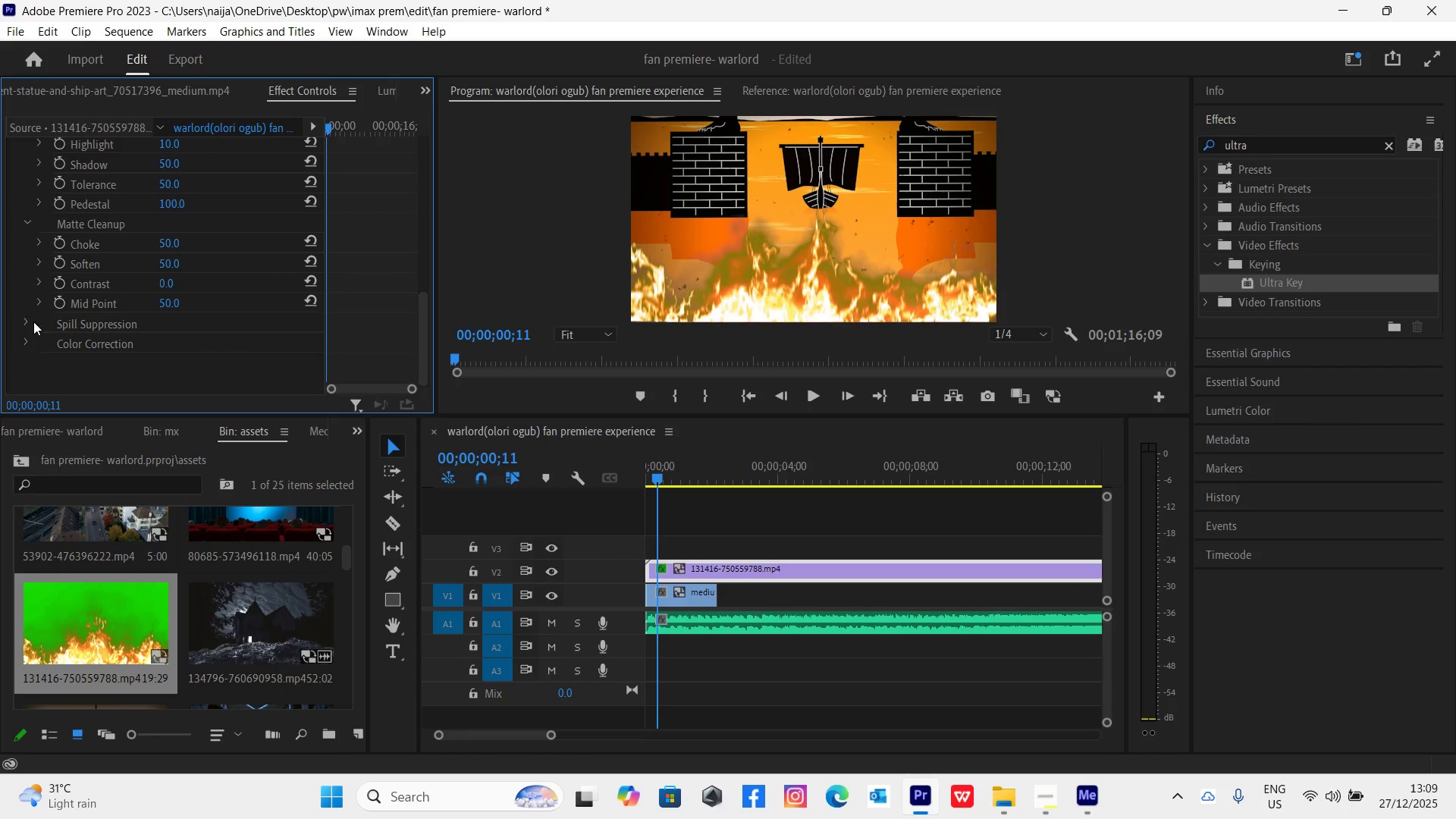 
left_click([28, 319])
 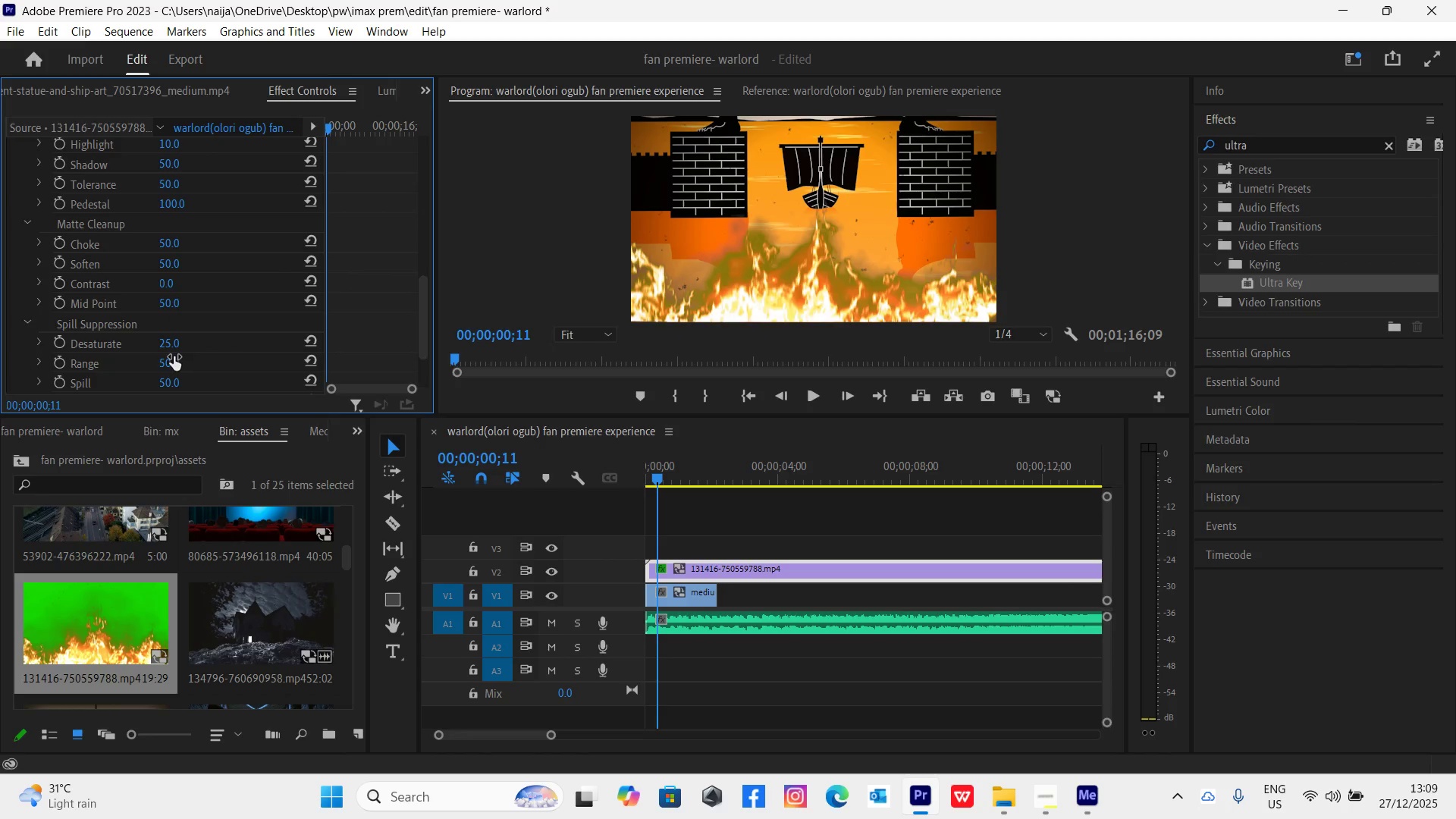 
left_click_drag(start_coordinate=[166, 366], to_coordinate=[410, 344])
 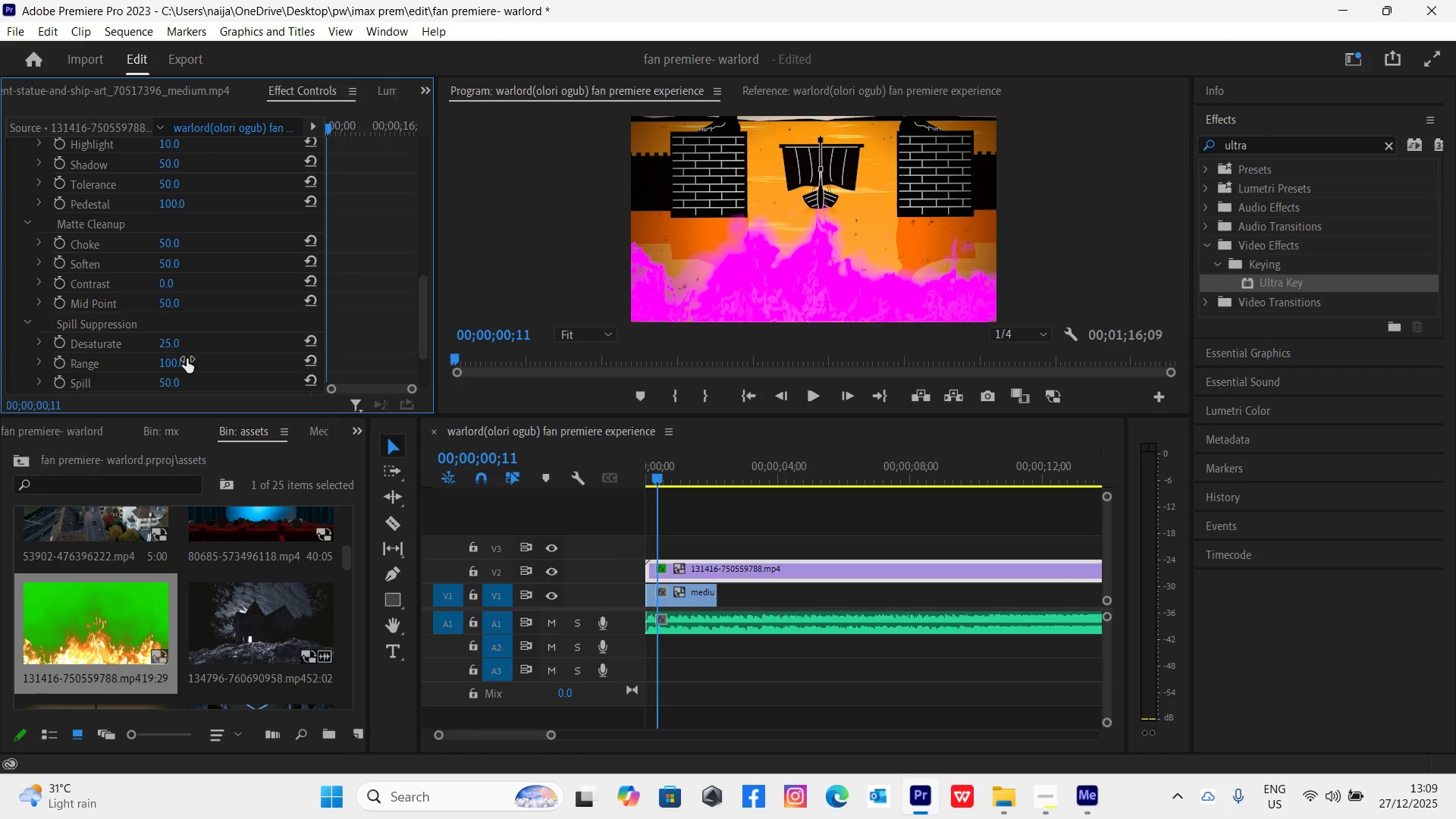 
key(Control+Z)
 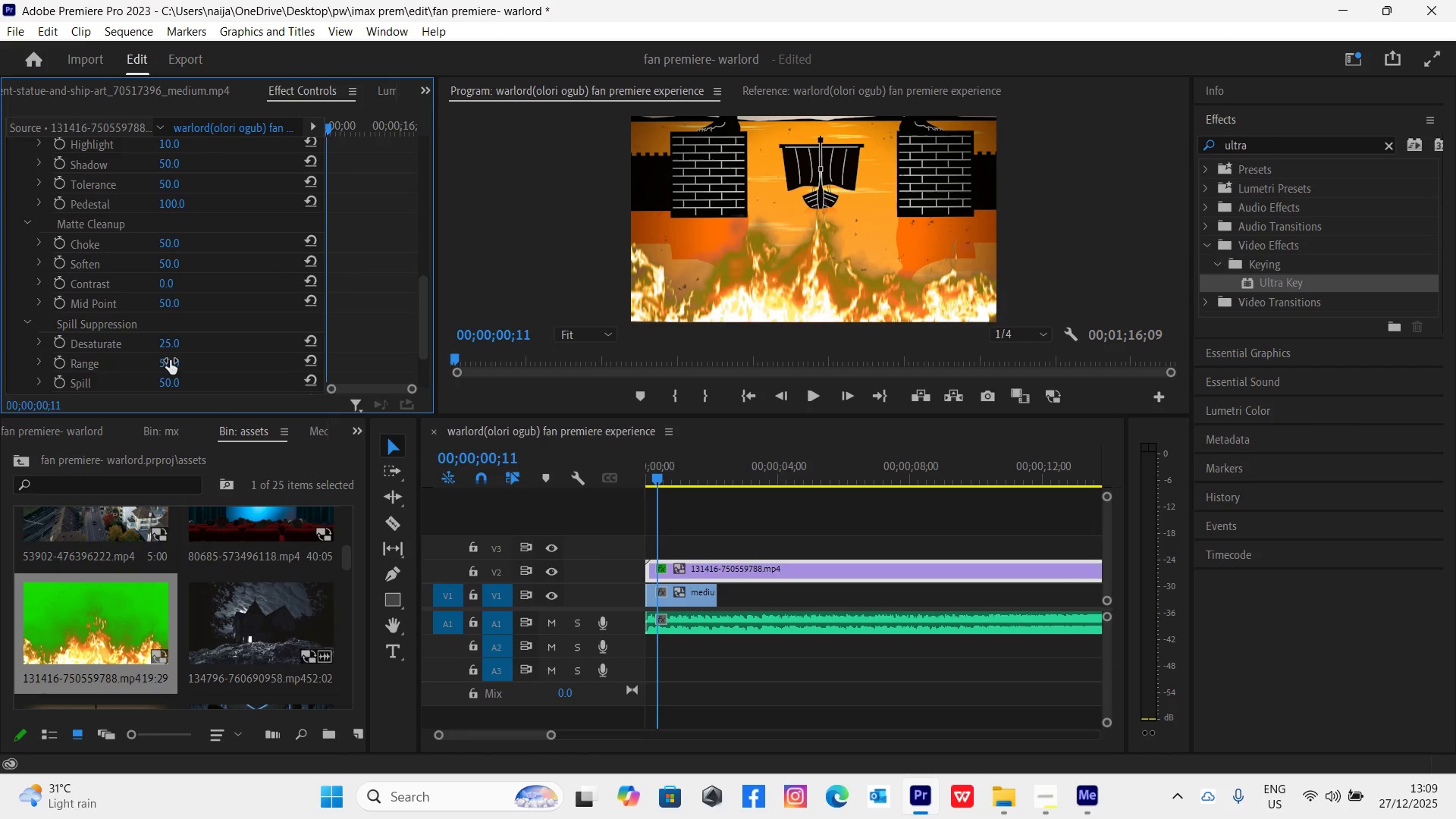 
left_click_drag(start_coordinate=[168, 359], to_coordinate=[130, 373])
 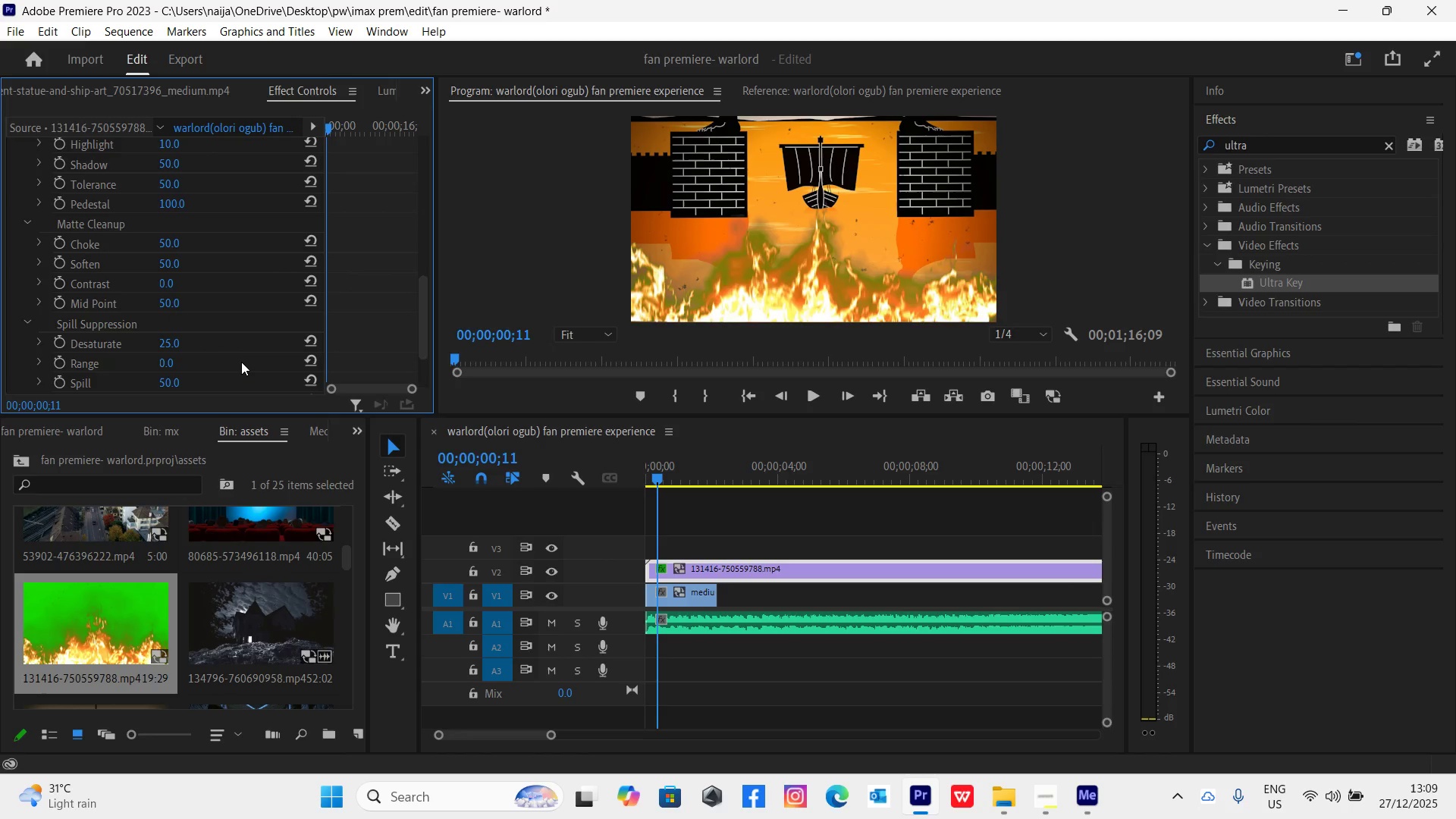 
key(Control+Z)
 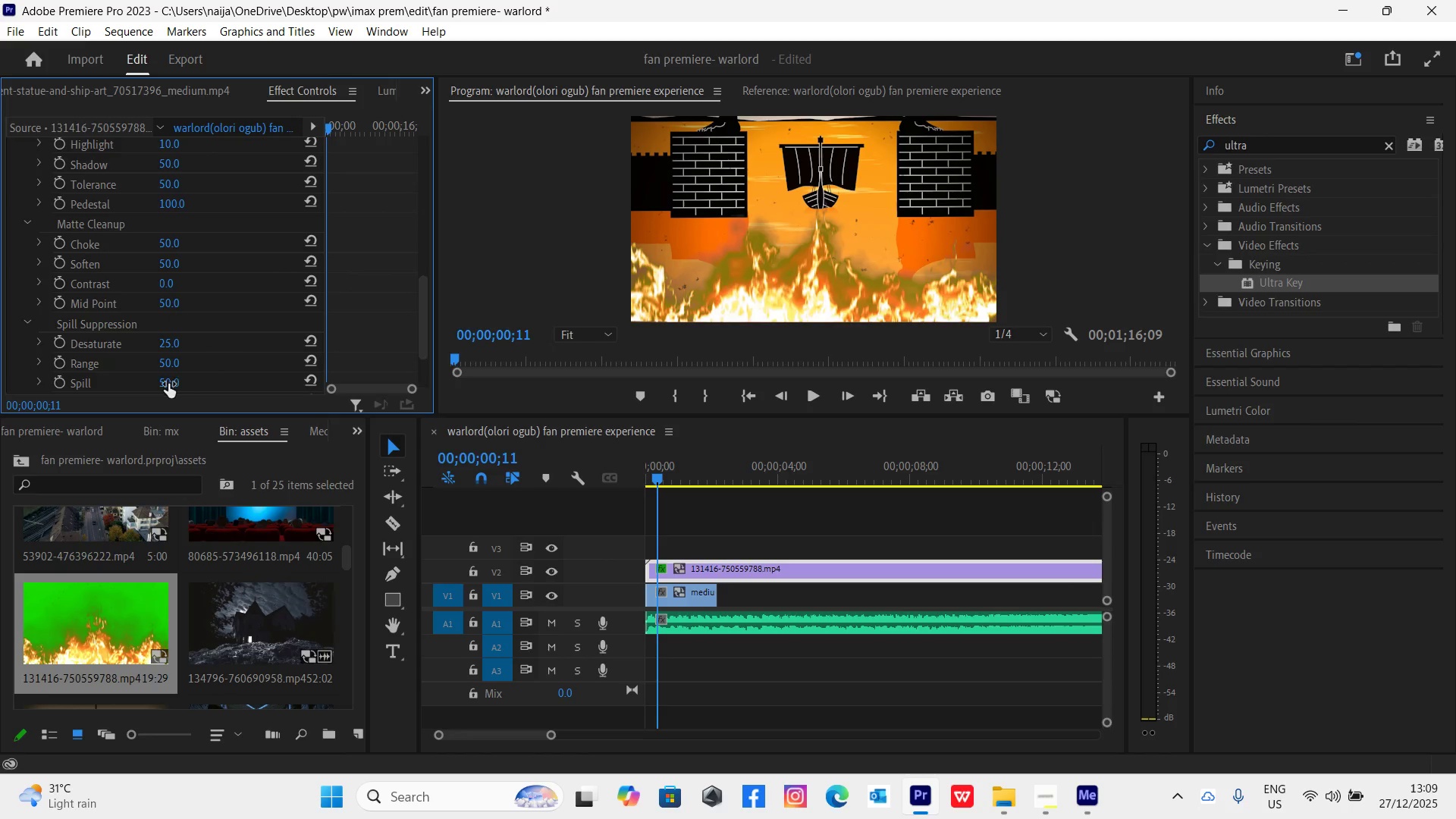 
left_click_drag(start_coordinate=[163, 381], to_coordinate=[408, 359])
 